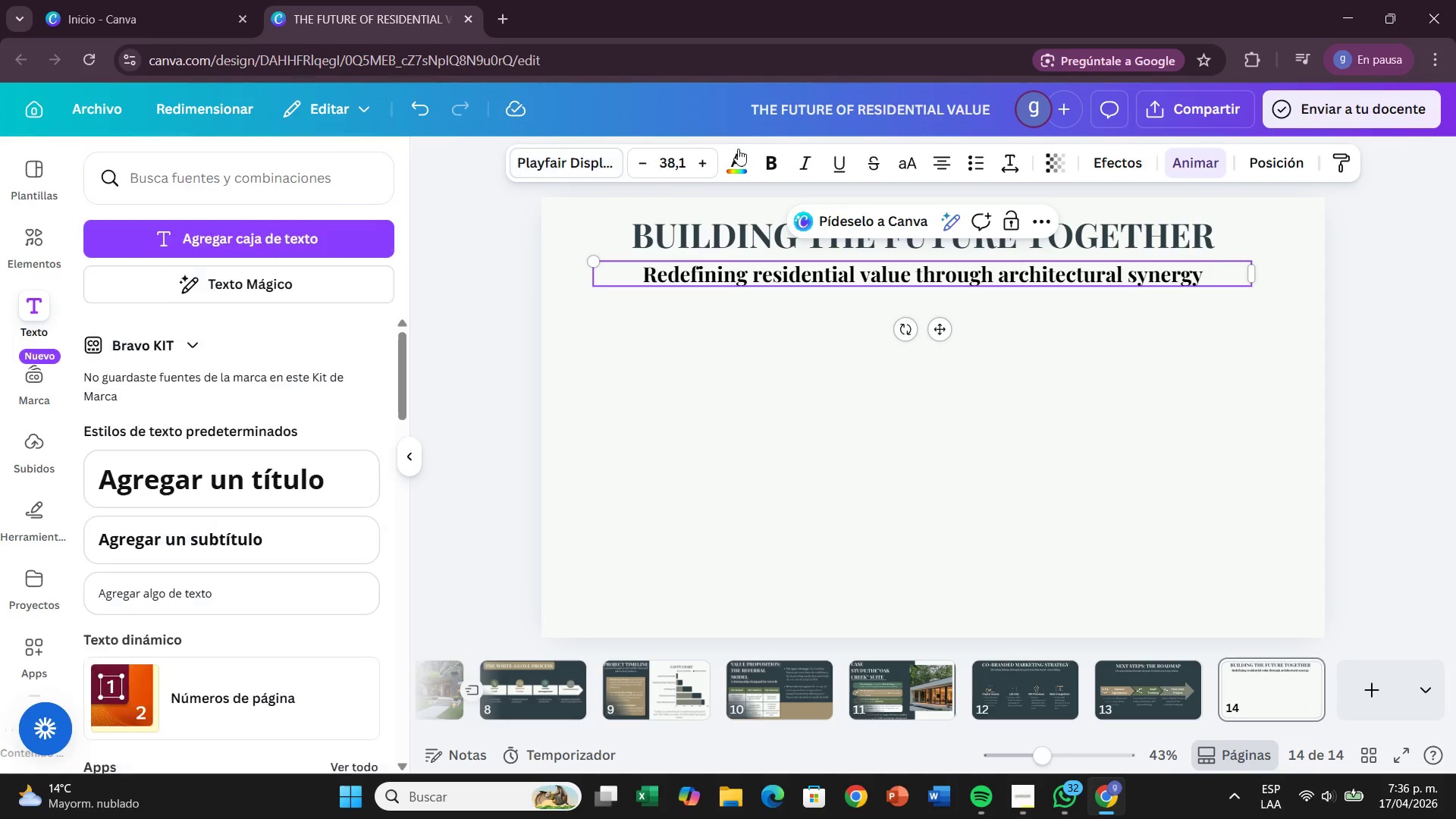 
left_click([738, 149])
 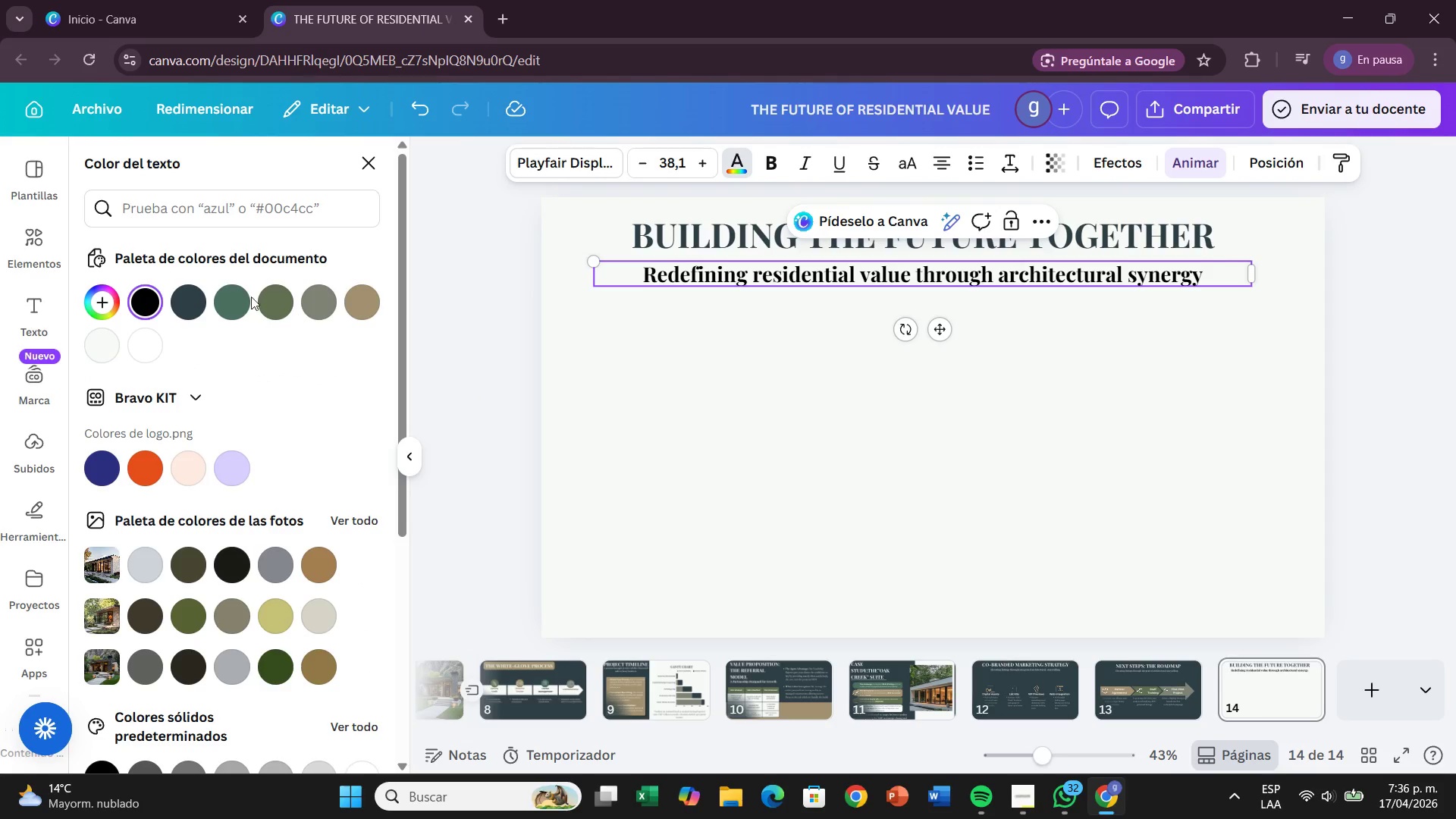 
left_click([177, 302])
 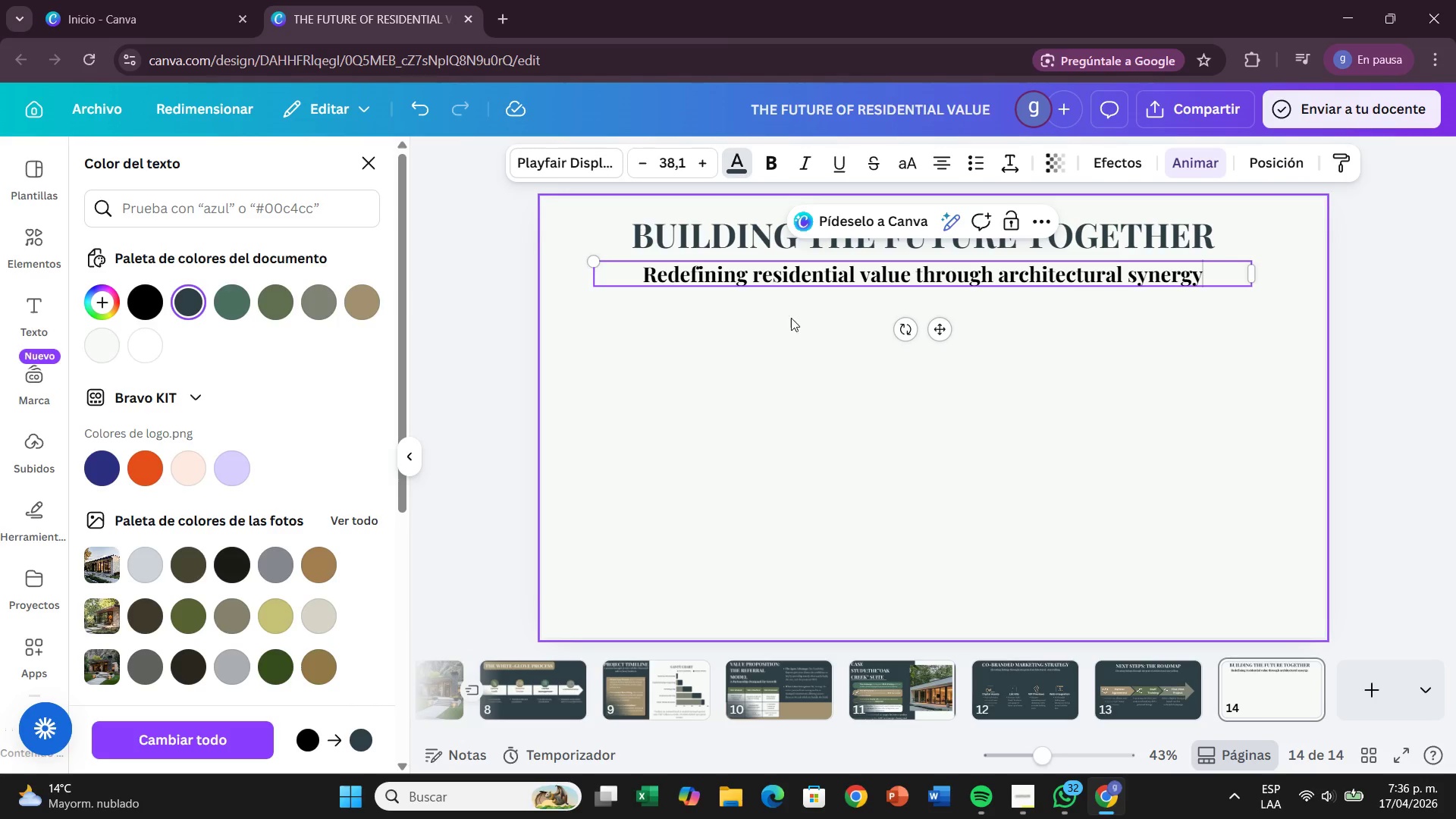 
left_click([740, 337])
 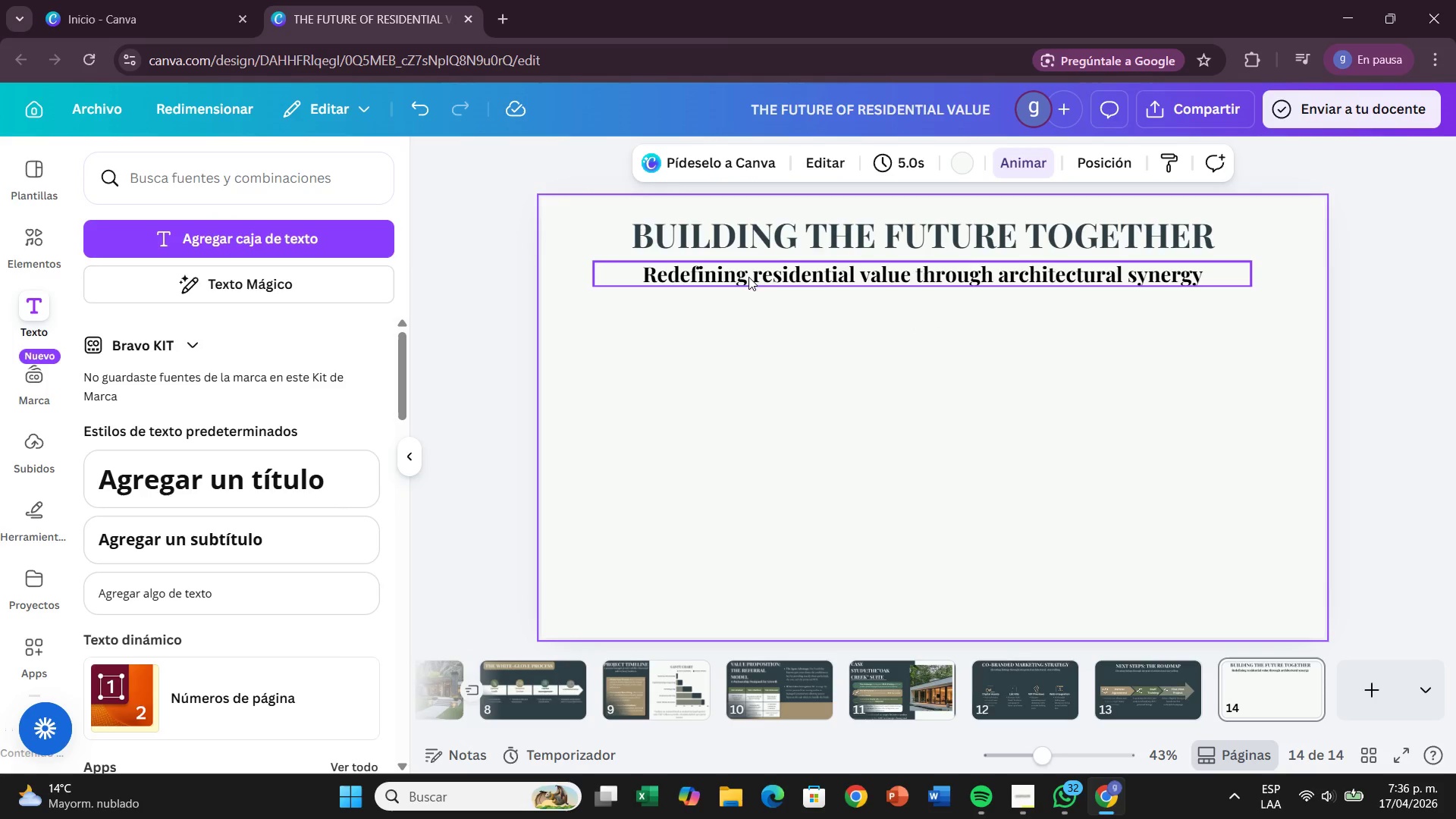 
left_click([747, 275])
 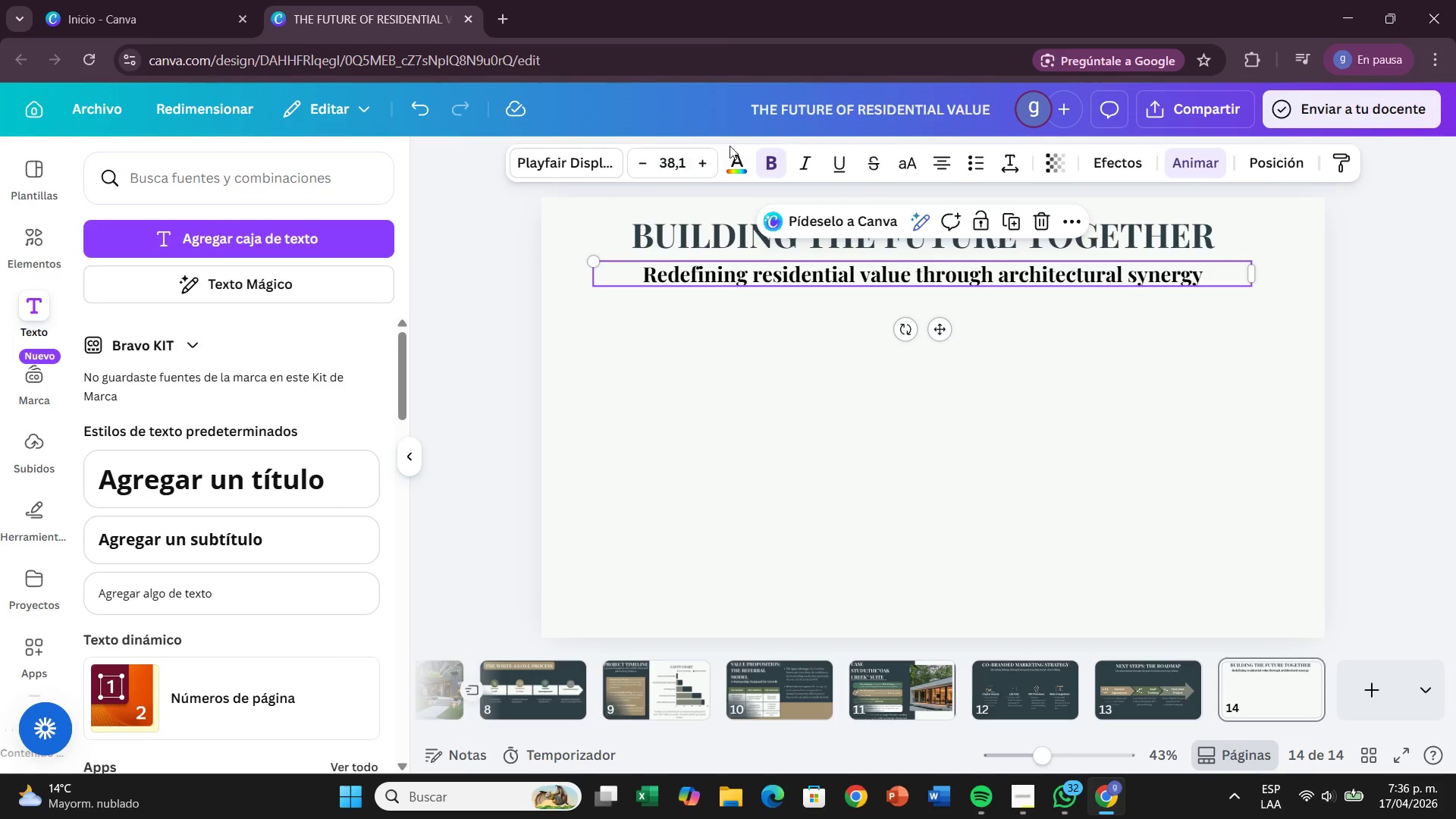 
left_click([742, 154])
 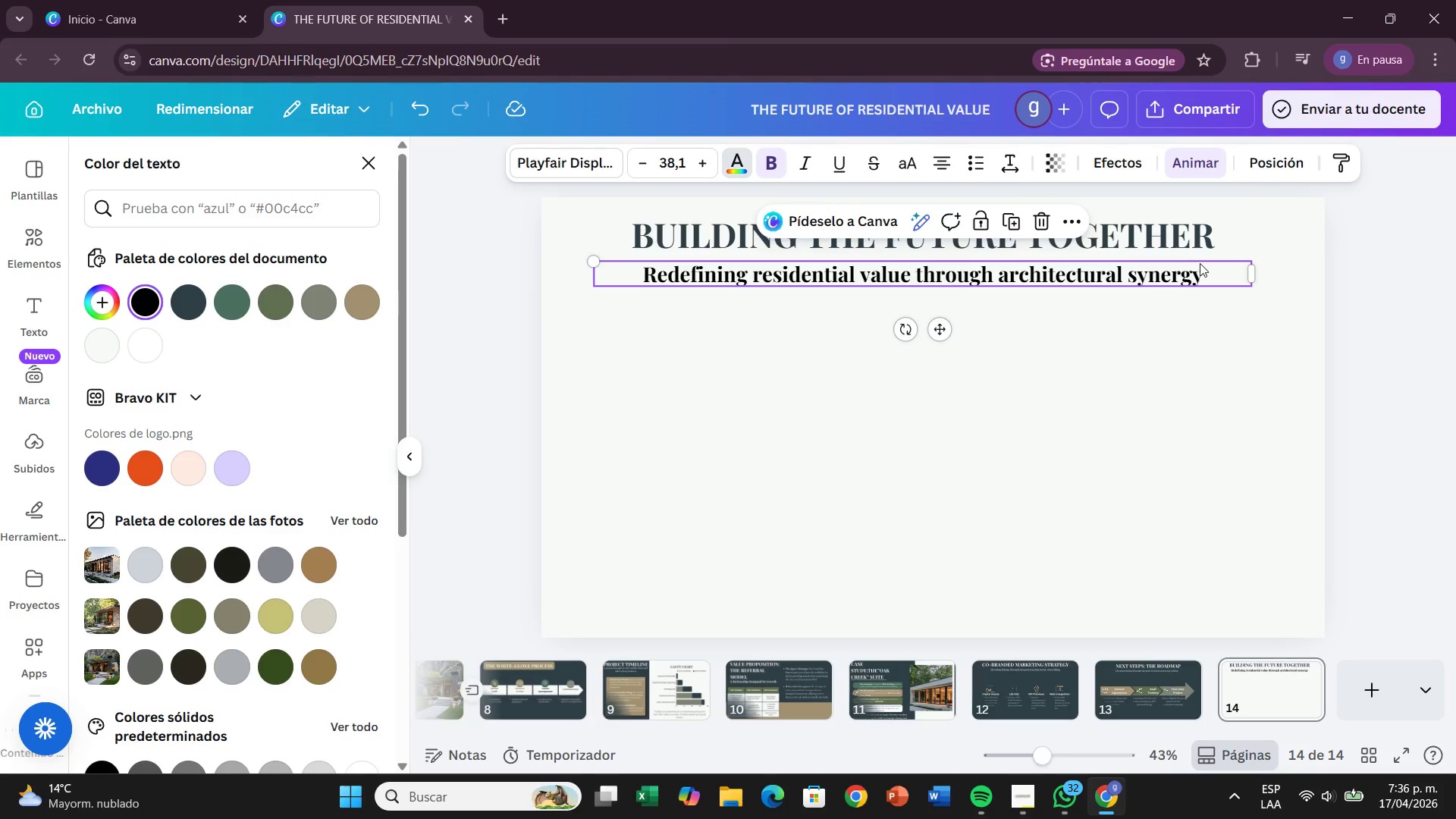 
double_click([1212, 274])
 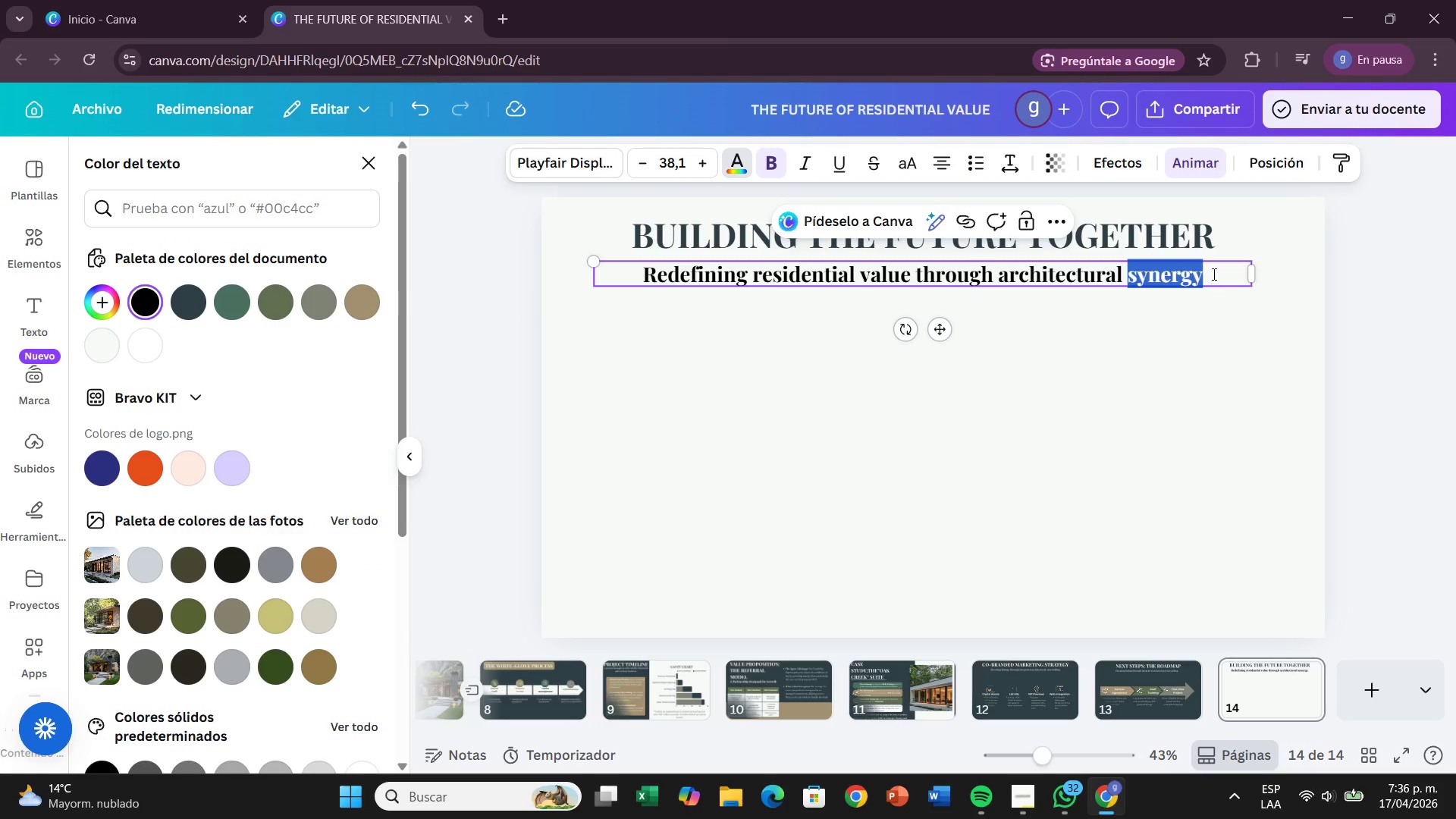 
left_click([1213, 274])
 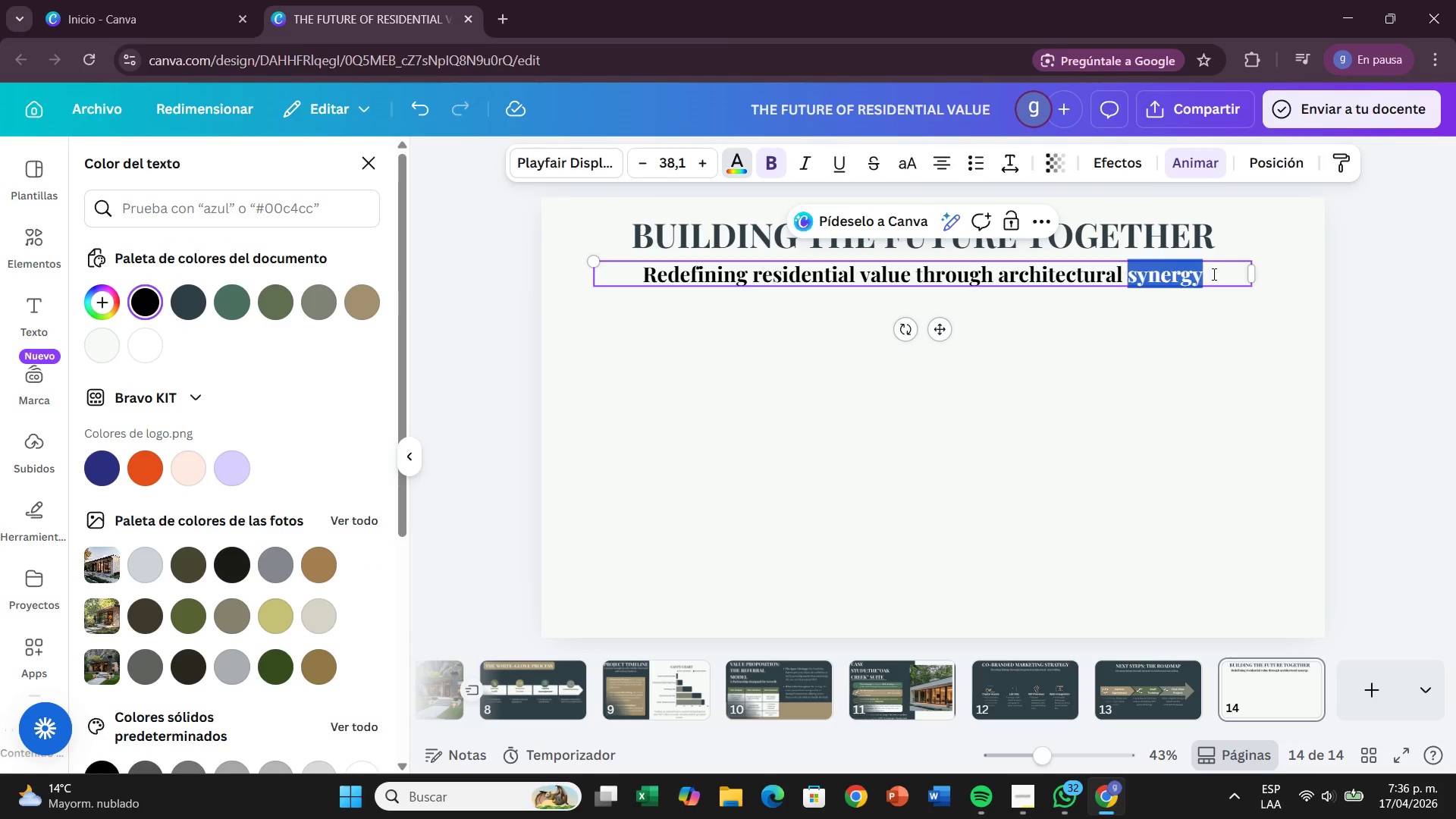 
left_click_drag(start_coordinate=[1213, 274], to_coordinate=[688, 264])
 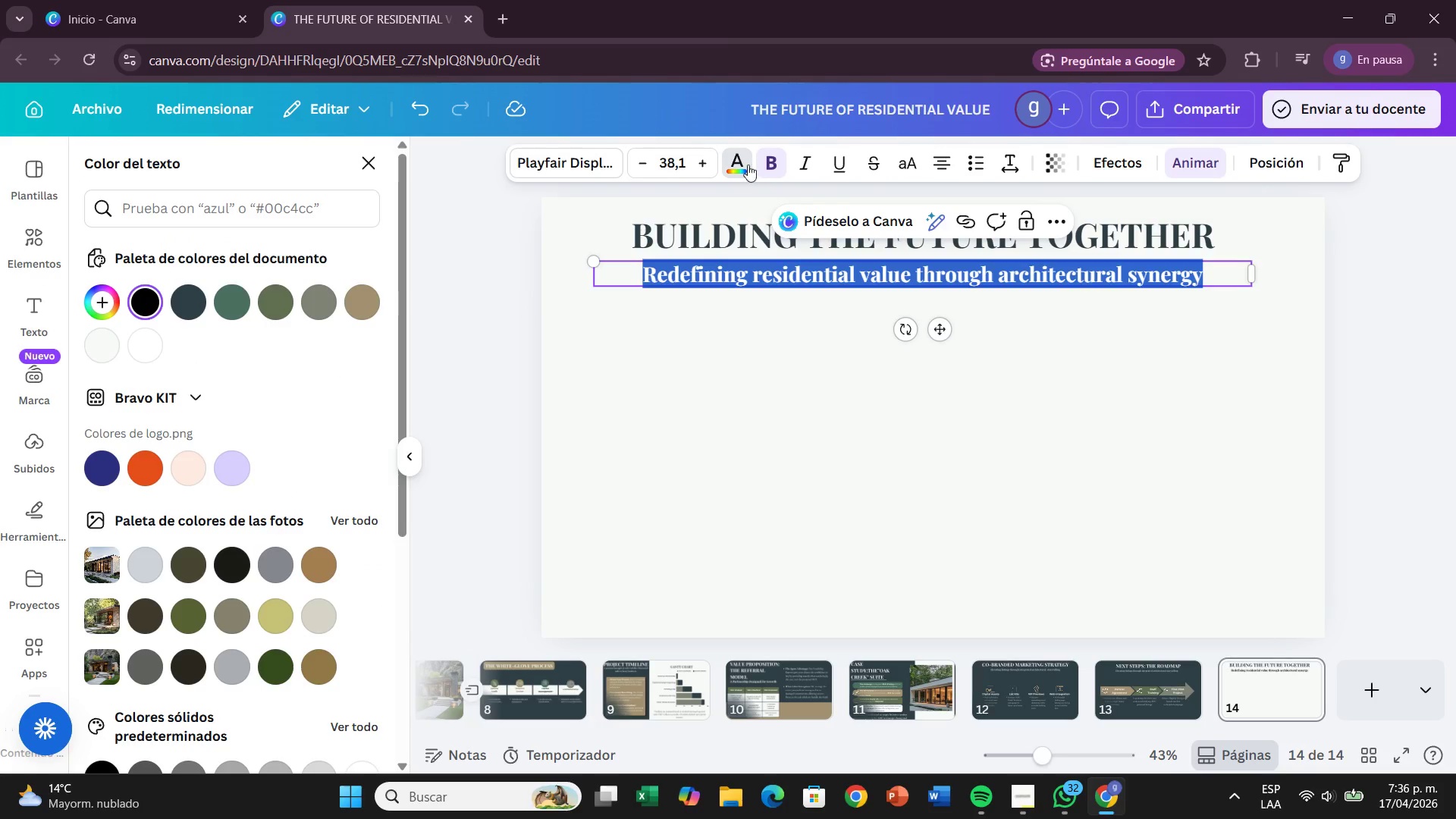 
left_click([744, 165])
 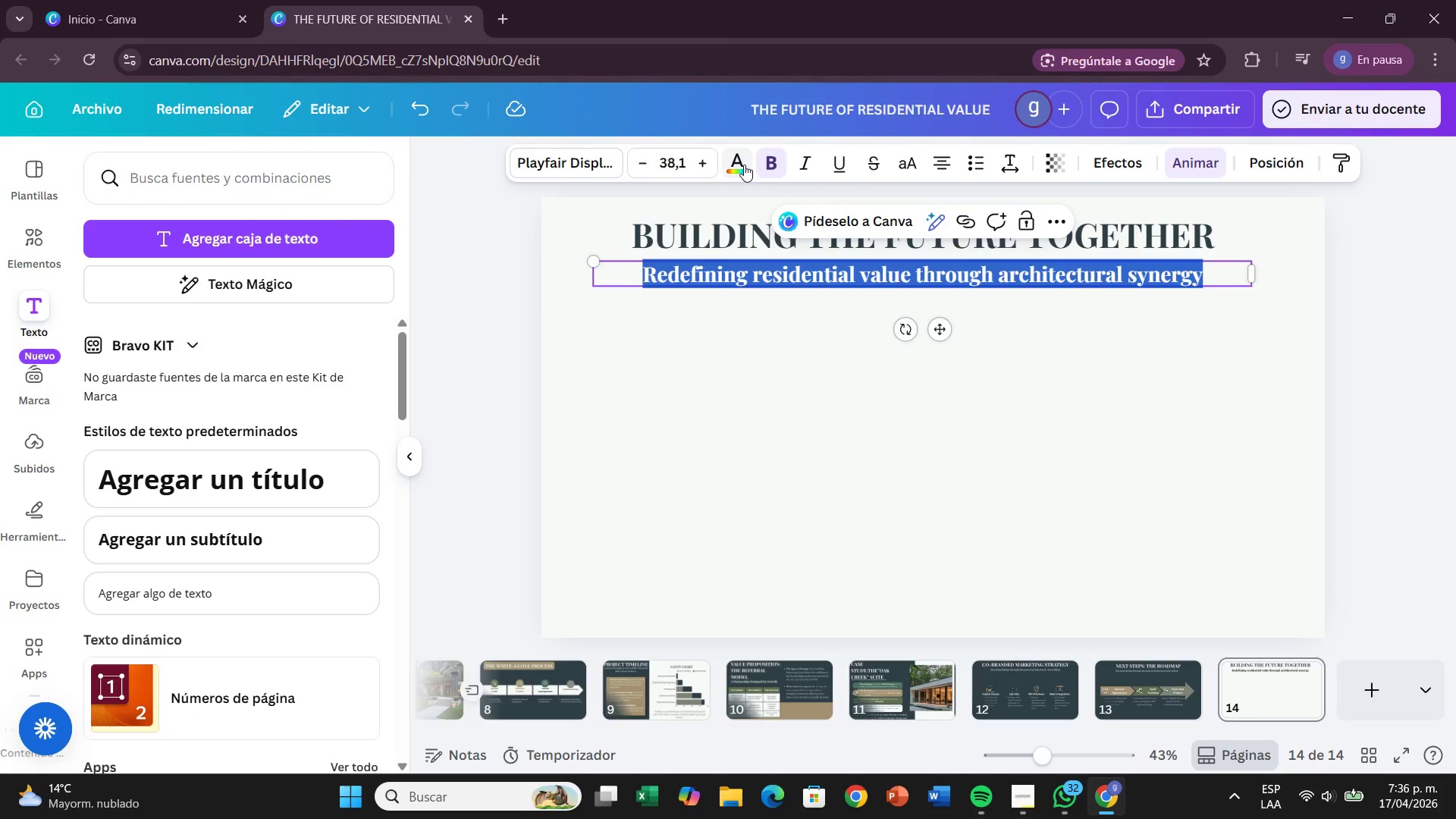 
left_click([744, 165])
 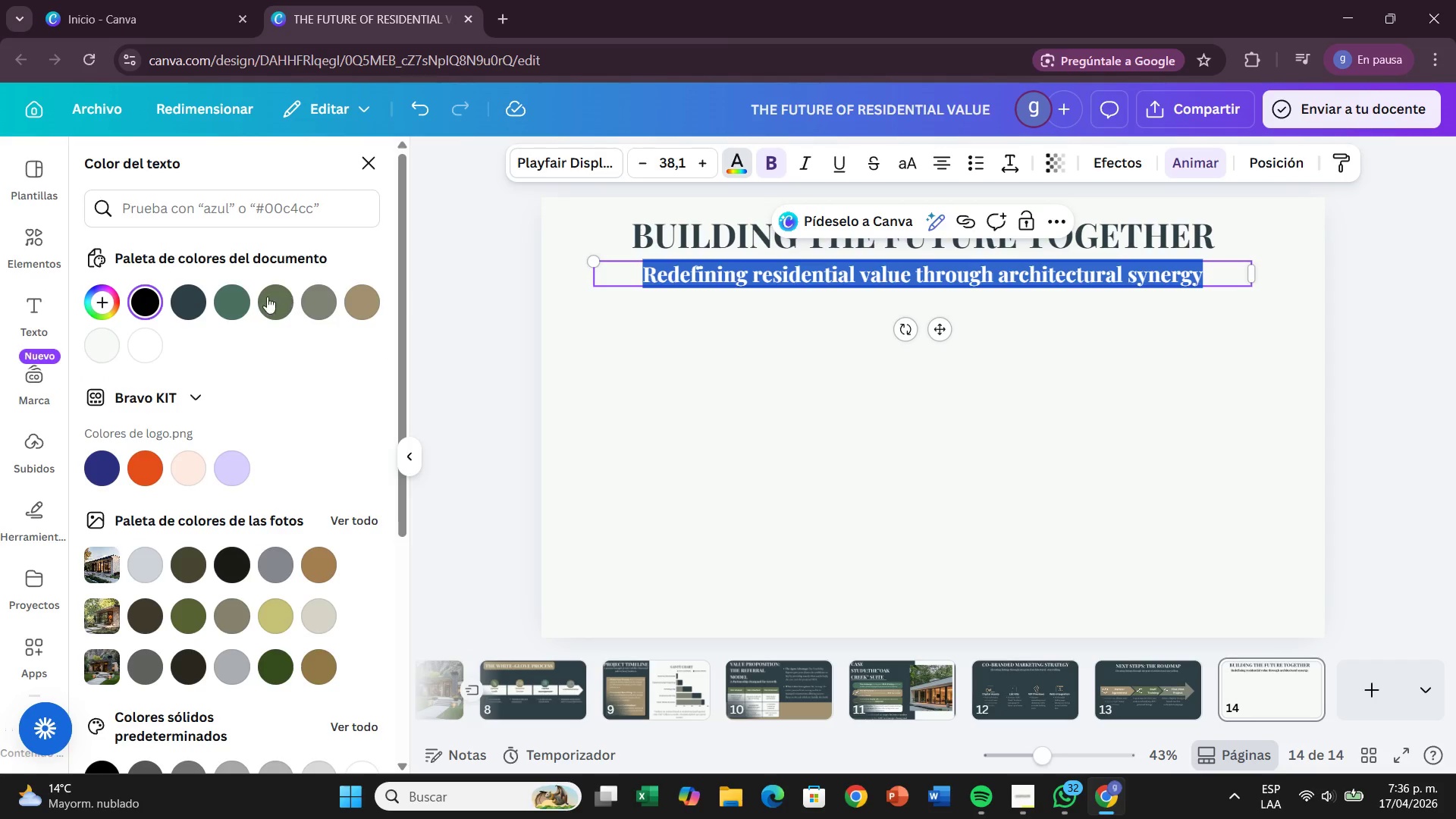 
left_click([191, 313])
 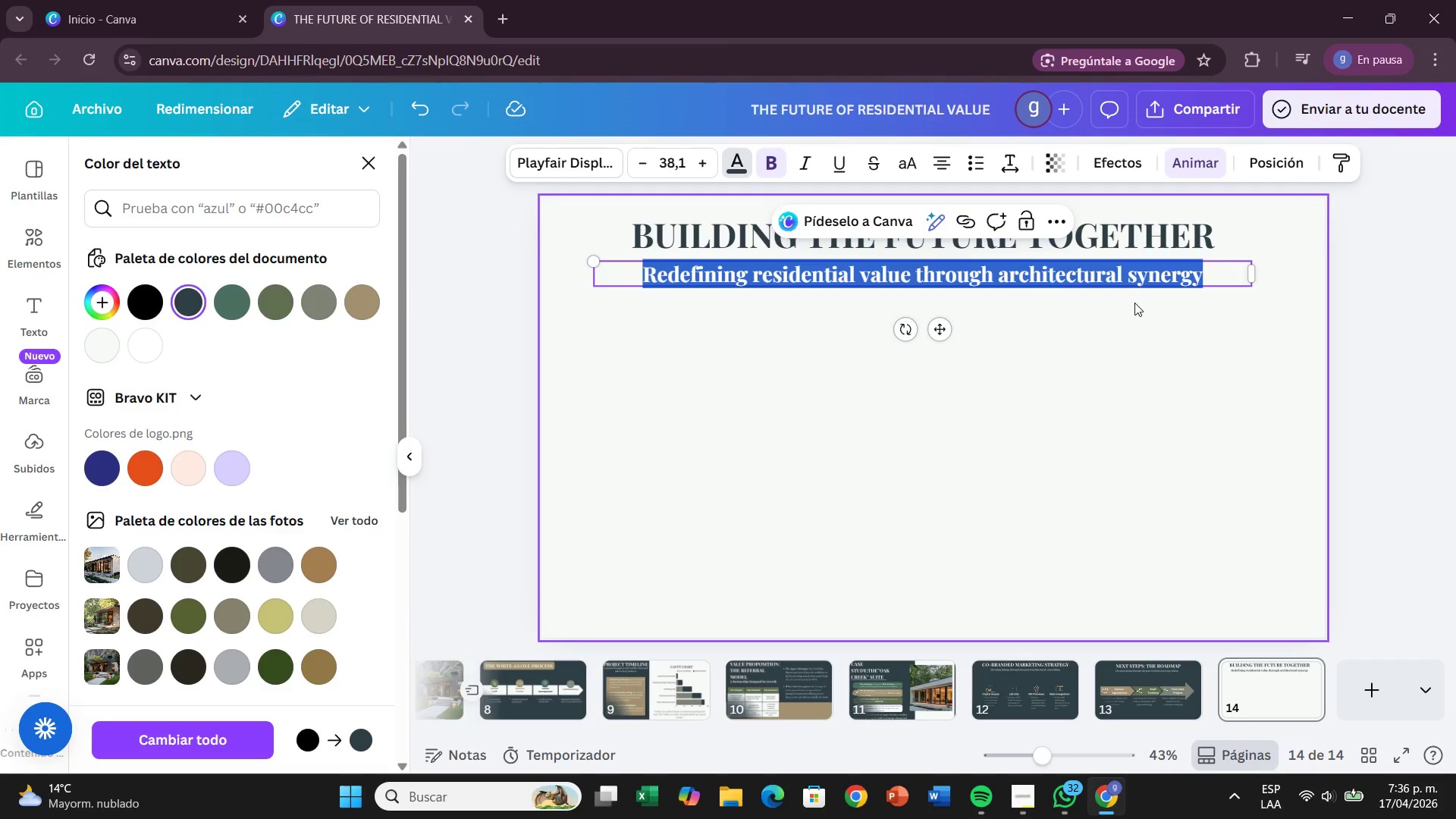 
left_click([1134, 303])
 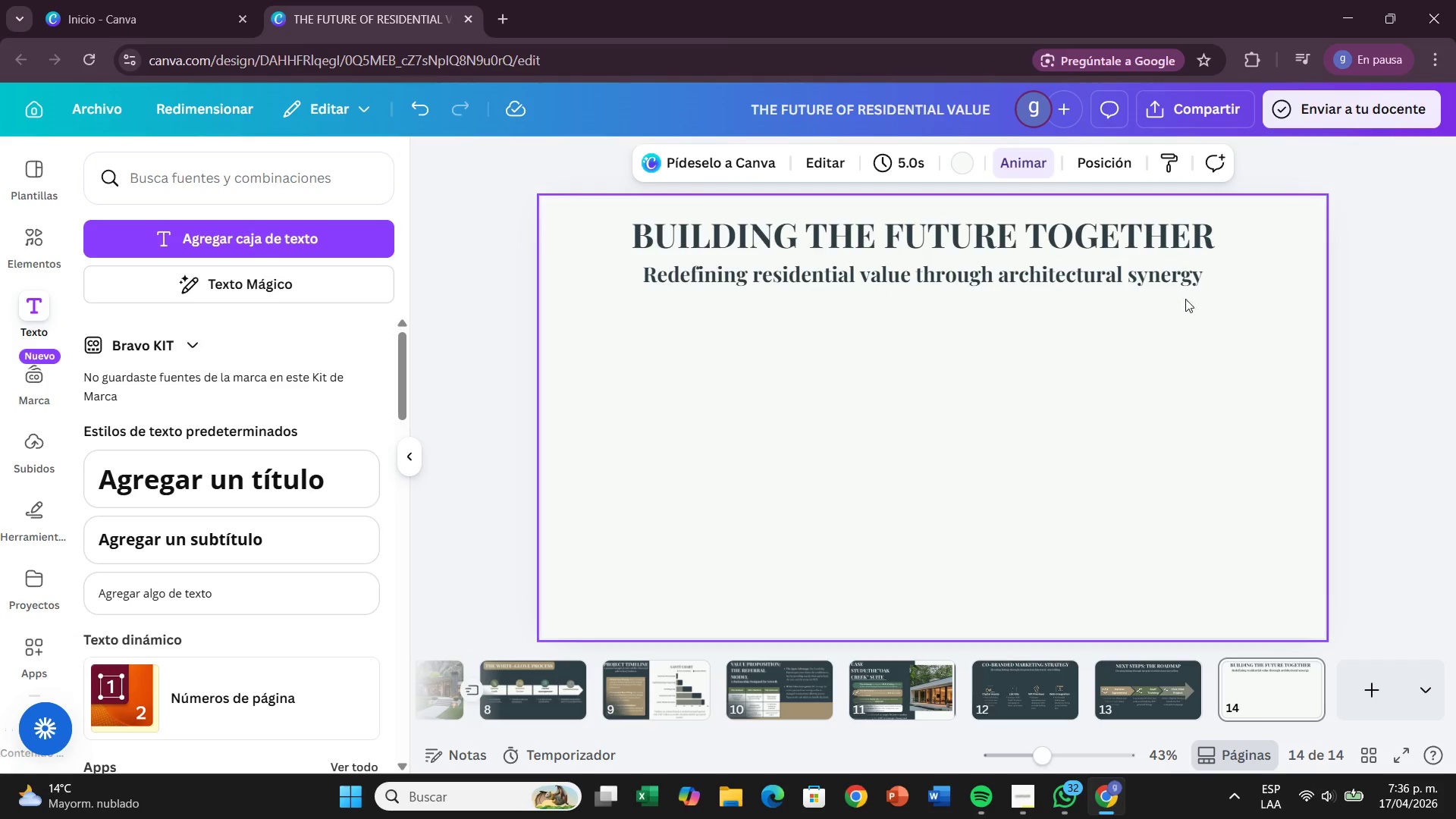 
left_click_drag(start_coordinate=[1171, 281], to_coordinate=[1174, 275])
 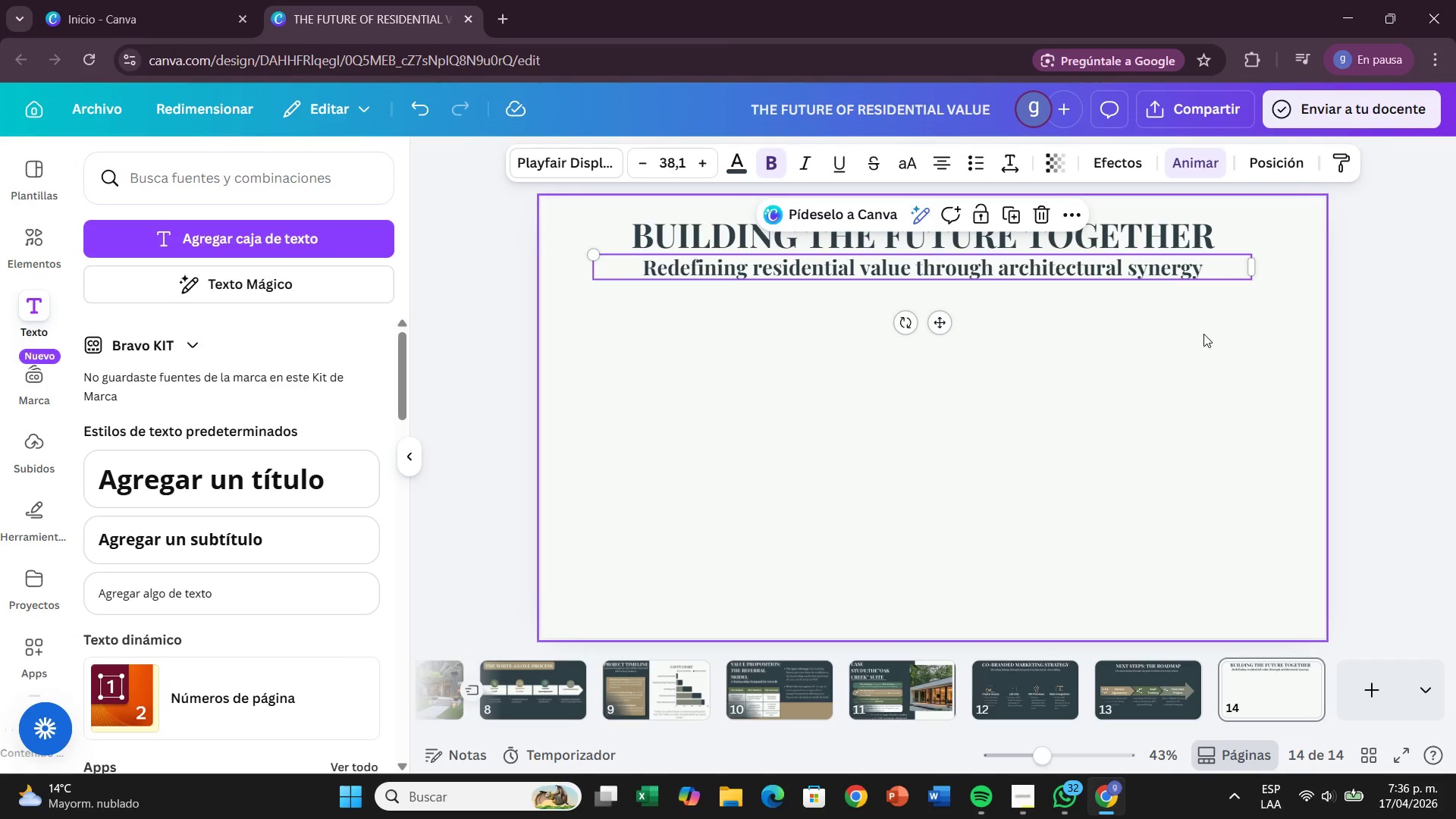 
left_click([1203, 334])
 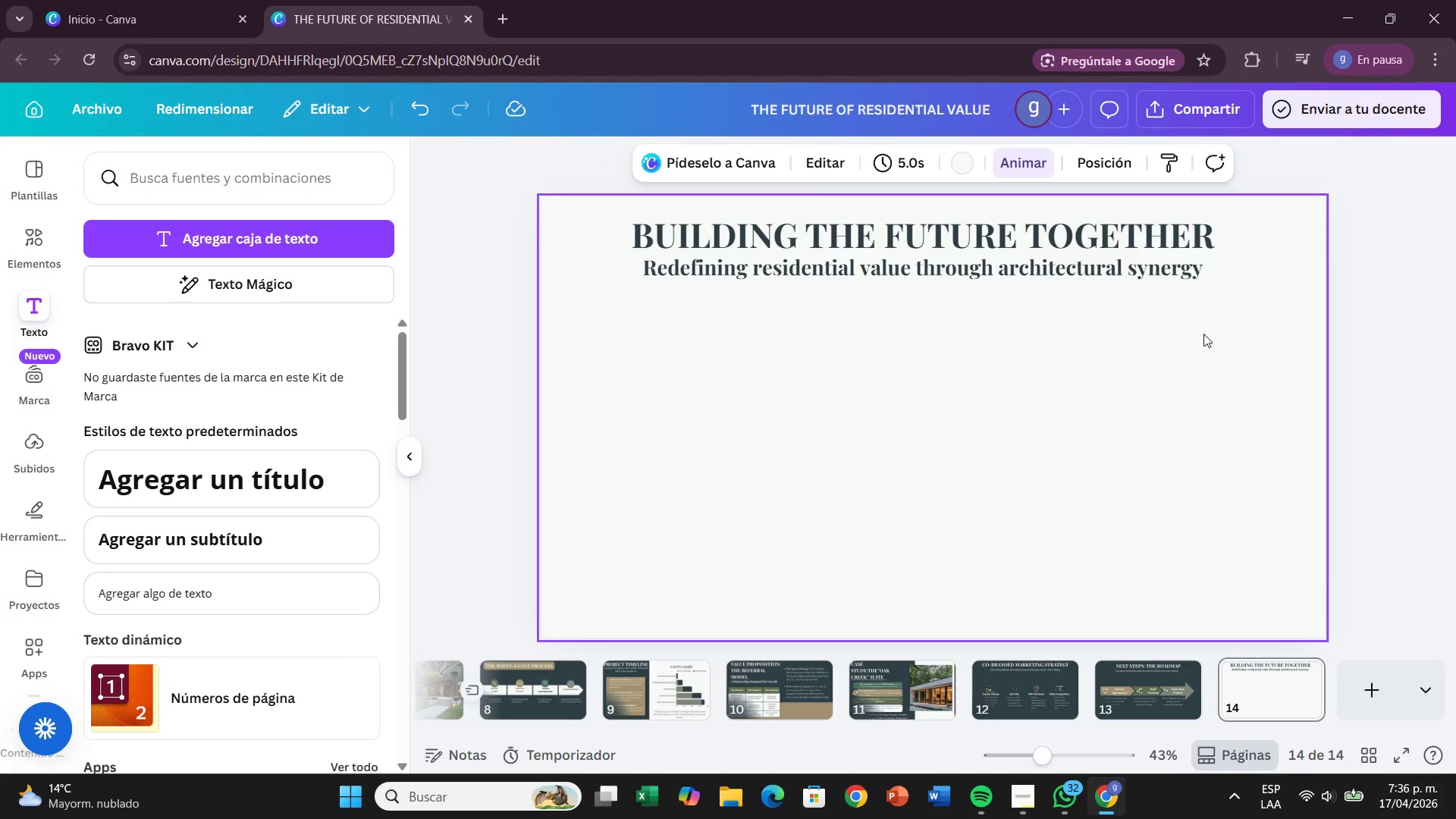 
wait(13.84)
 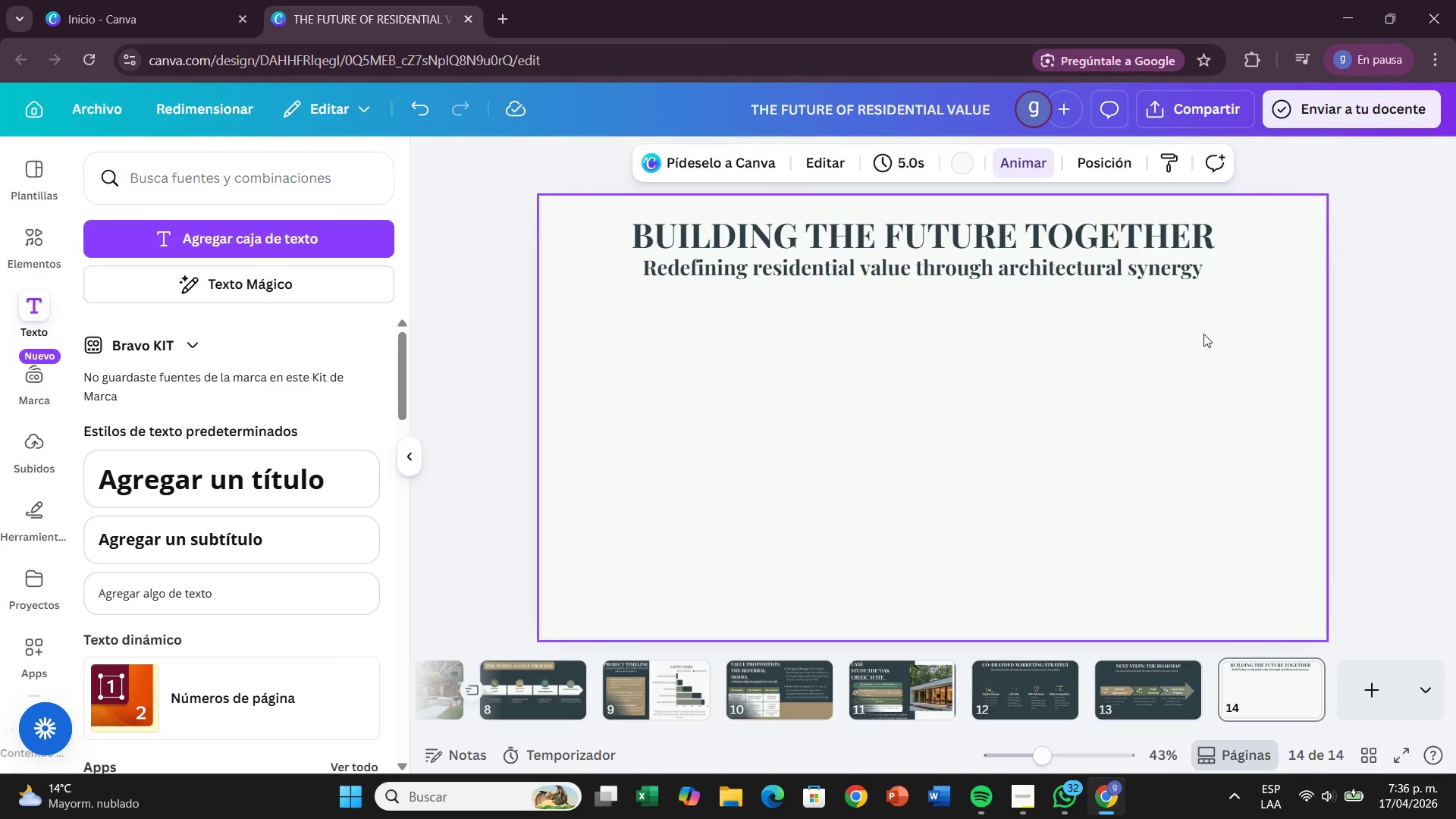 
left_click([1181, 223])
 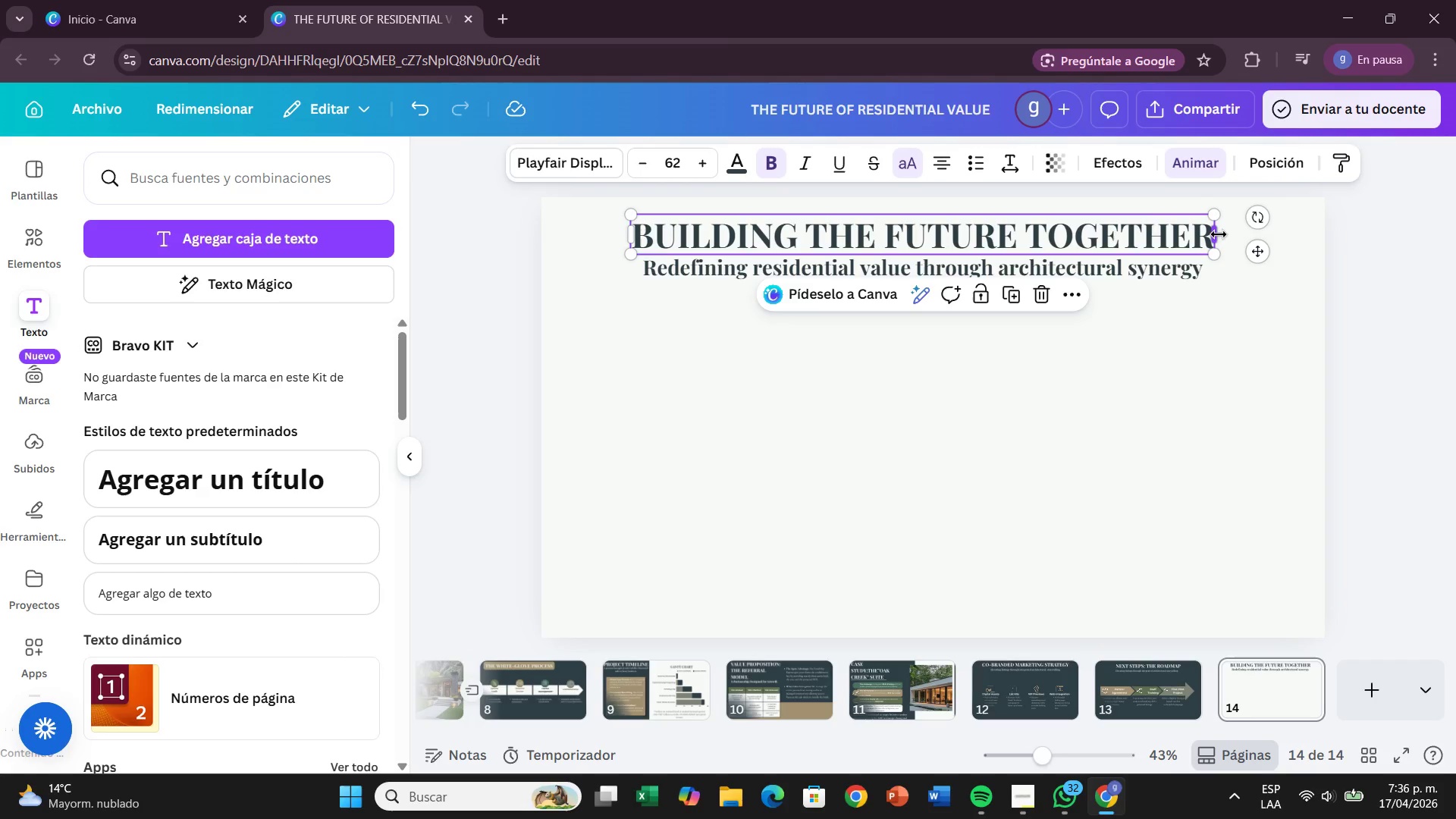 
left_click_drag(start_coordinate=[1219, 234], to_coordinate=[1106, 225])
 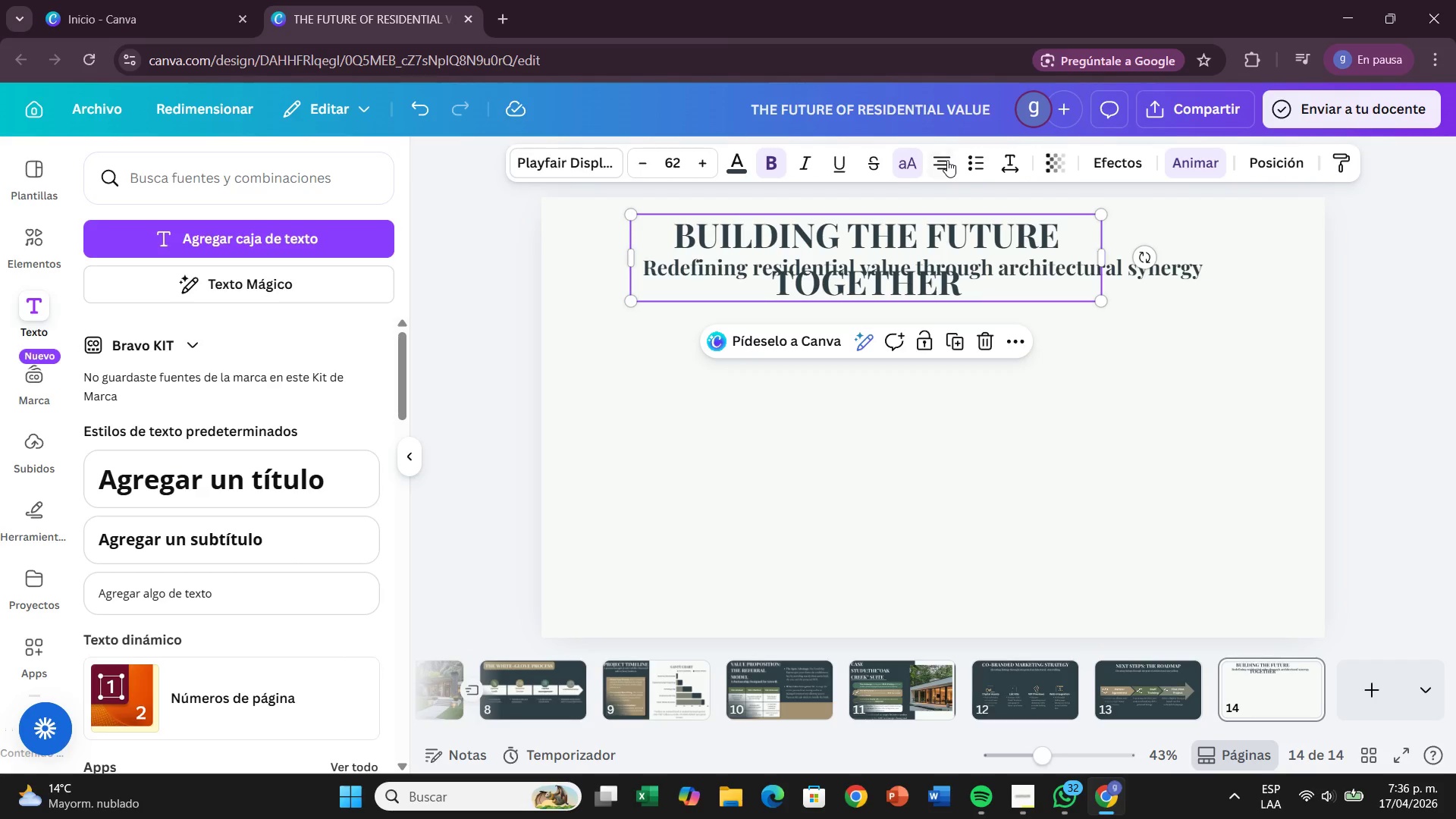 
left_click([947, 160])
 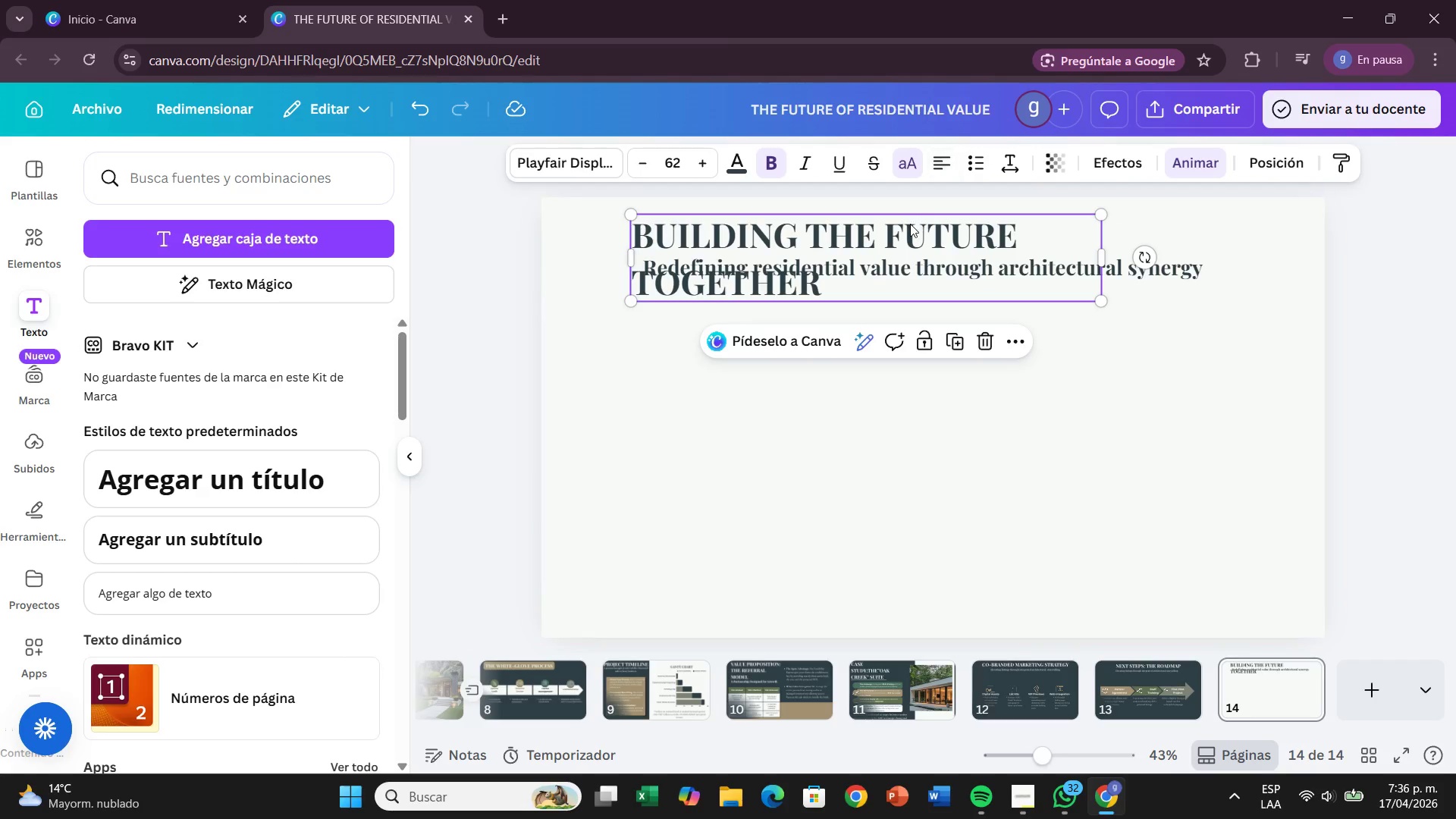 
left_click_drag(start_coordinate=[910, 224], to_coordinate=[859, 223])
 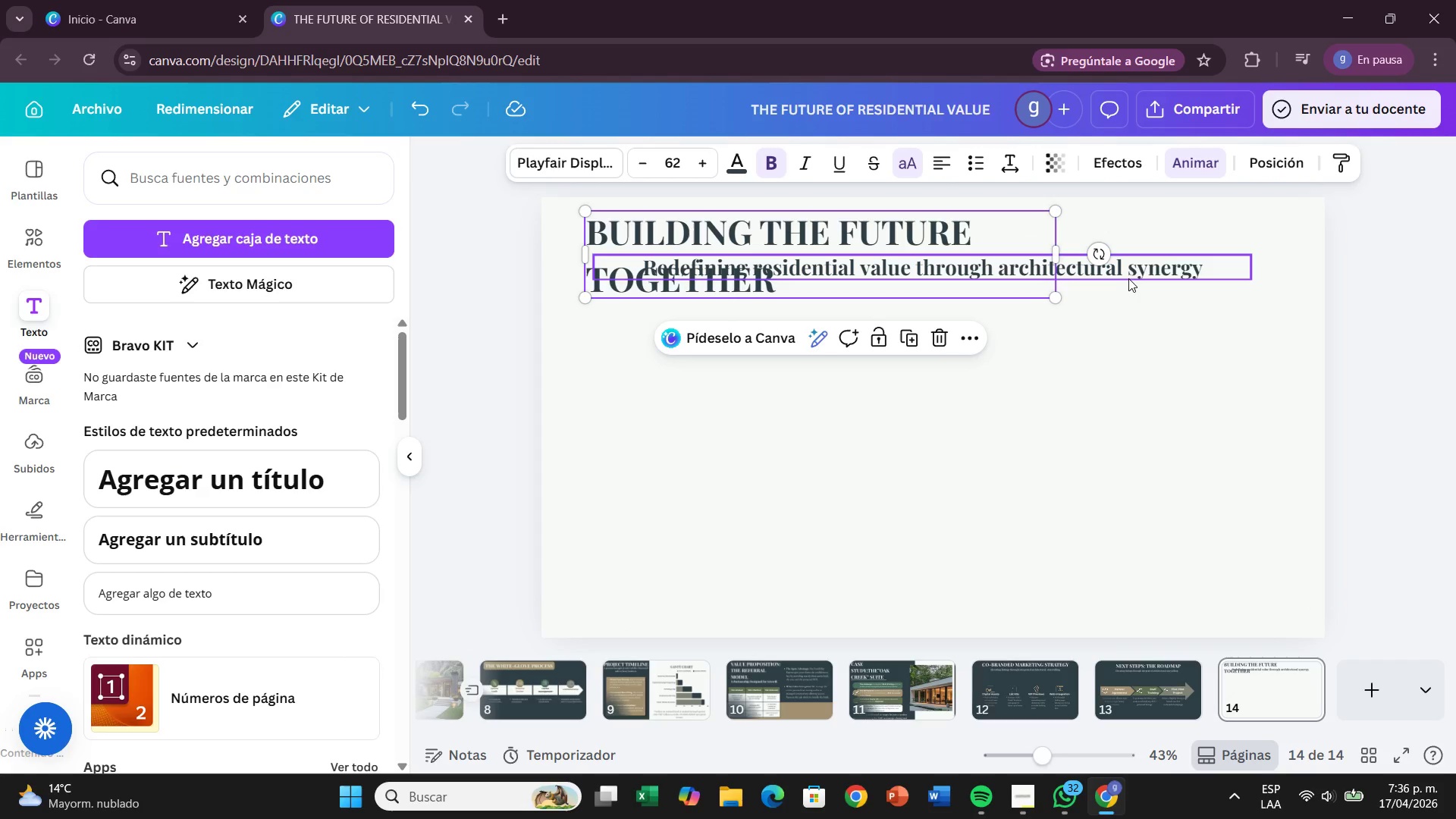 
left_click_drag(start_coordinate=[1139, 271], to_coordinate=[1102, 321])
 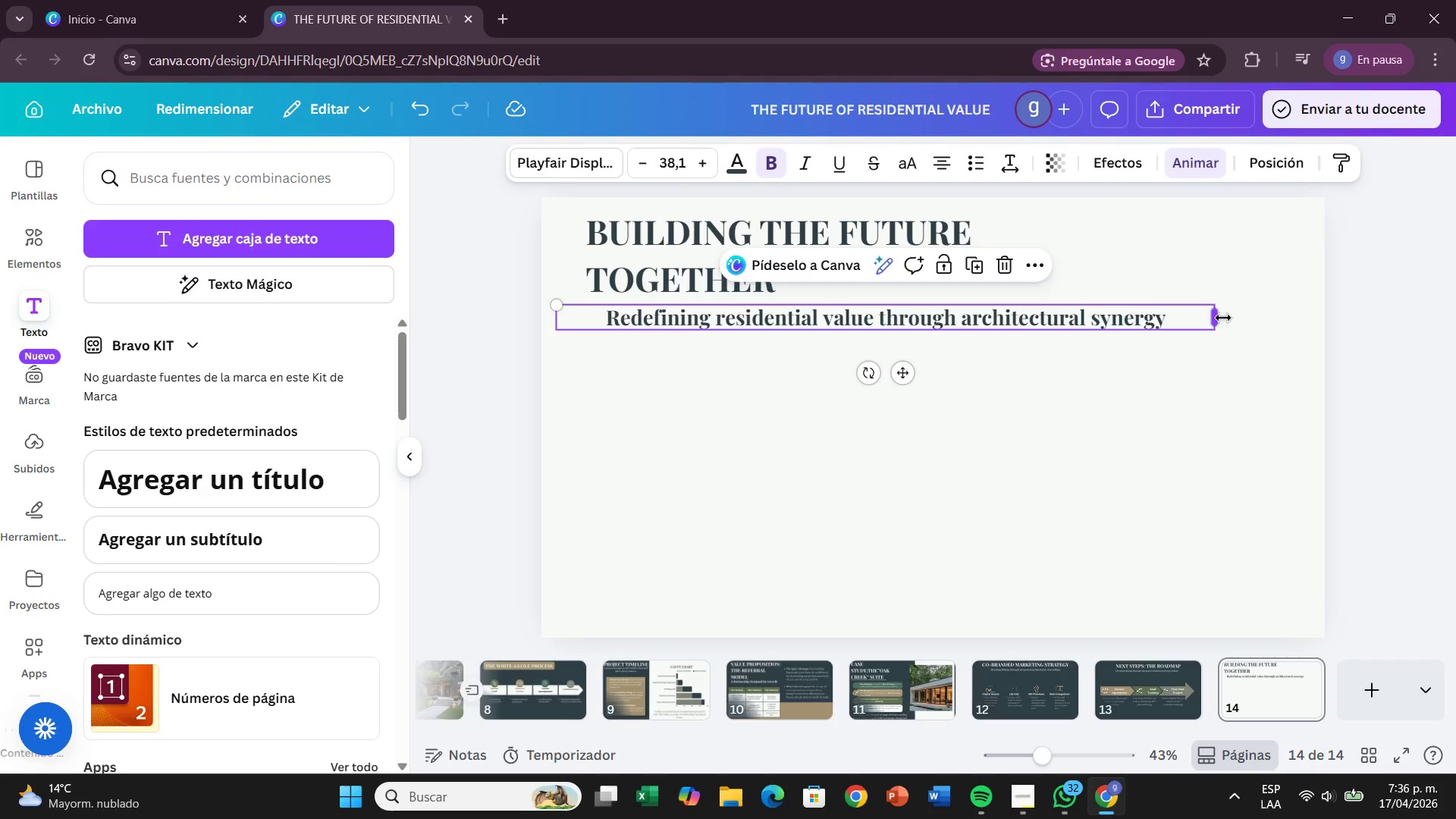 
left_click_drag(start_coordinate=[1221, 318], to_coordinate=[1036, 330])
 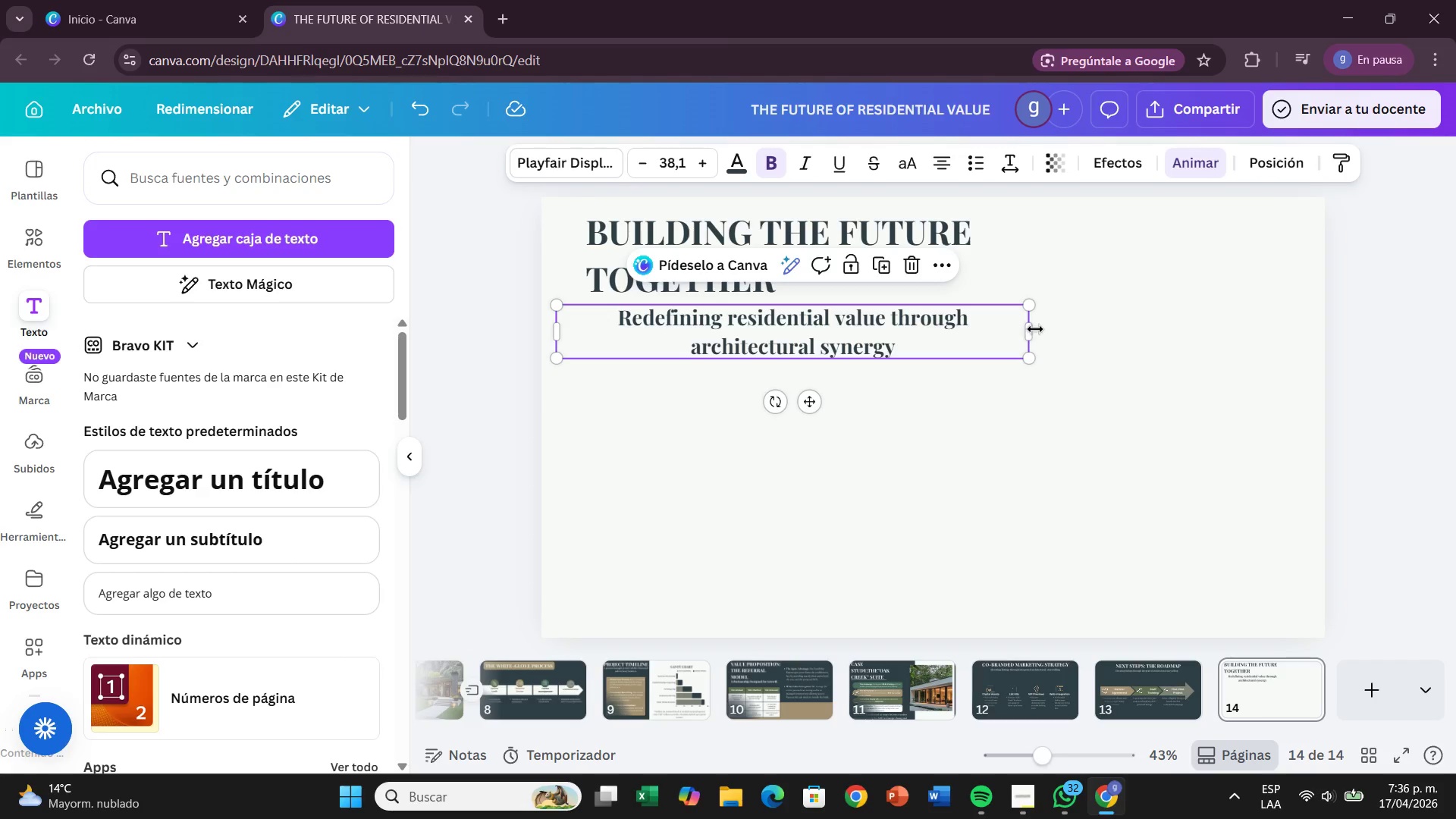 
left_click_drag(start_coordinate=[1035, 329], to_coordinate=[1021, 330])
 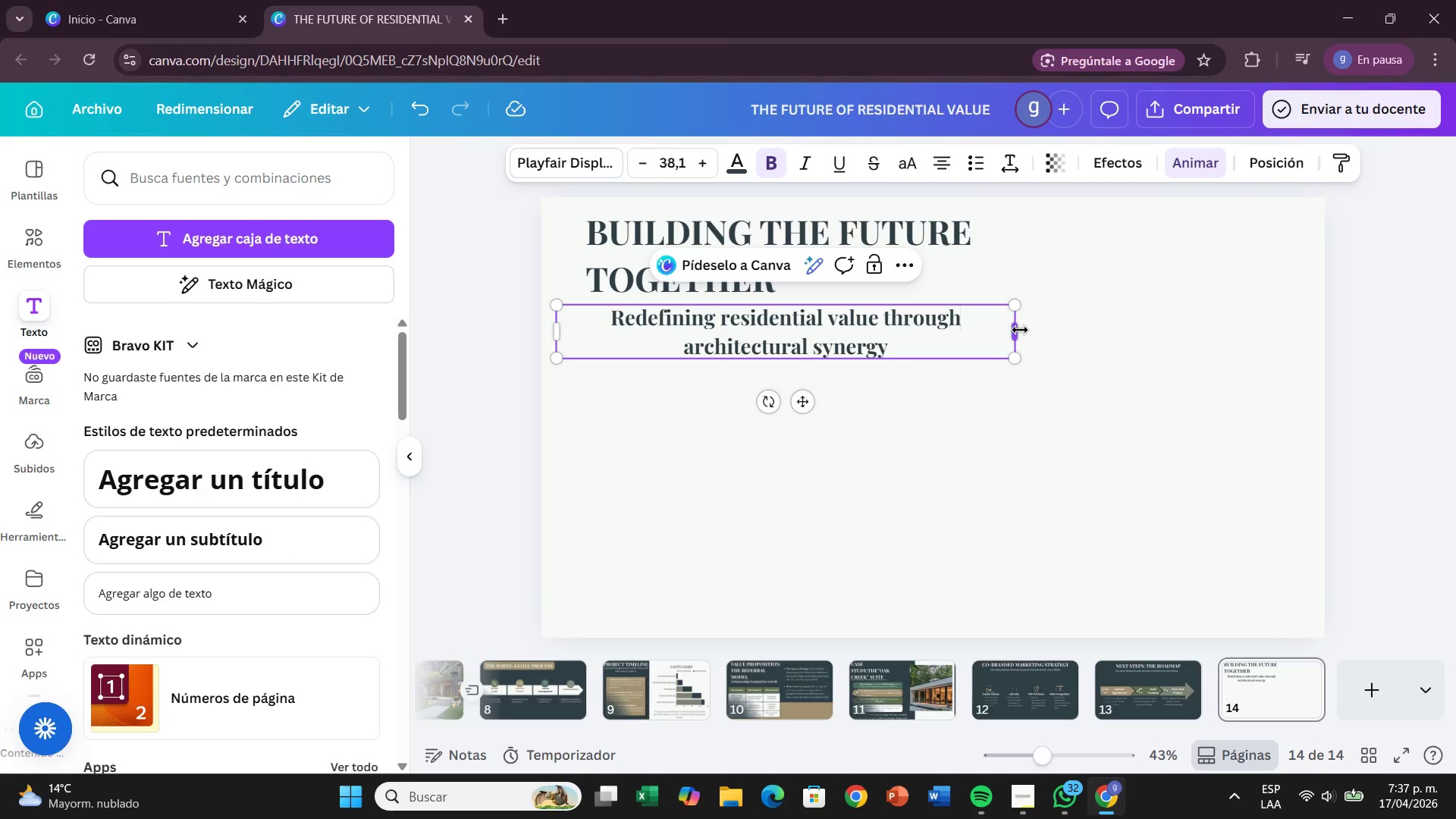 
wait(16.91)
 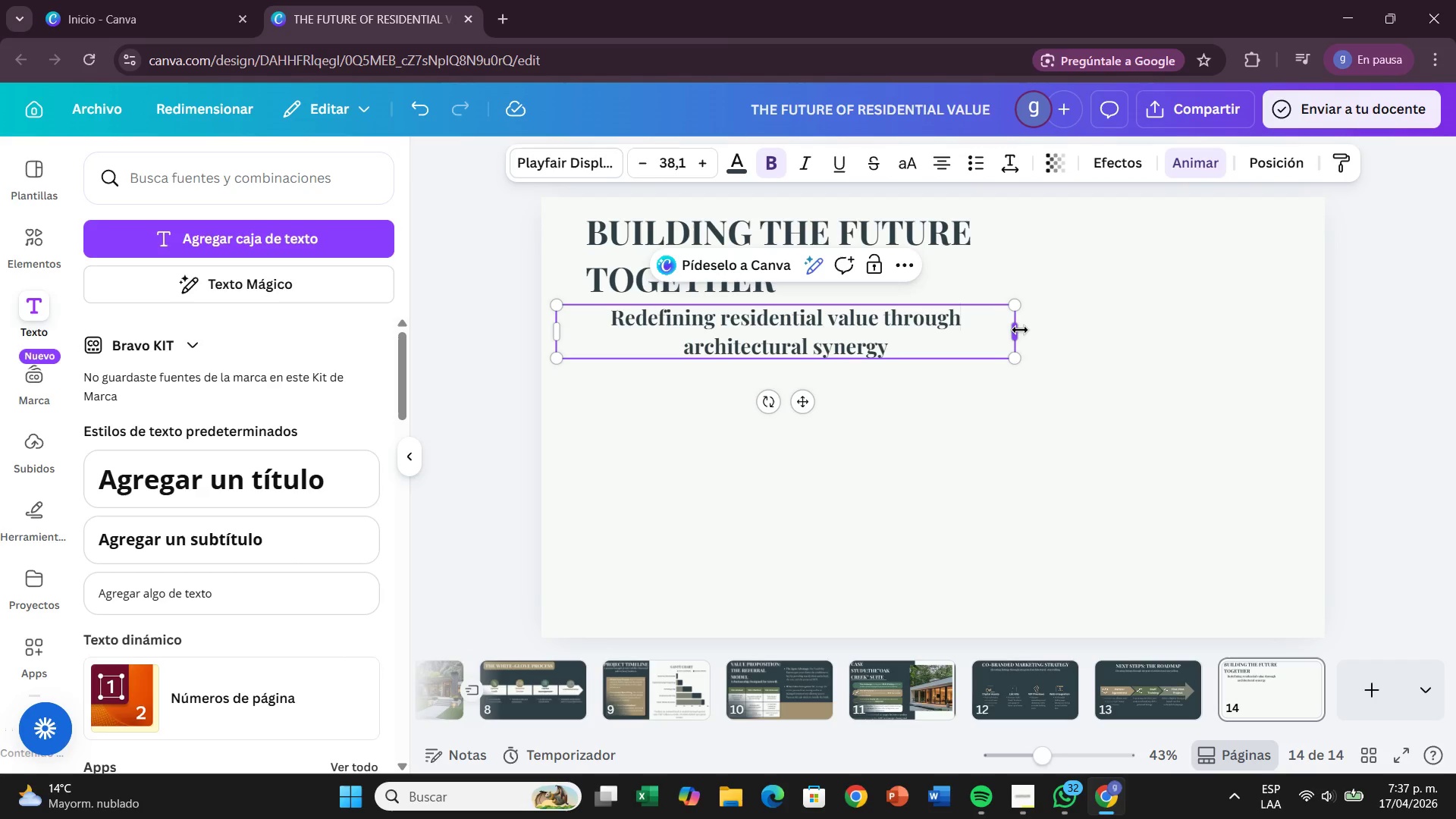 
left_click_drag(start_coordinate=[876, 228], to_coordinate=[1150, 223])
 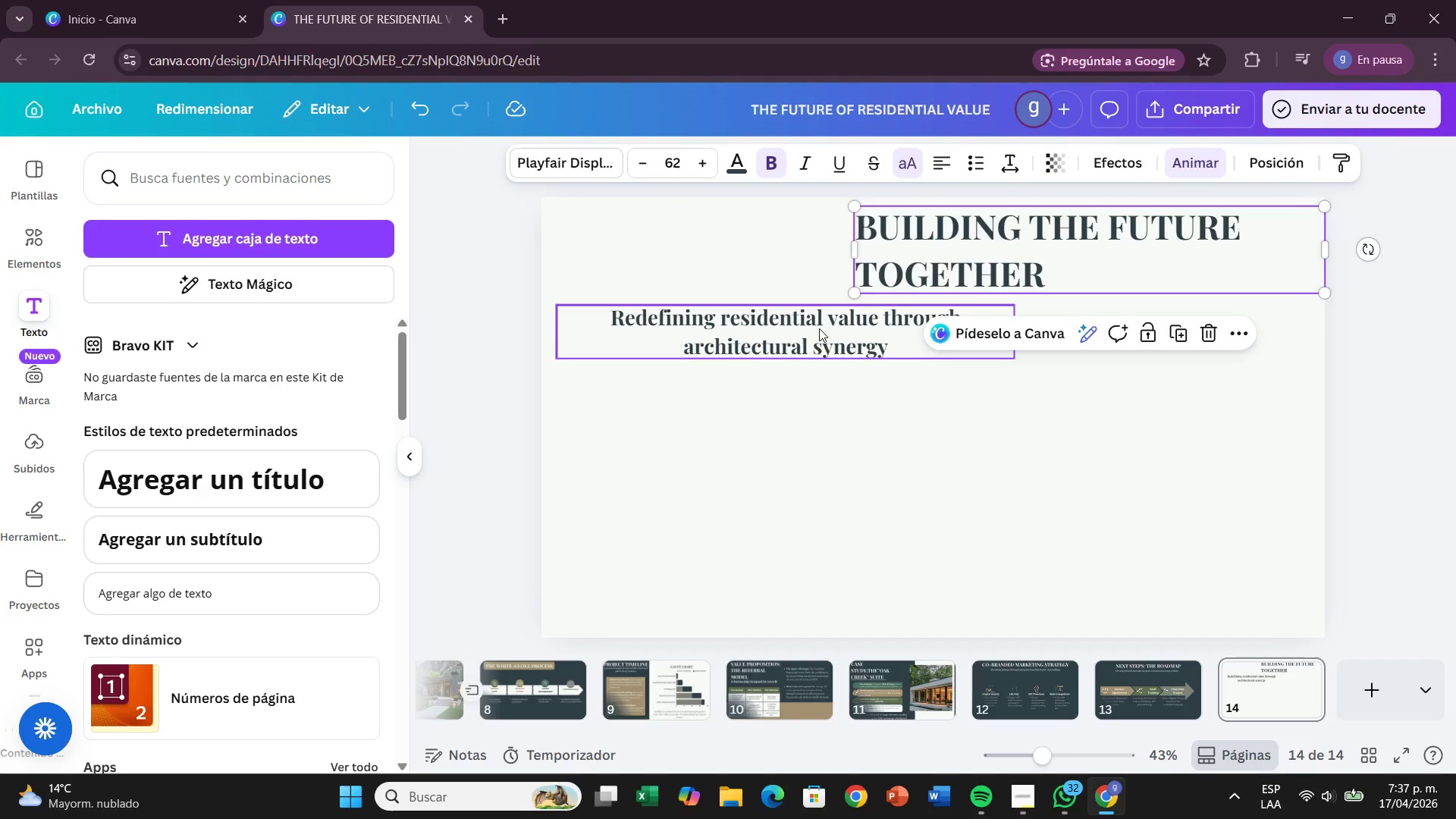 
left_click_drag(start_coordinate=[819, 328], to_coordinate=[1112, 331])
 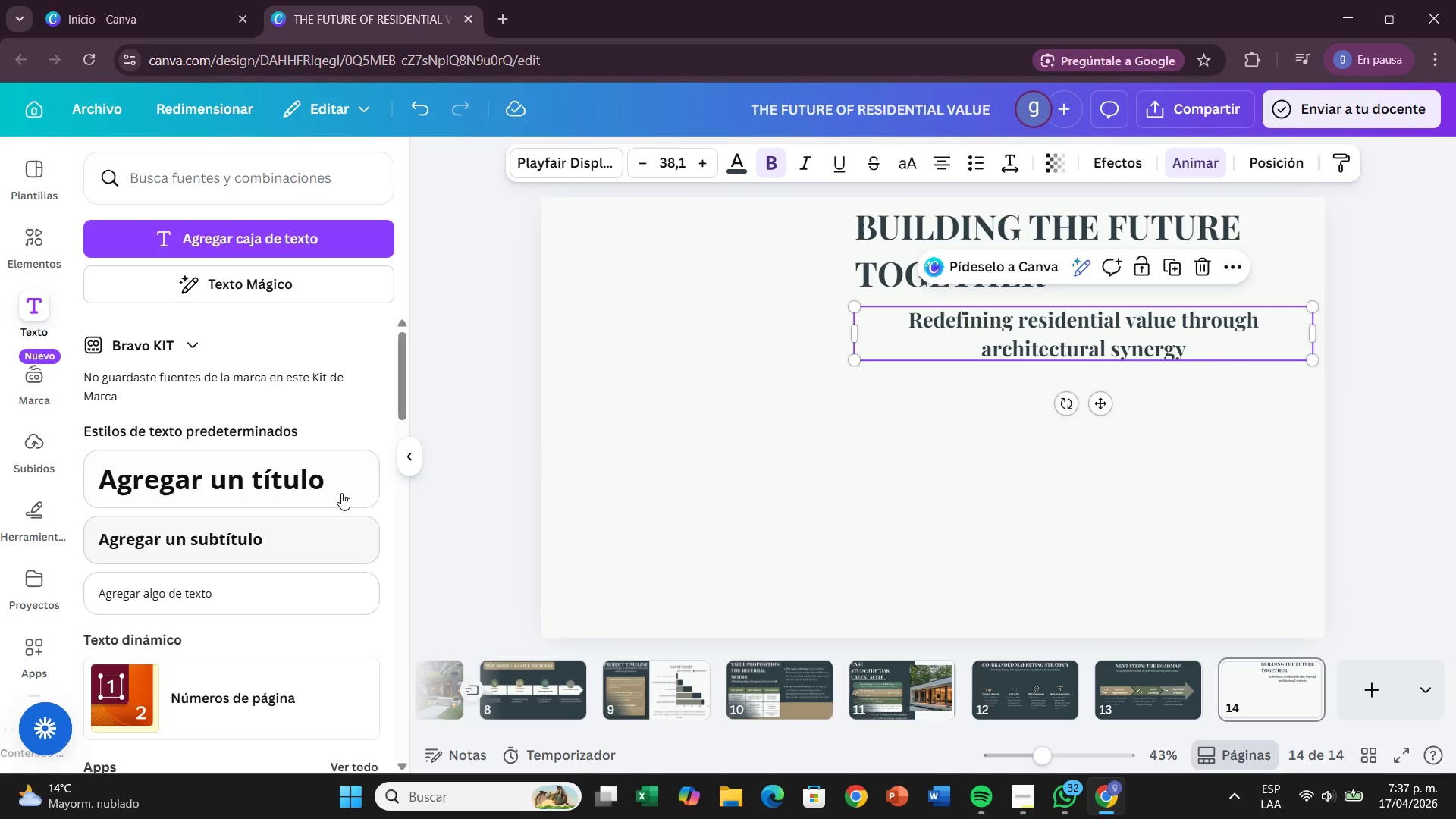 
wait(5.25)
 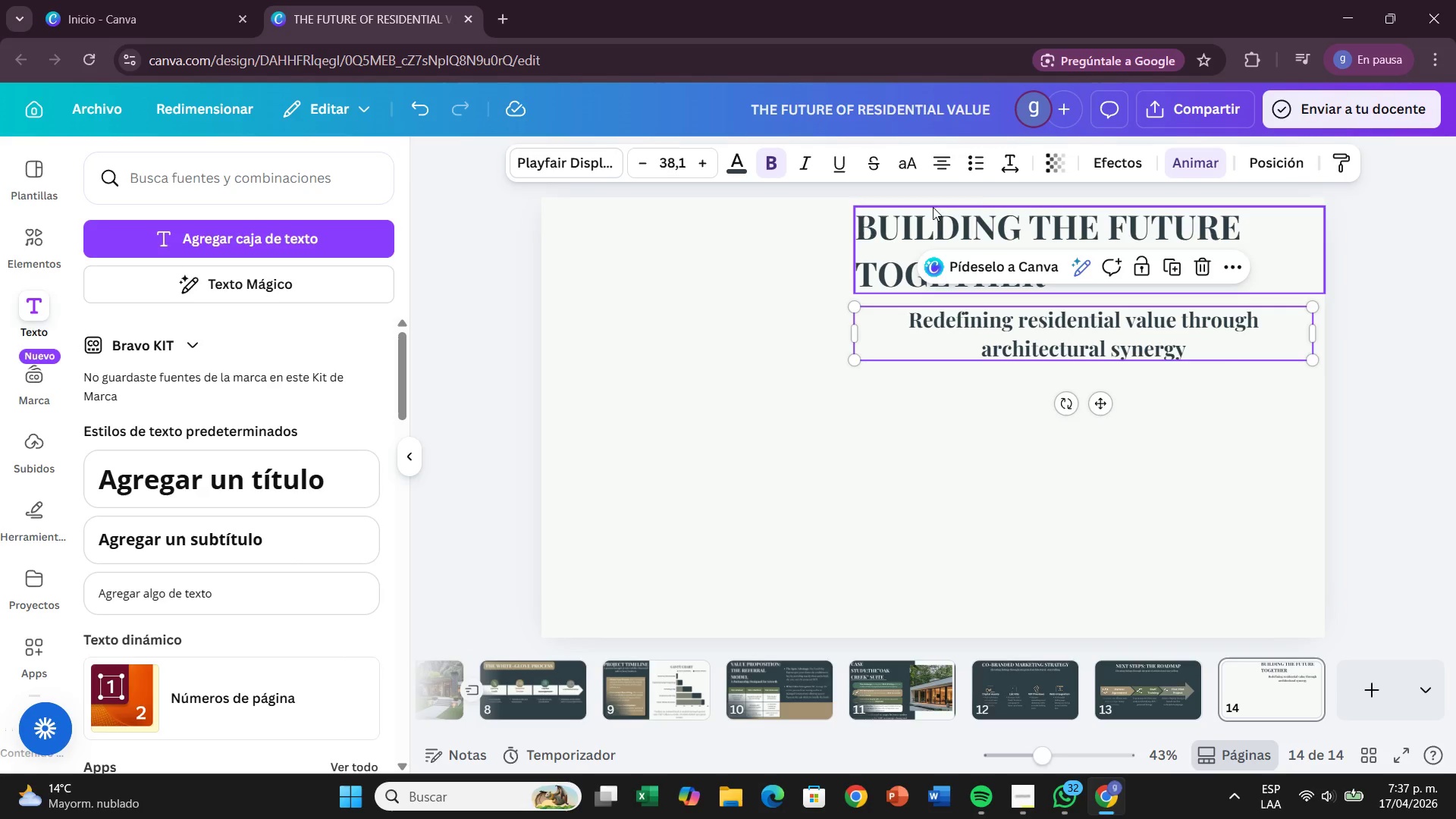 
left_click([24, 243])
 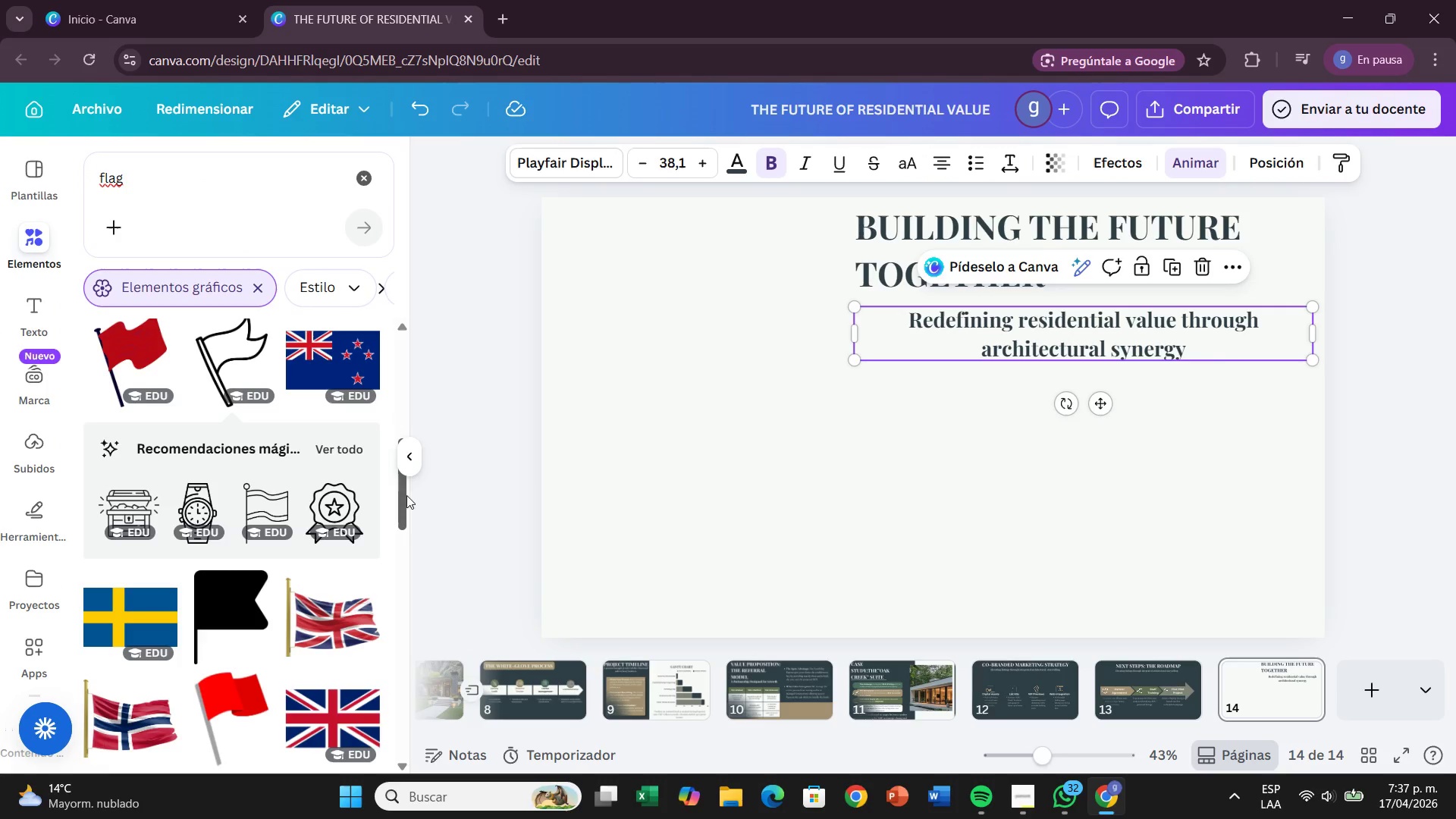 
left_click_drag(start_coordinate=[403, 501], to_coordinate=[416, 356])
 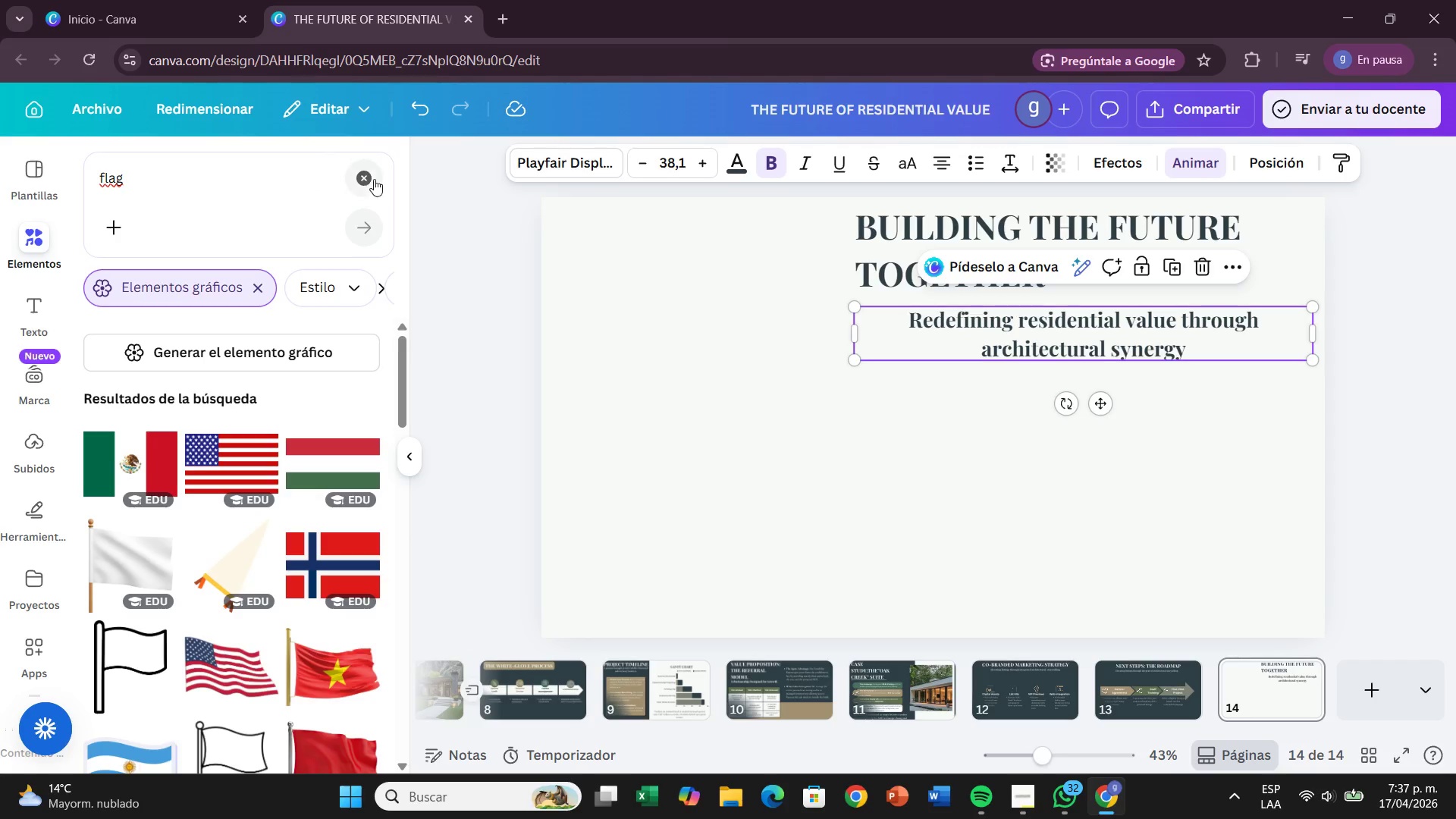 
left_click([366, 174])
 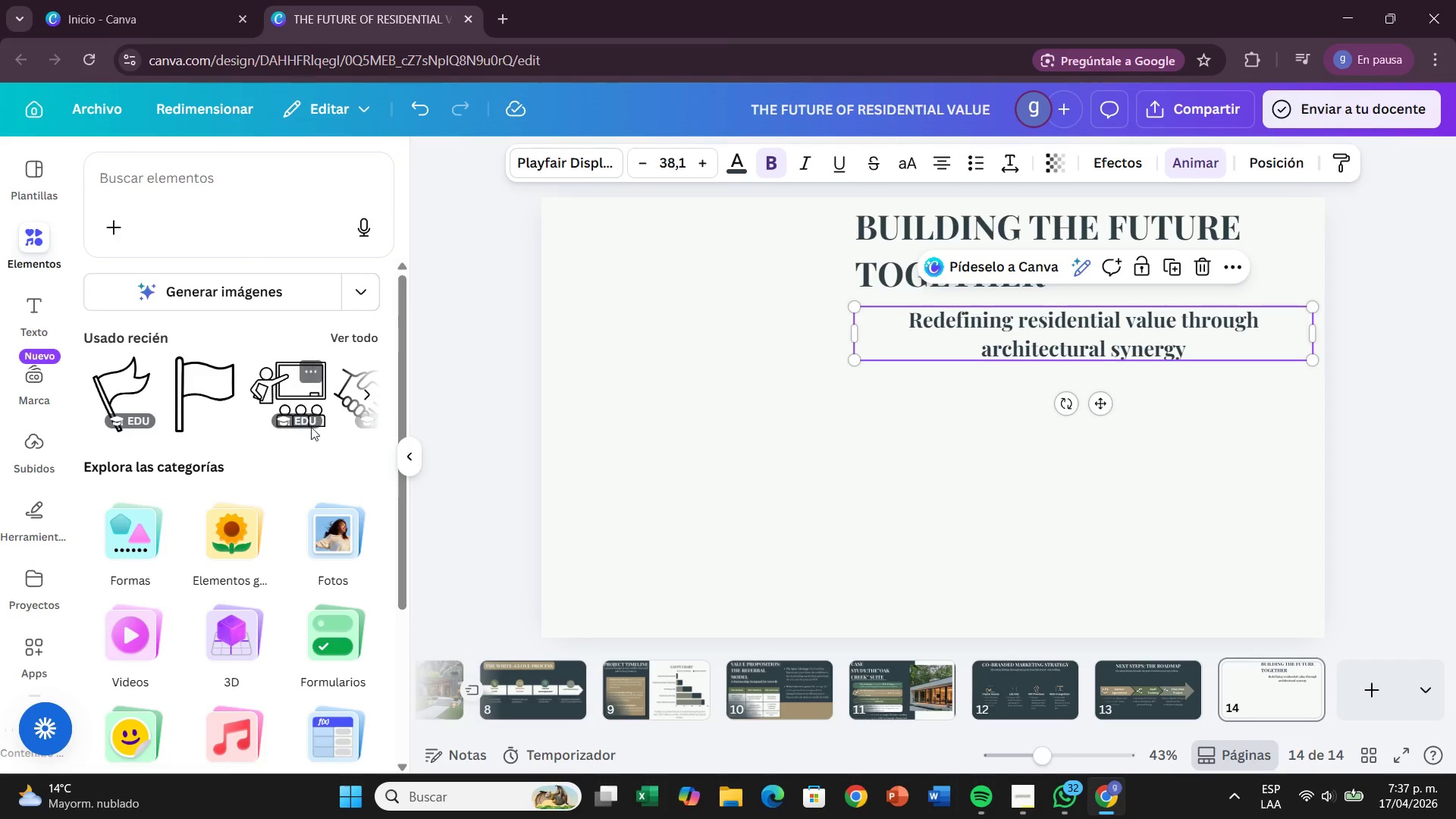 
left_click([125, 540])
 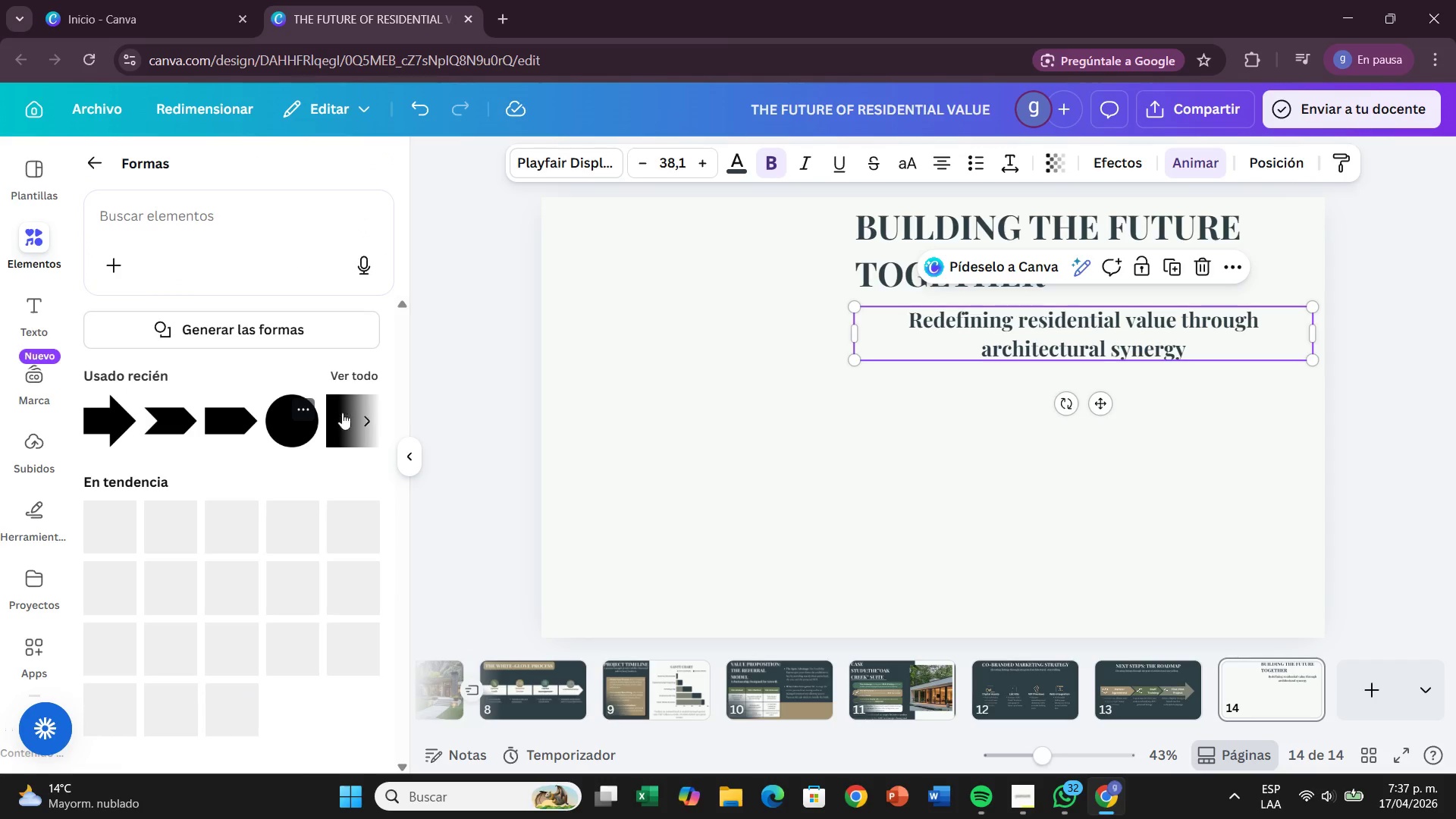 
left_click([327, 420])
 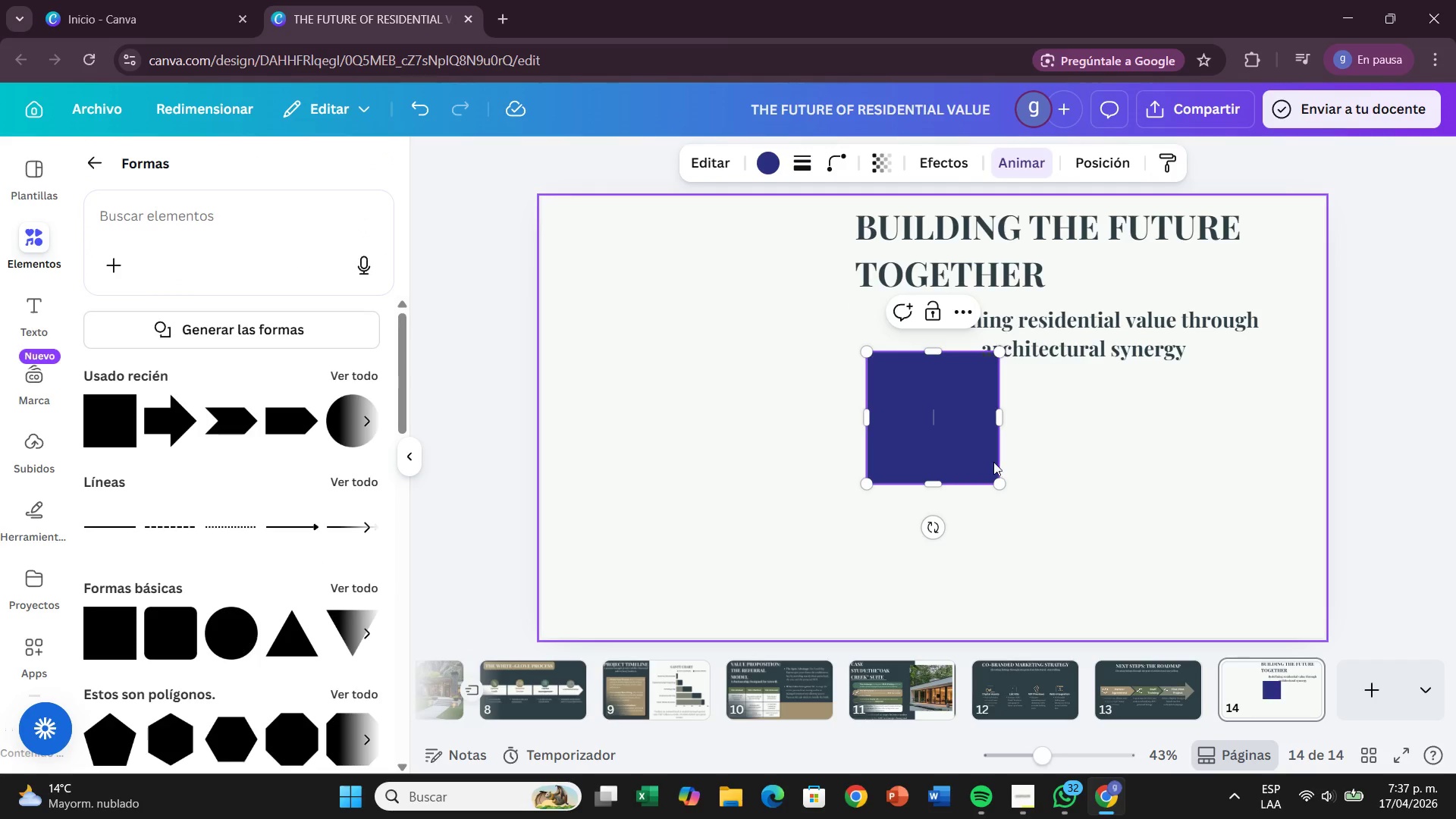 
left_click_drag(start_coordinate=[937, 407], to_coordinate=[613, 253])
 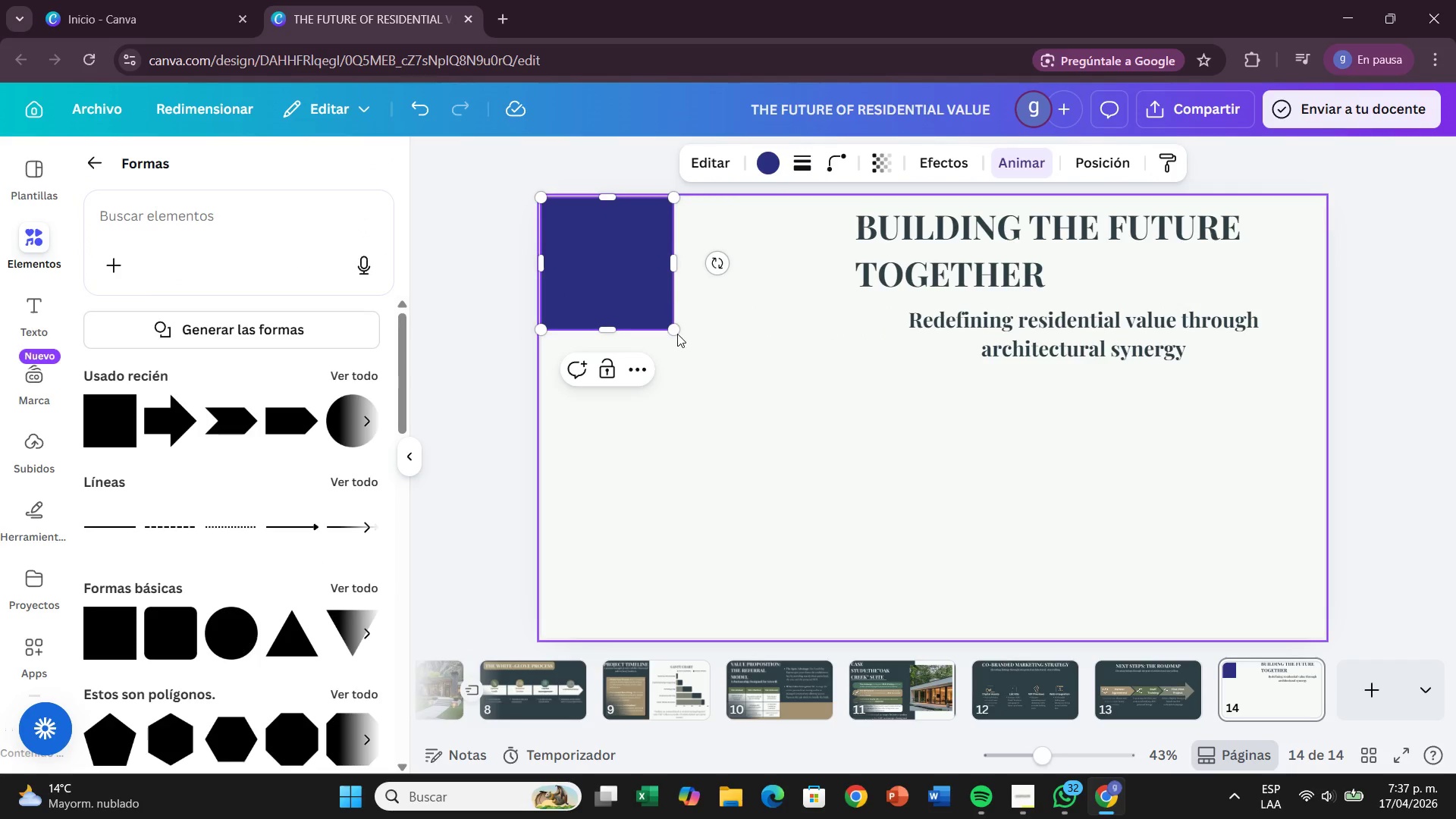 
left_click_drag(start_coordinate=[676, 330], to_coordinate=[859, 644])
 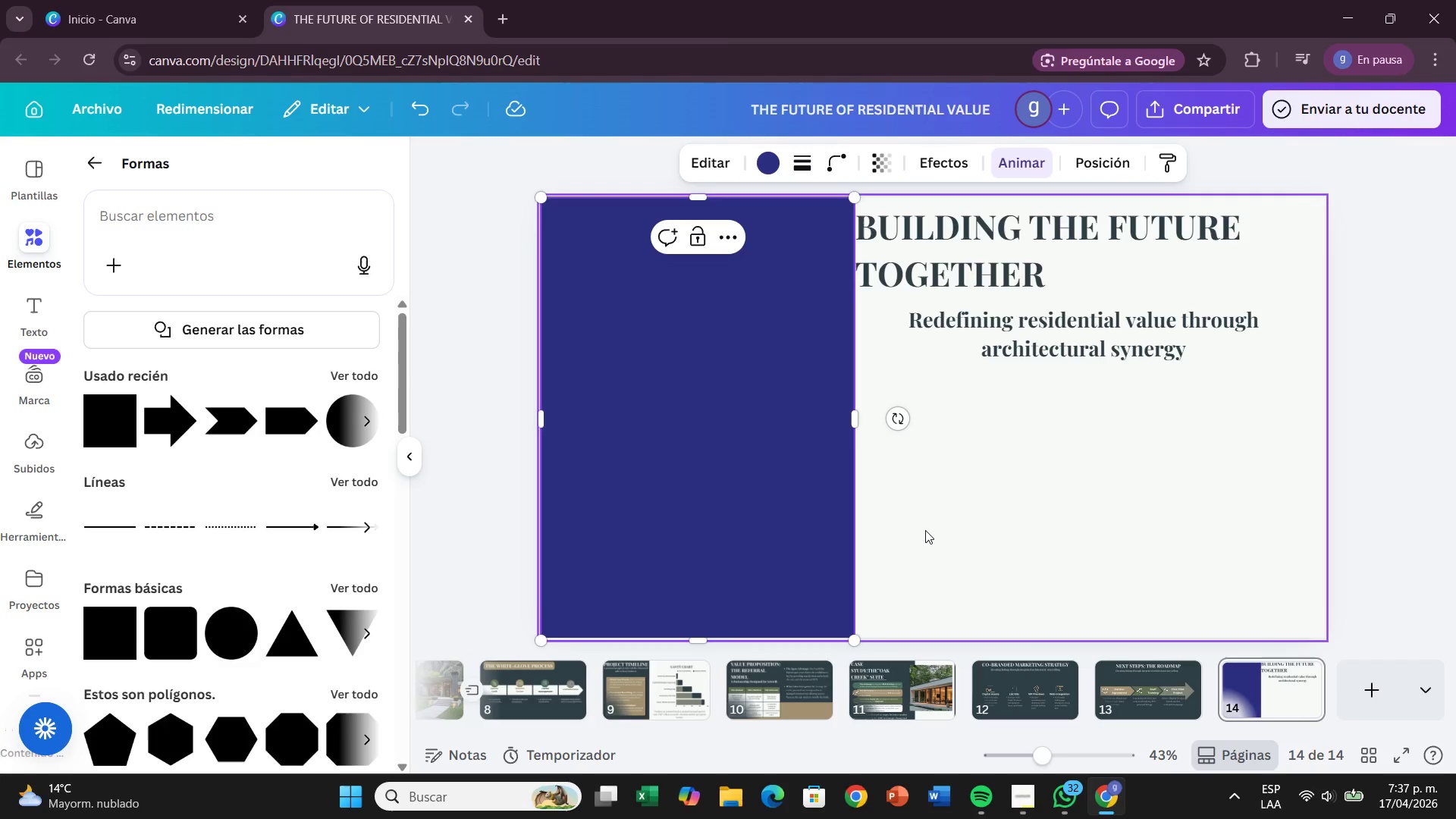 
left_click([925, 530])
 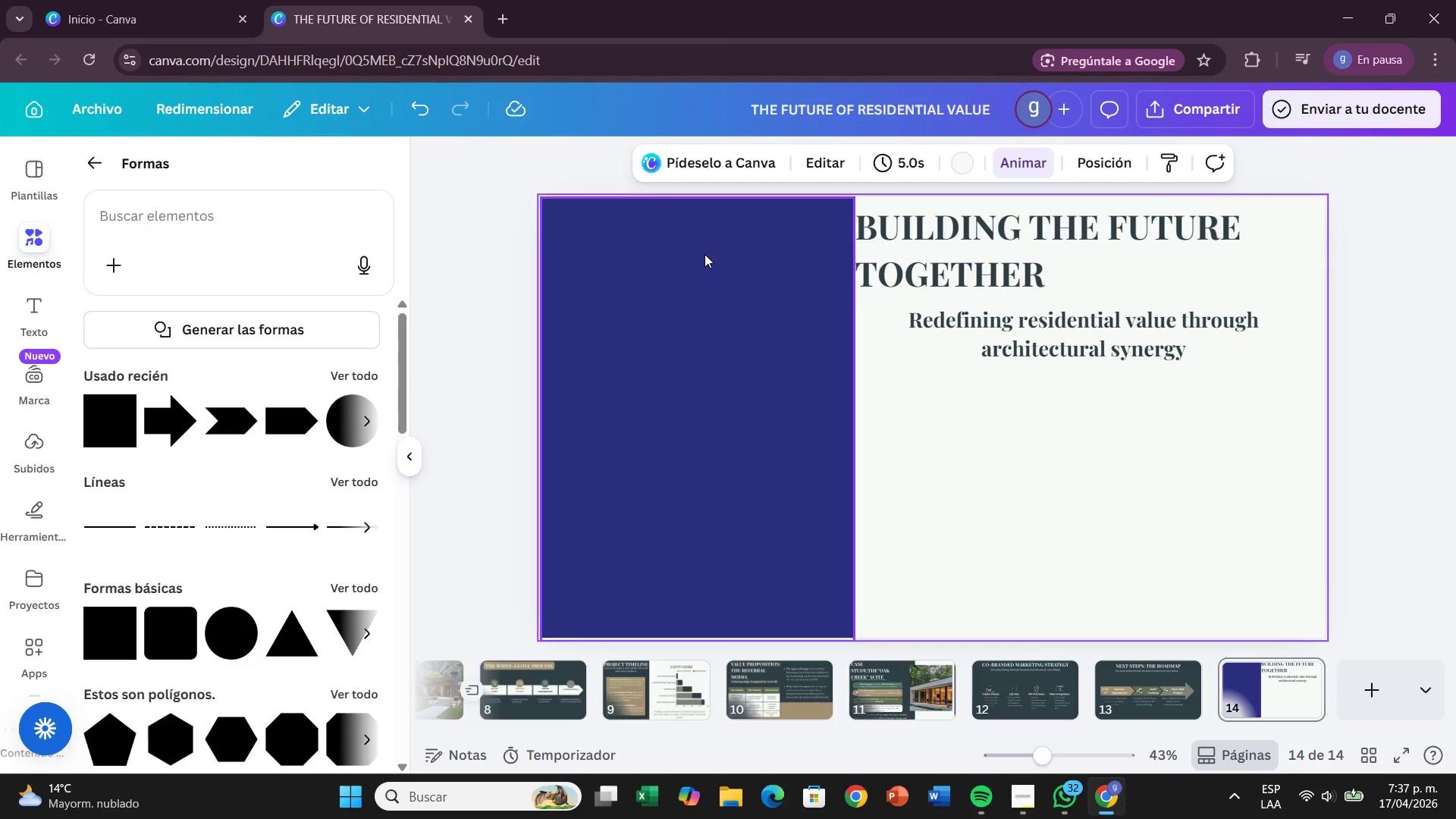 
wait(6.16)
 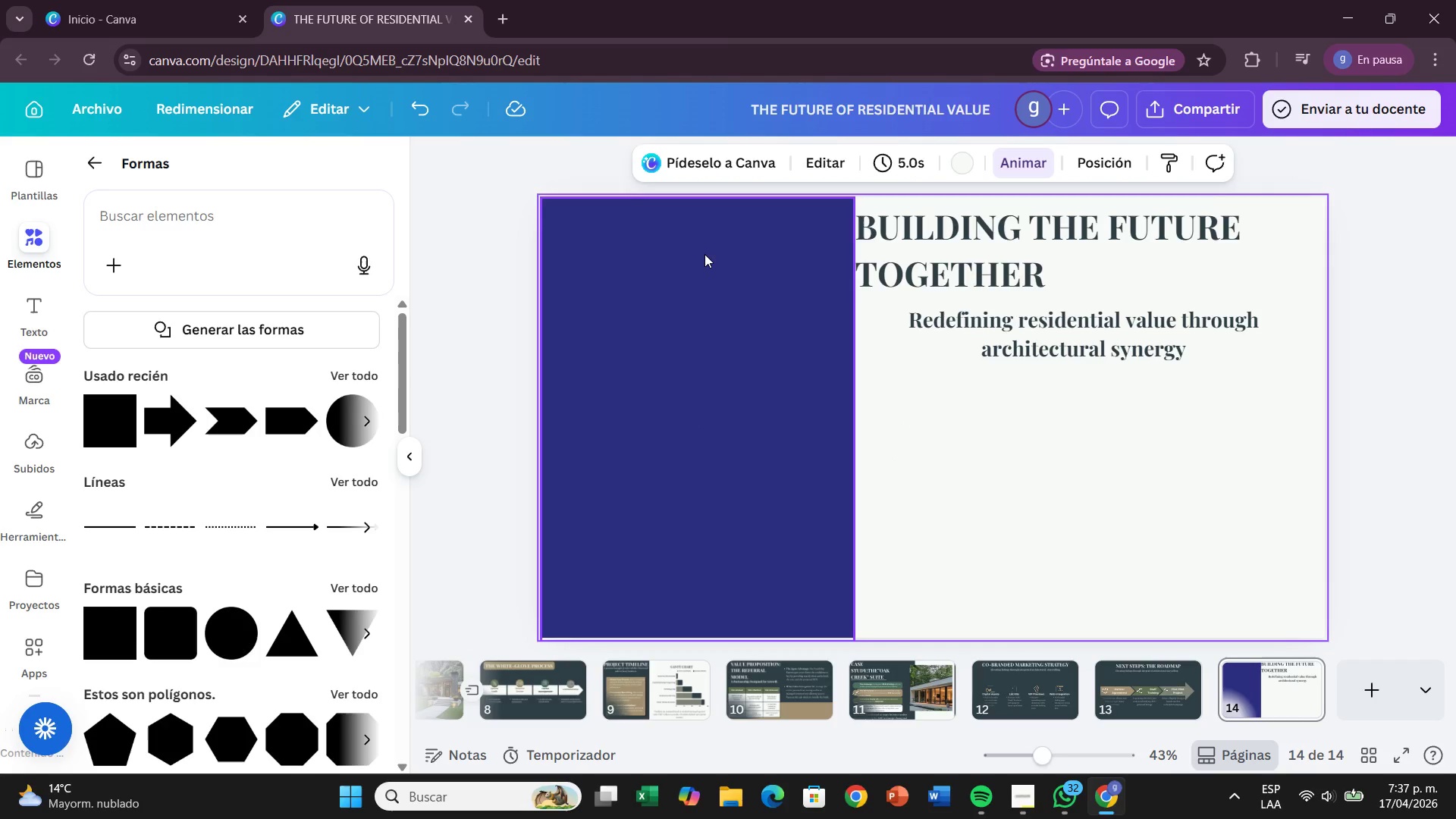 
left_click([720, 249])
 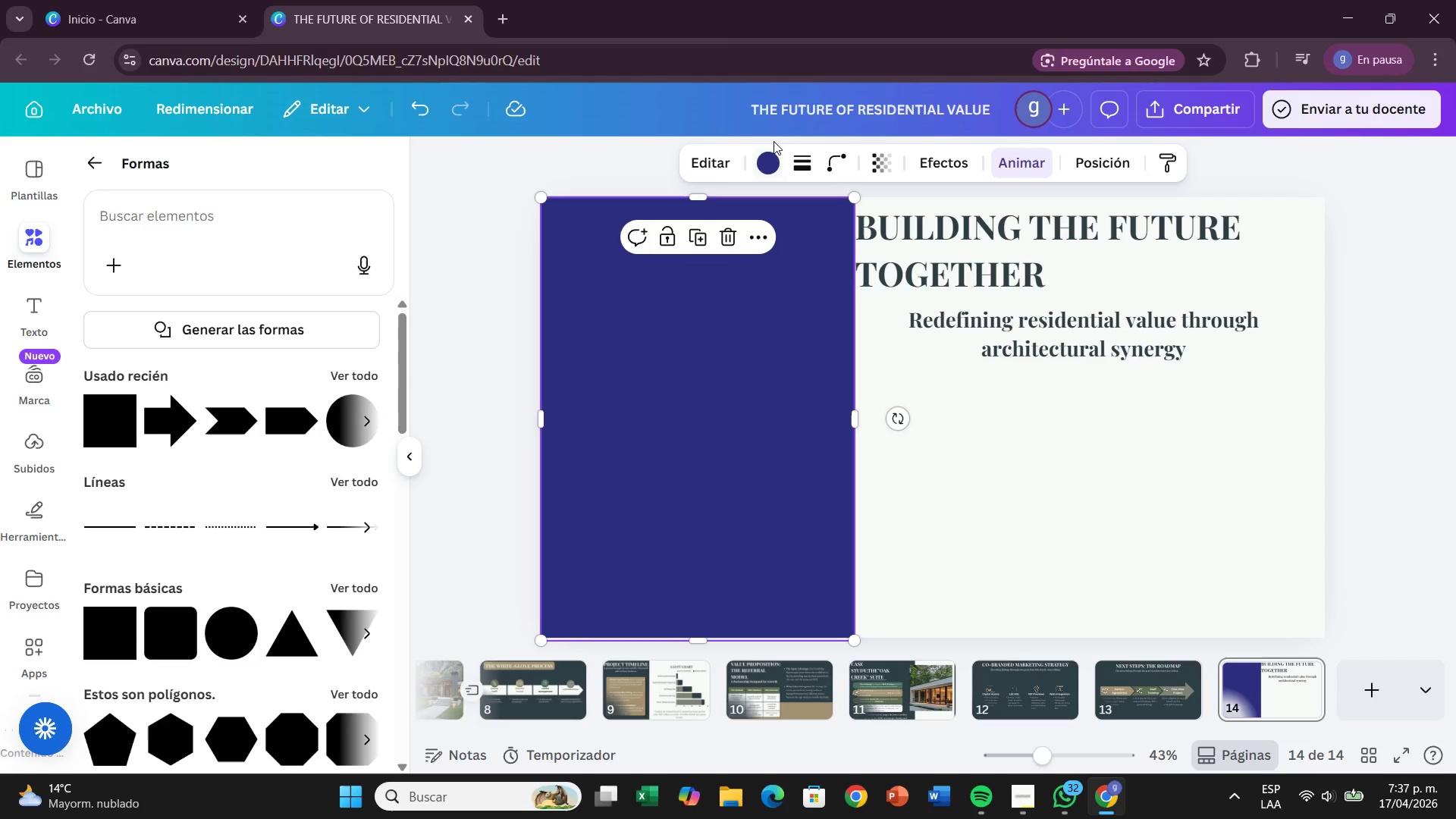 
left_click_drag(start_coordinate=[774, 140], to_coordinate=[774, 152])
 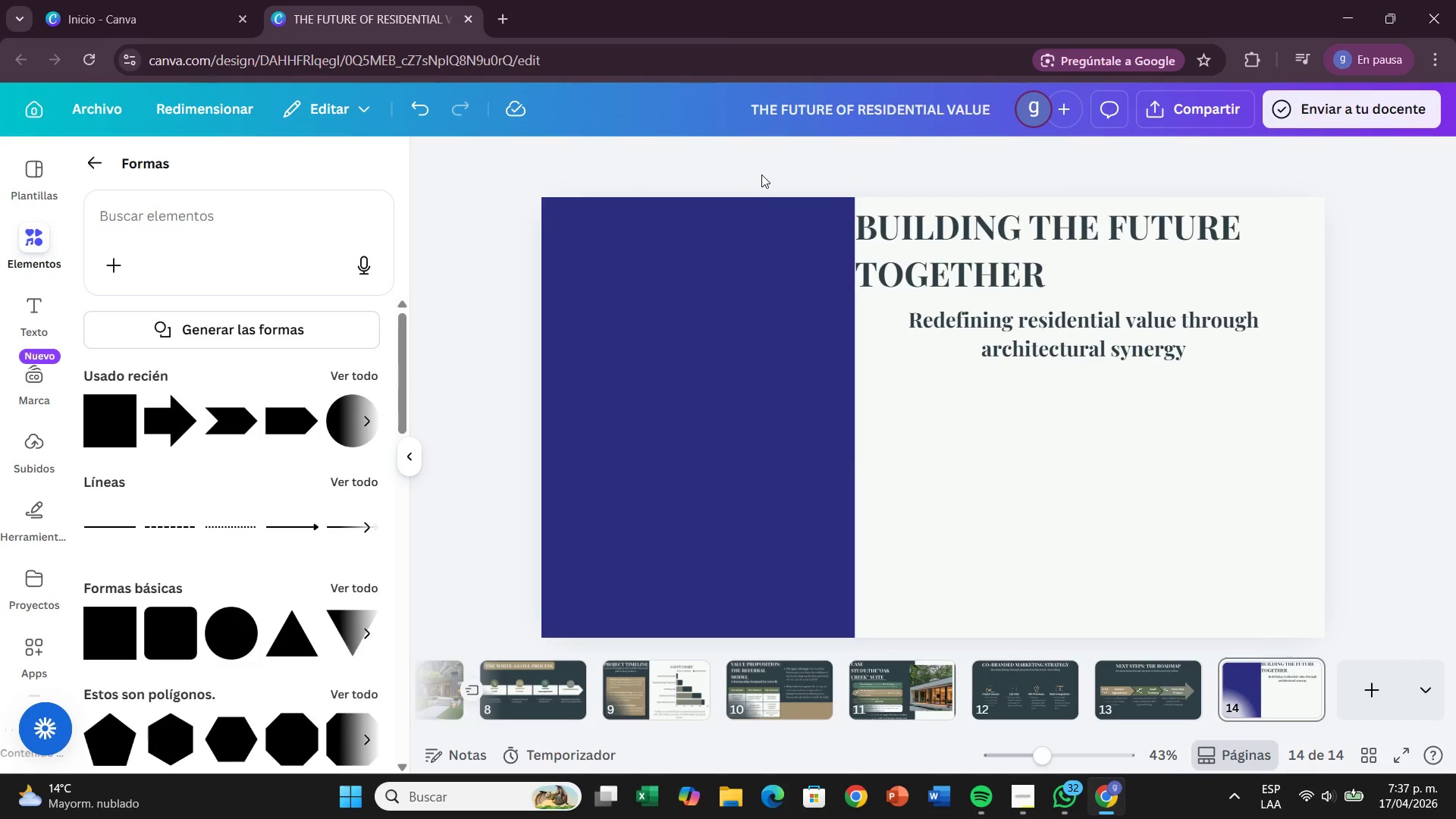 
double_click([761, 174])
 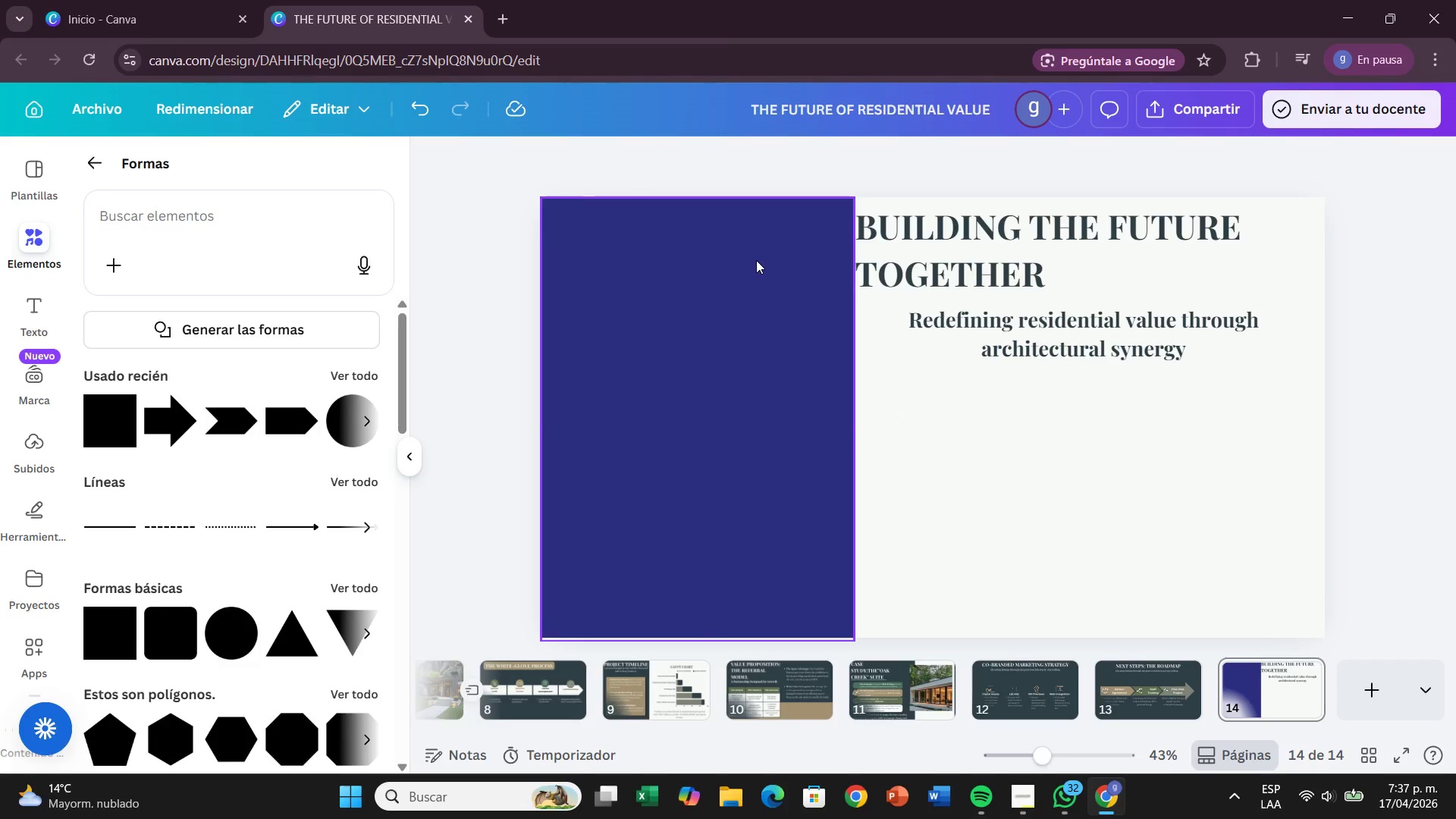 
left_click([756, 260])
 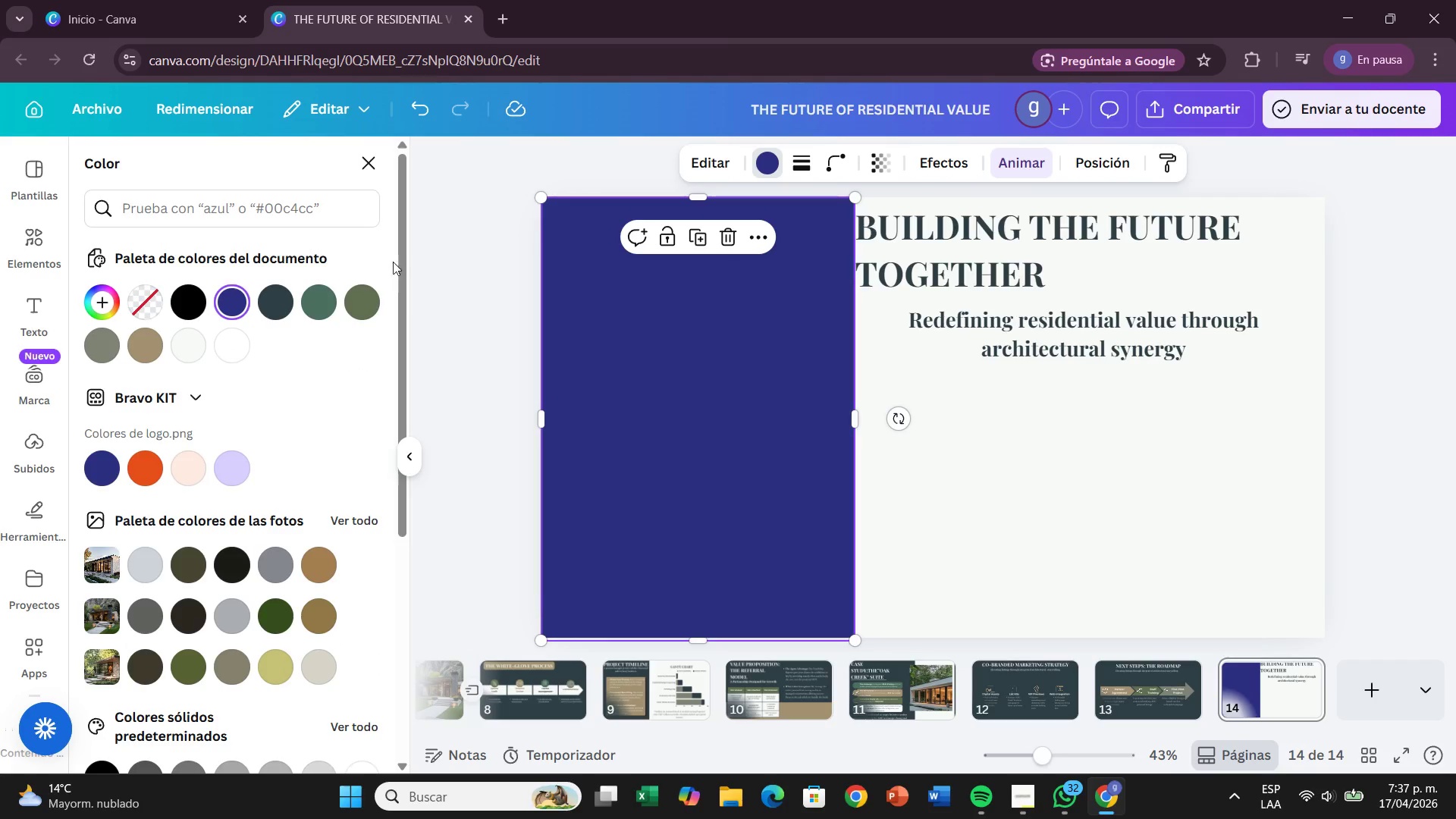 
left_click([265, 318])
 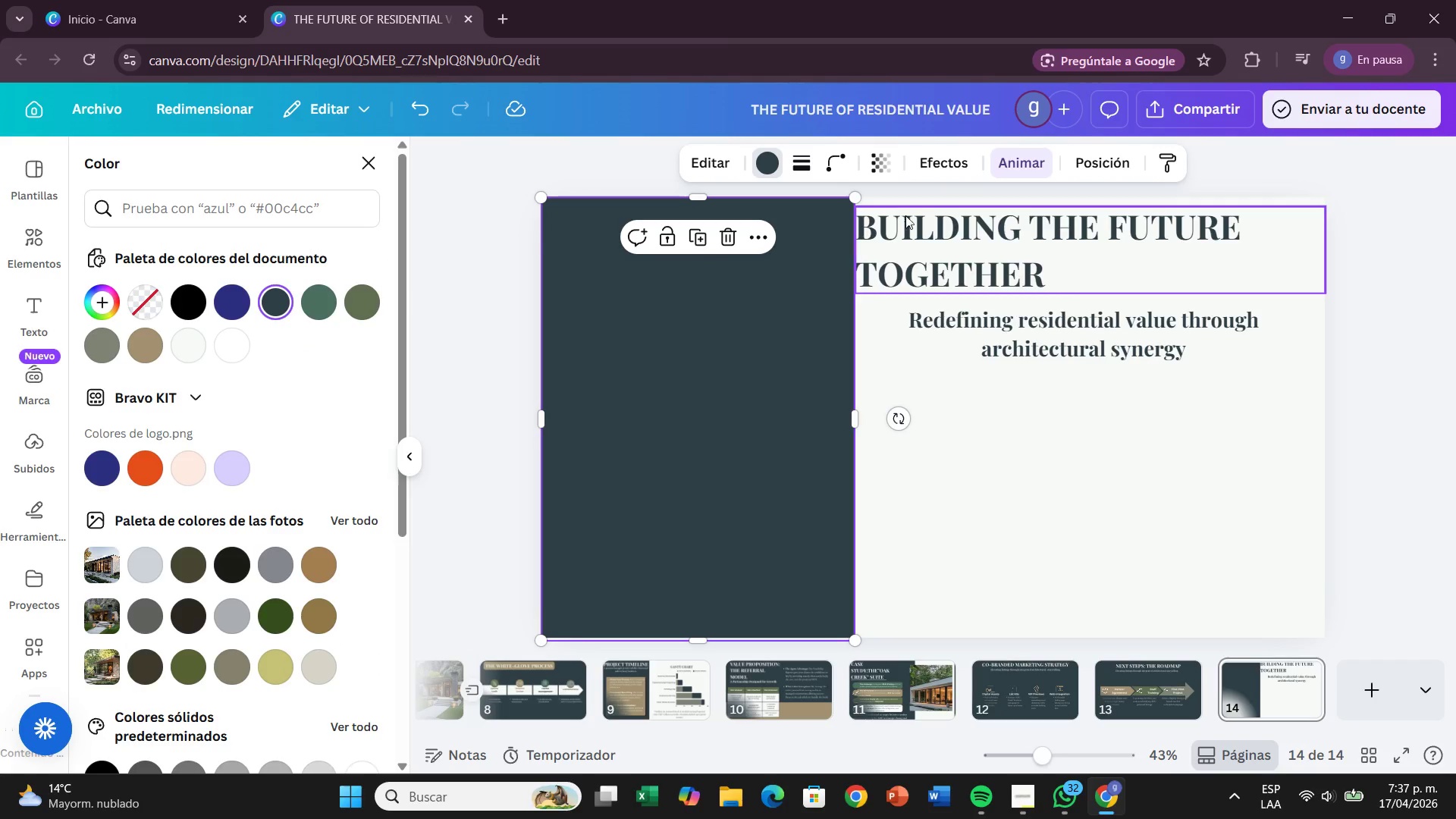 
left_click_drag(start_coordinate=[909, 235], to_coordinate=[930, 231])
 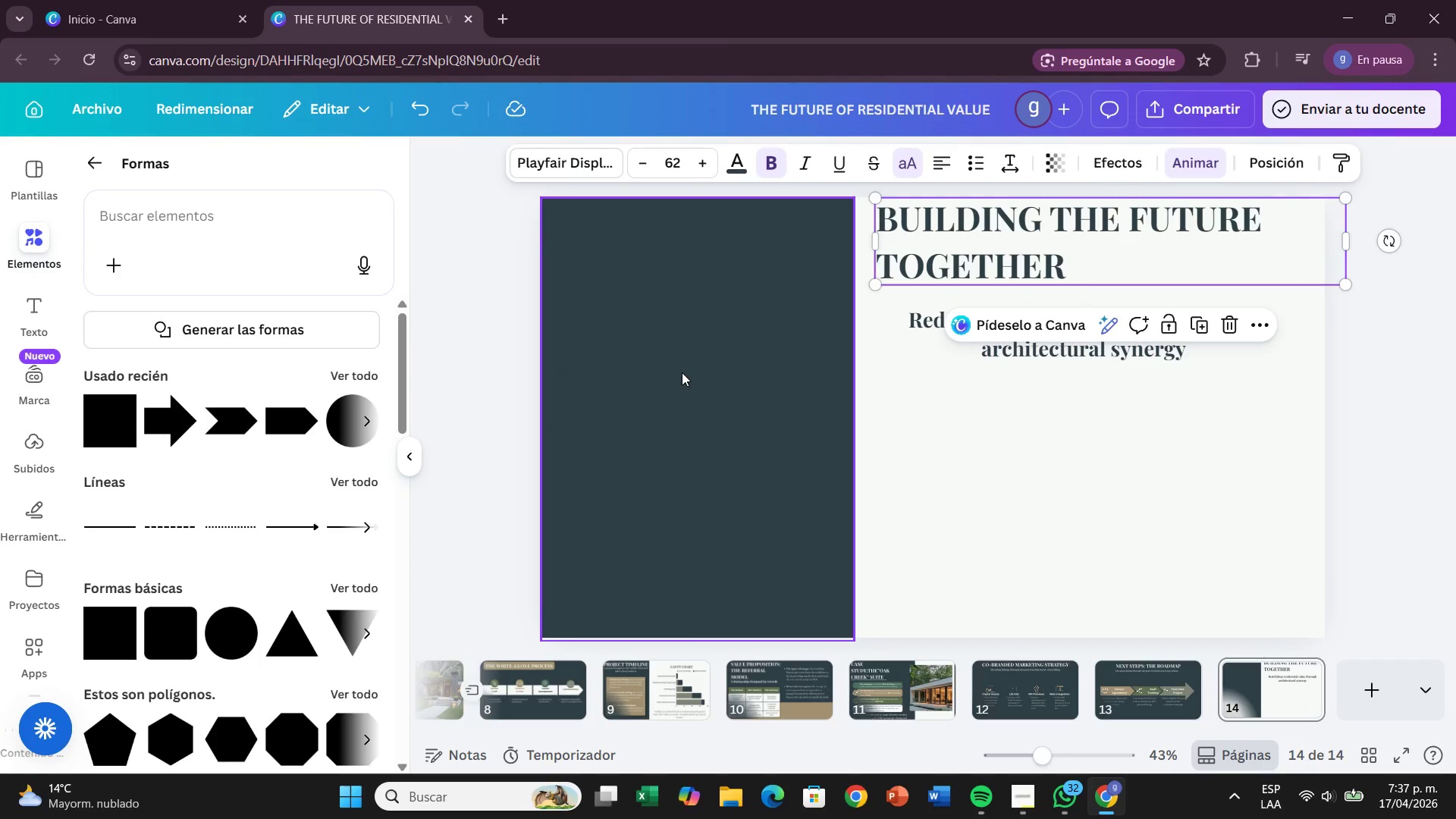 
wait(10.44)
 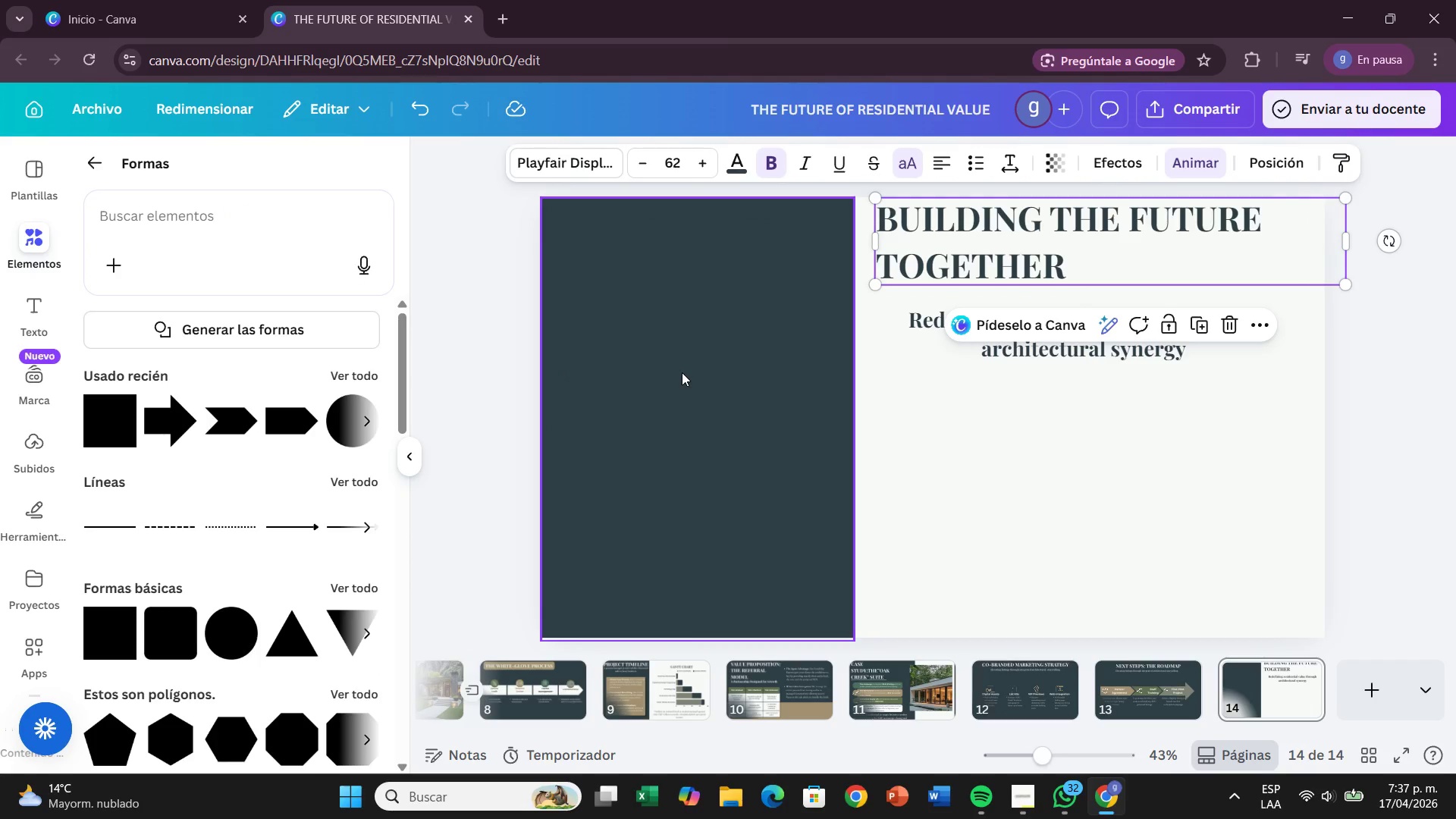 
left_click([1119, 487])
 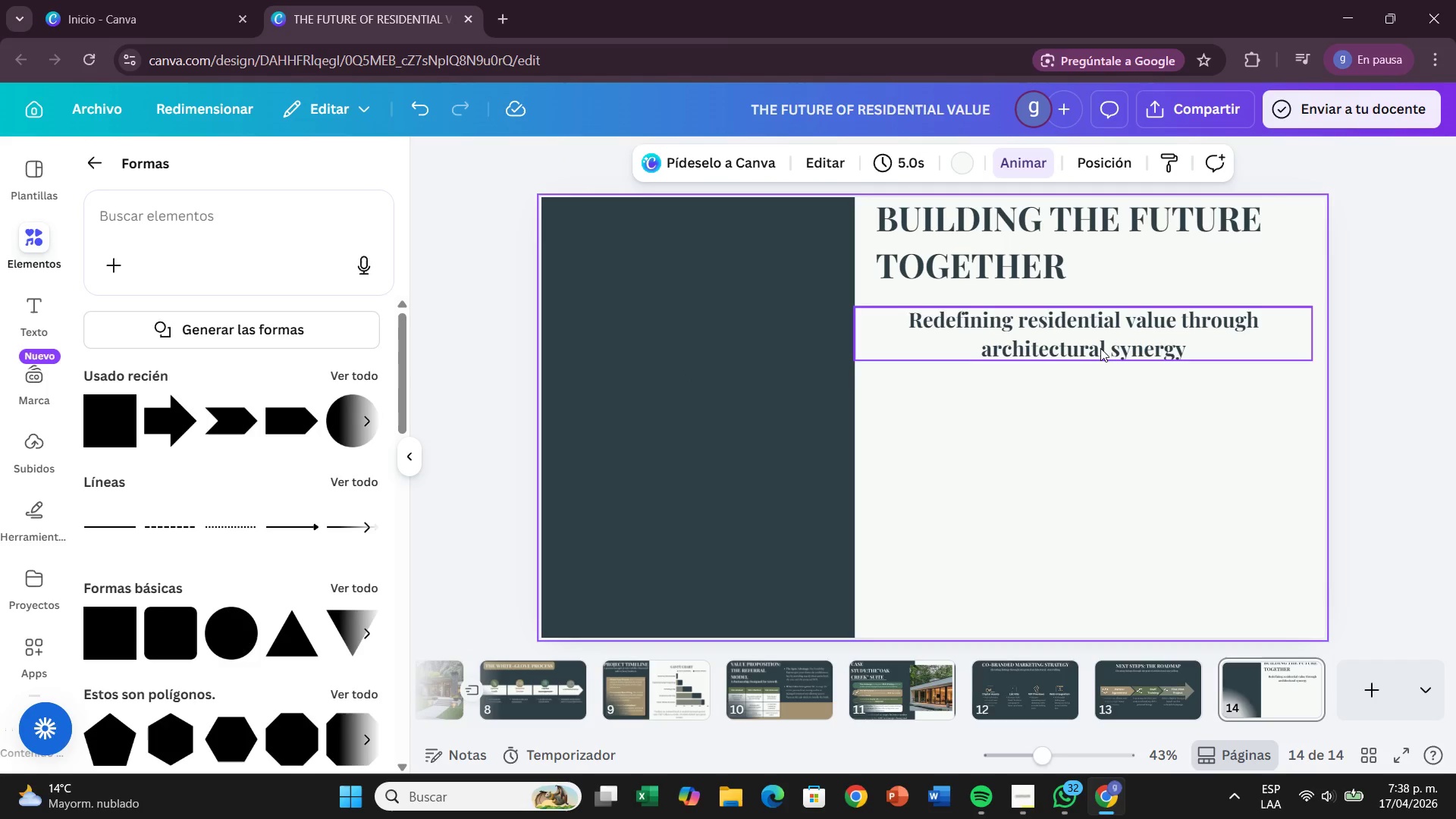 
left_click_drag(start_coordinate=[1100, 347], to_coordinate=[1108, 332])
 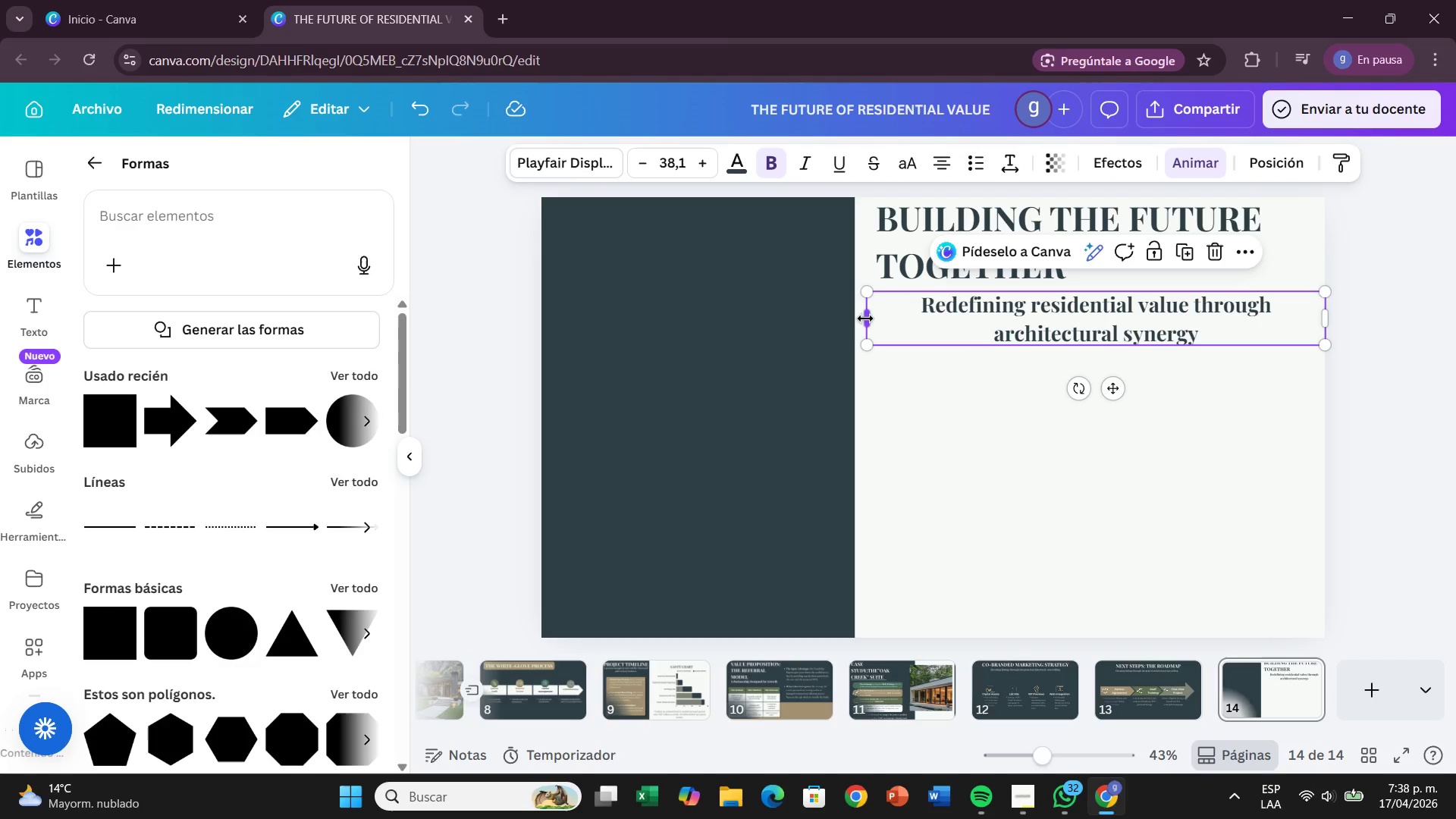 
left_click_drag(start_coordinate=[865, 318], to_coordinate=[747, 319])
 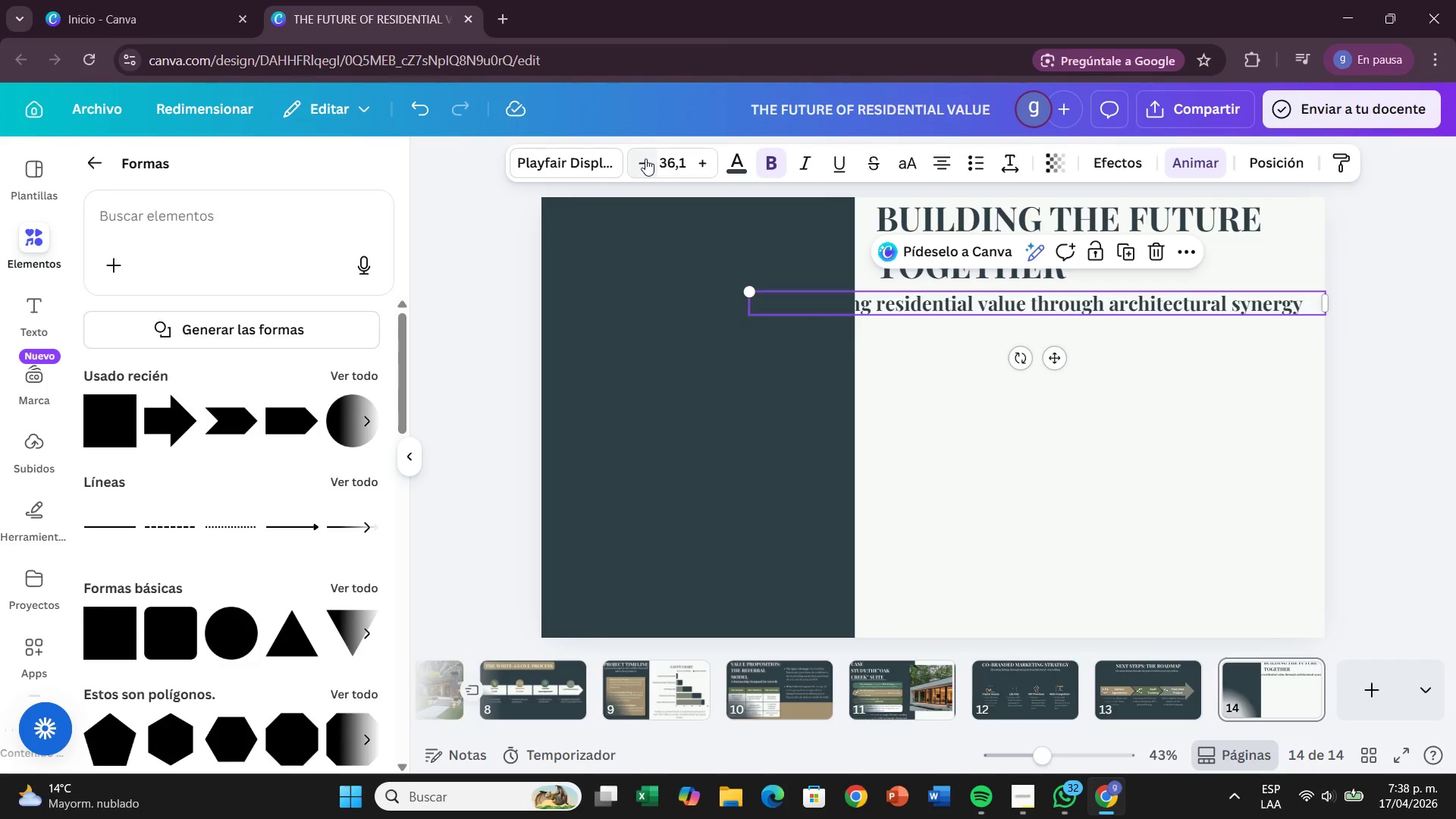 
left_click([645, 158])
 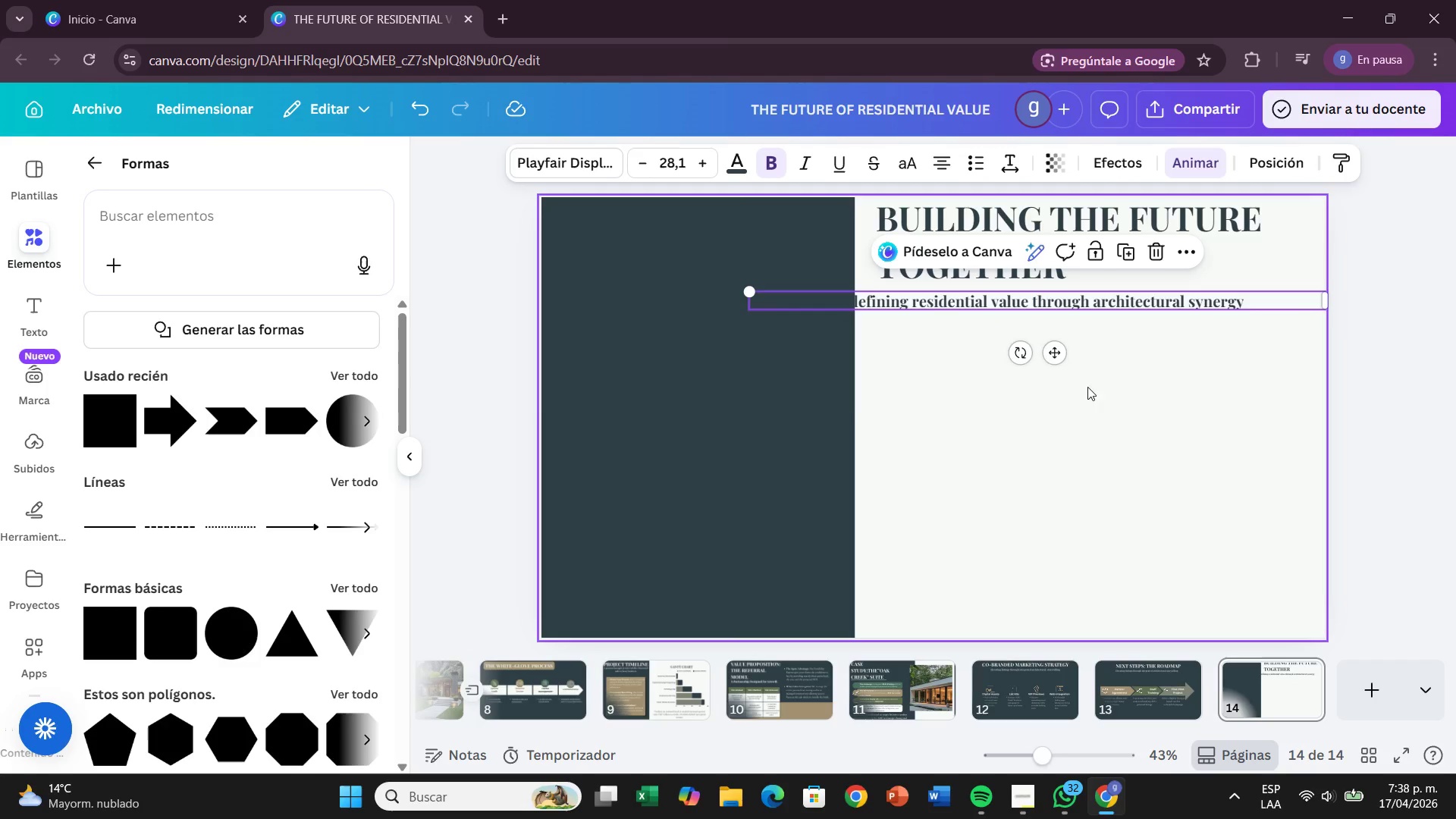 
left_click_drag(start_coordinate=[1046, 359], to_coordinate=[1096, 357])
 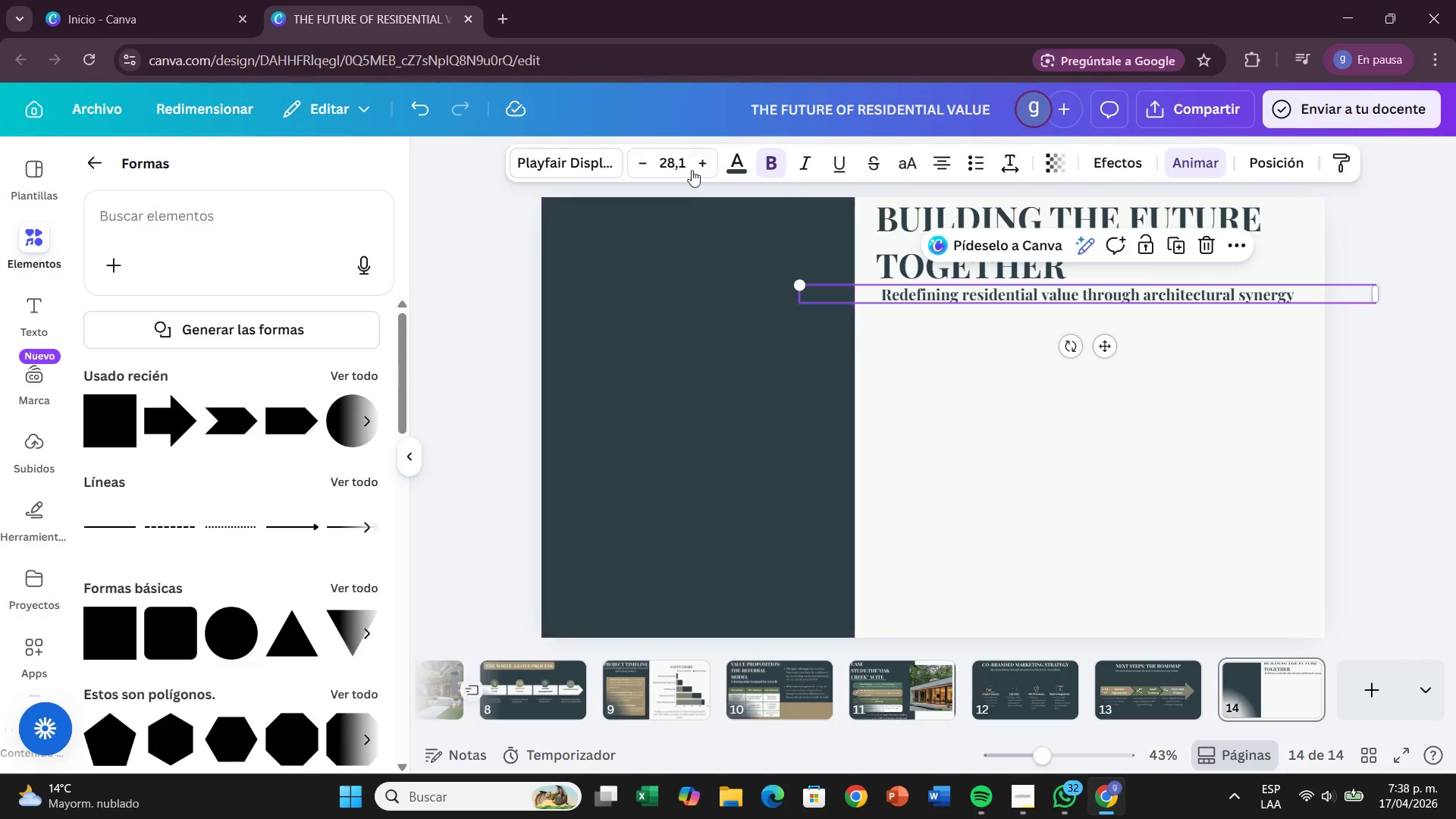 
left_click([689, 165])
 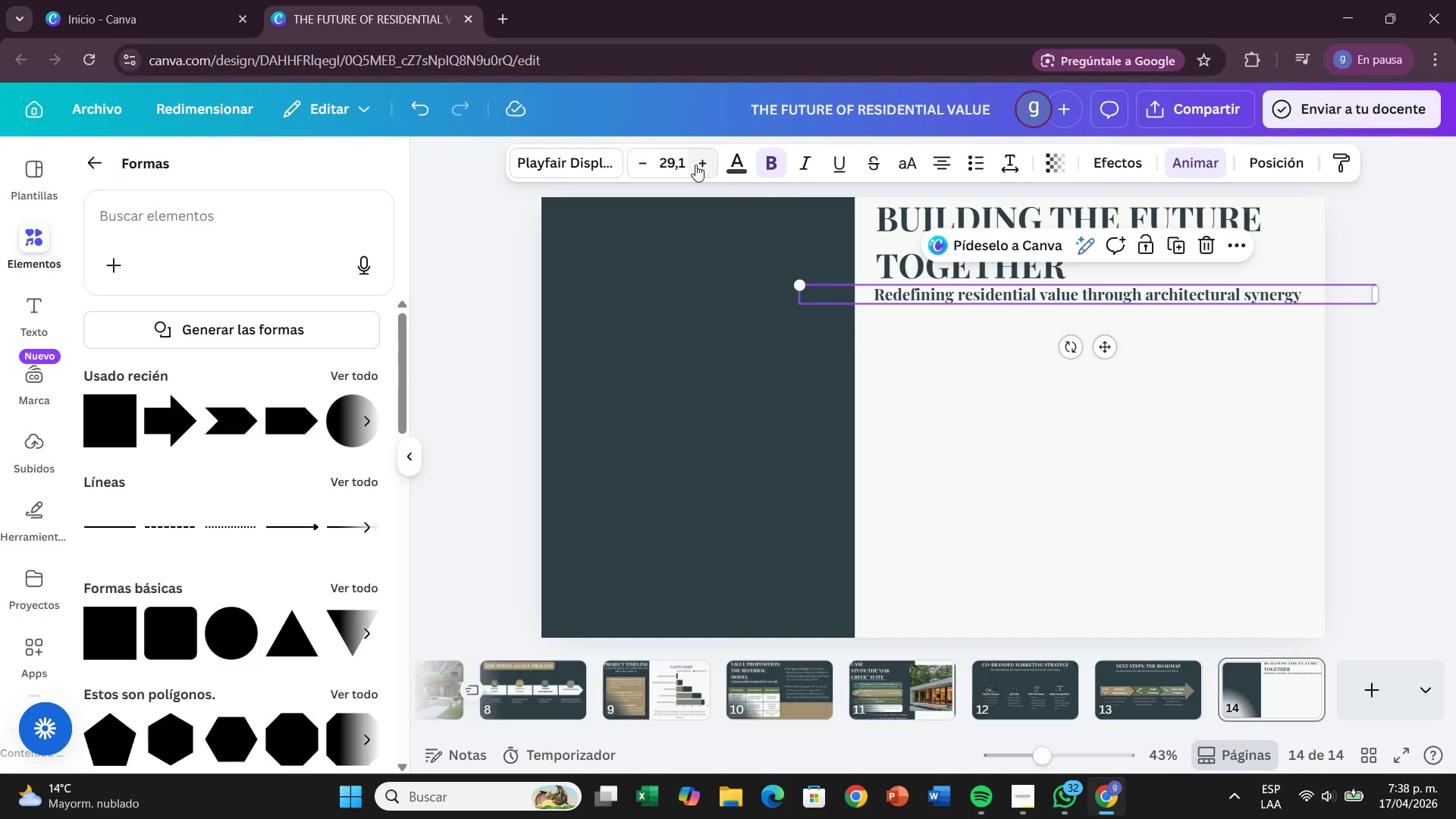 
left_click([695, 165])
 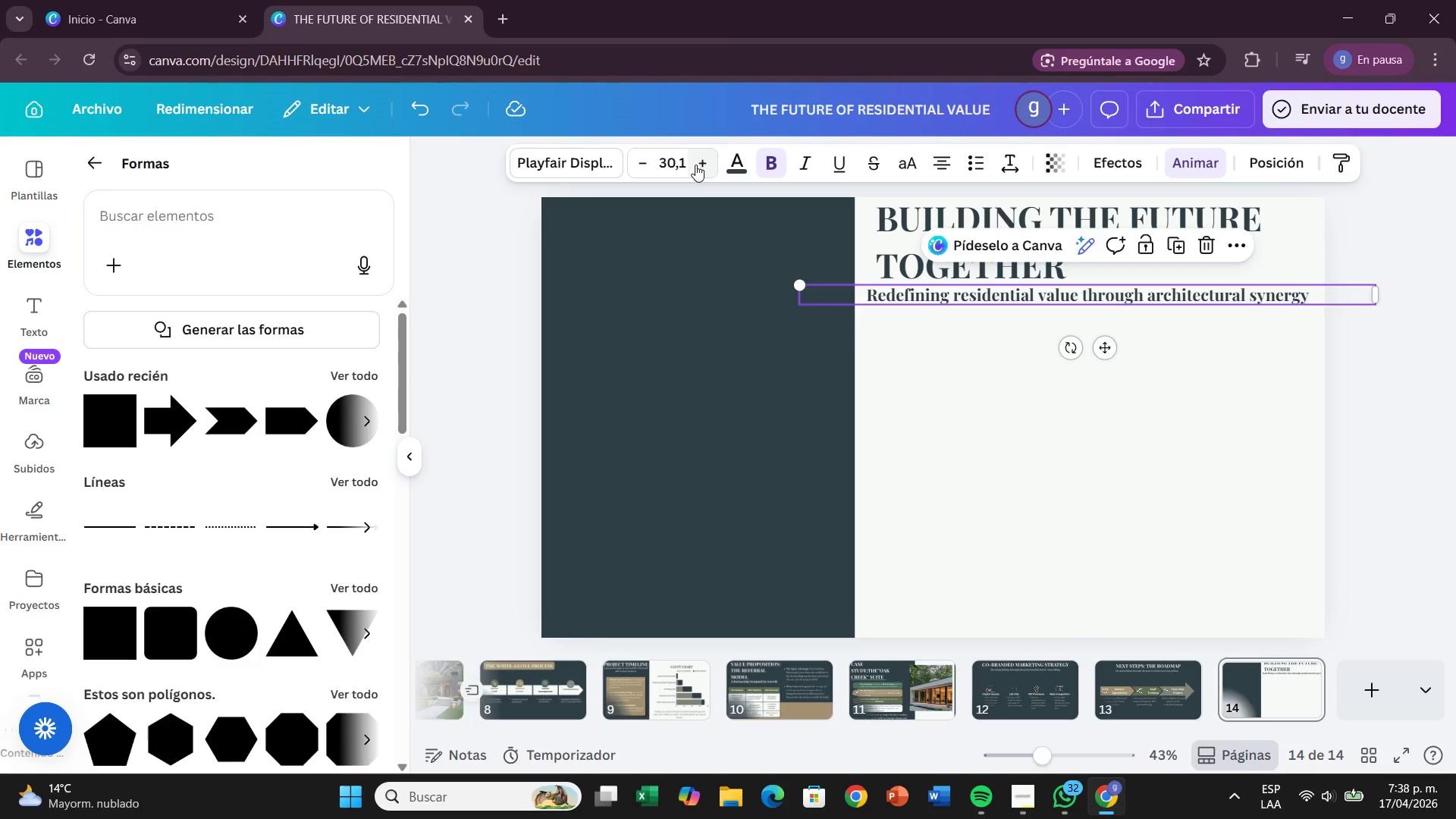 
left_click([695, 165])
 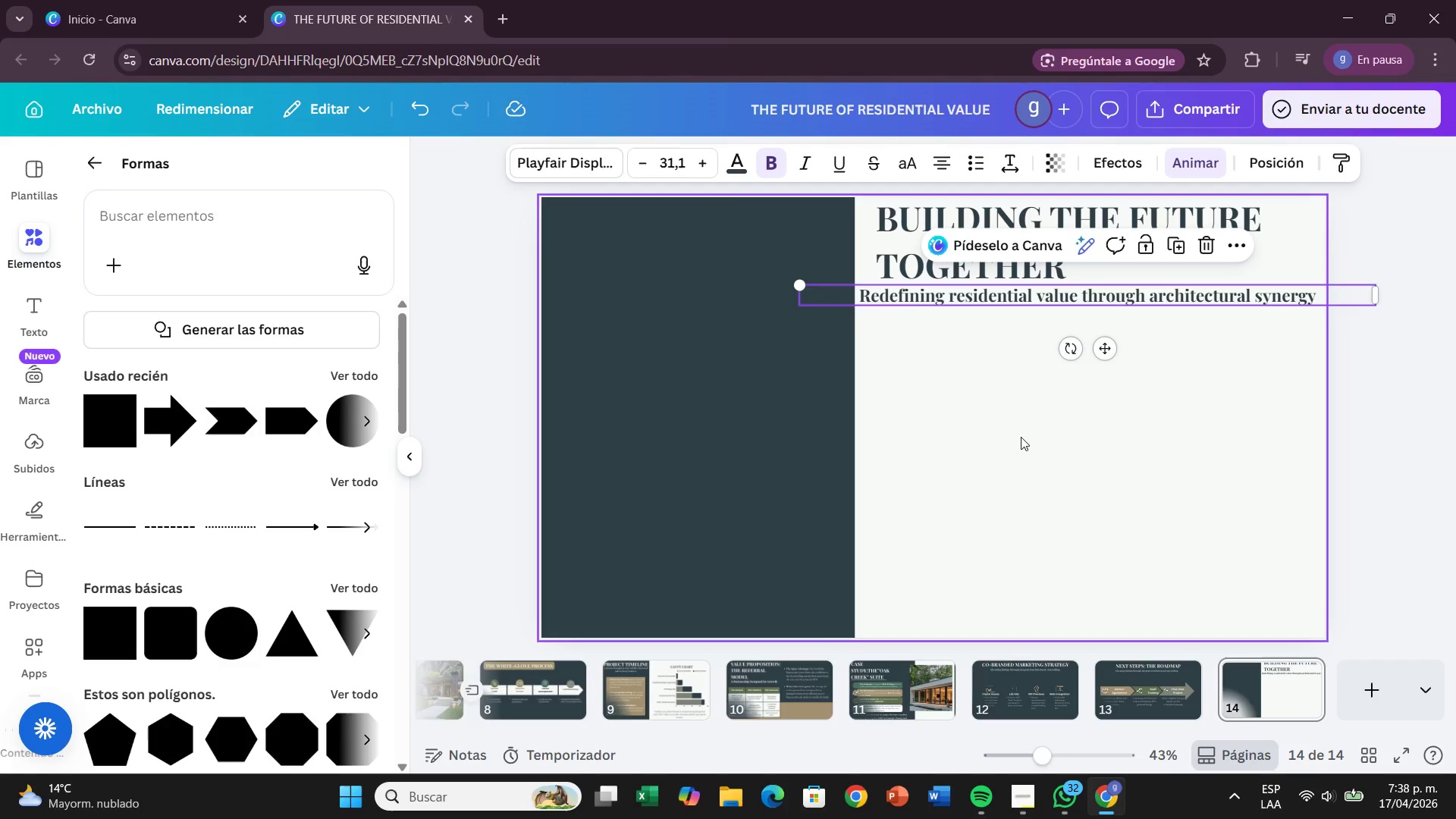 
left_click([1021, 437])
 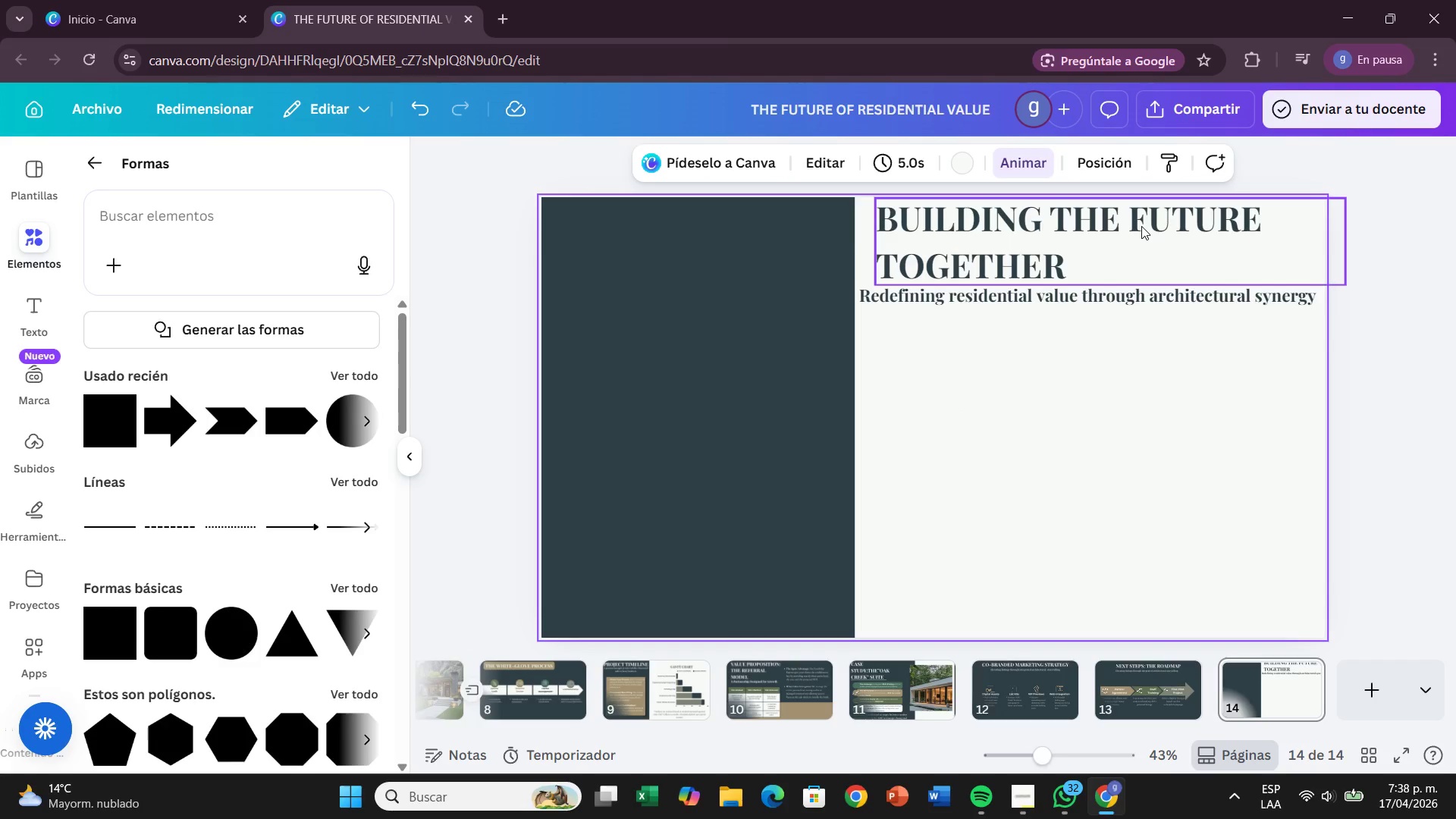 
left_click([1141, 226])
 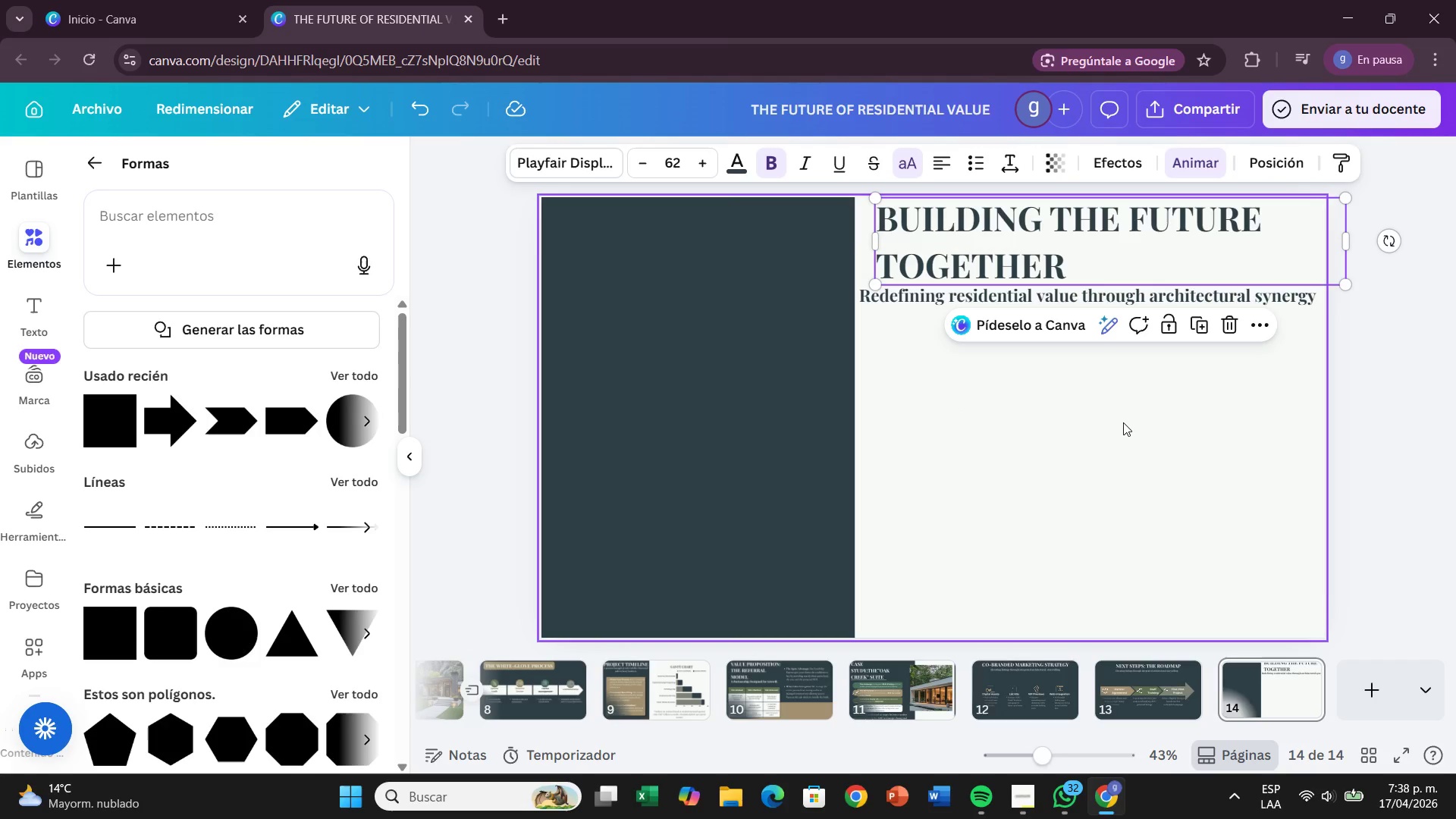 
left_click([1123, 422])
 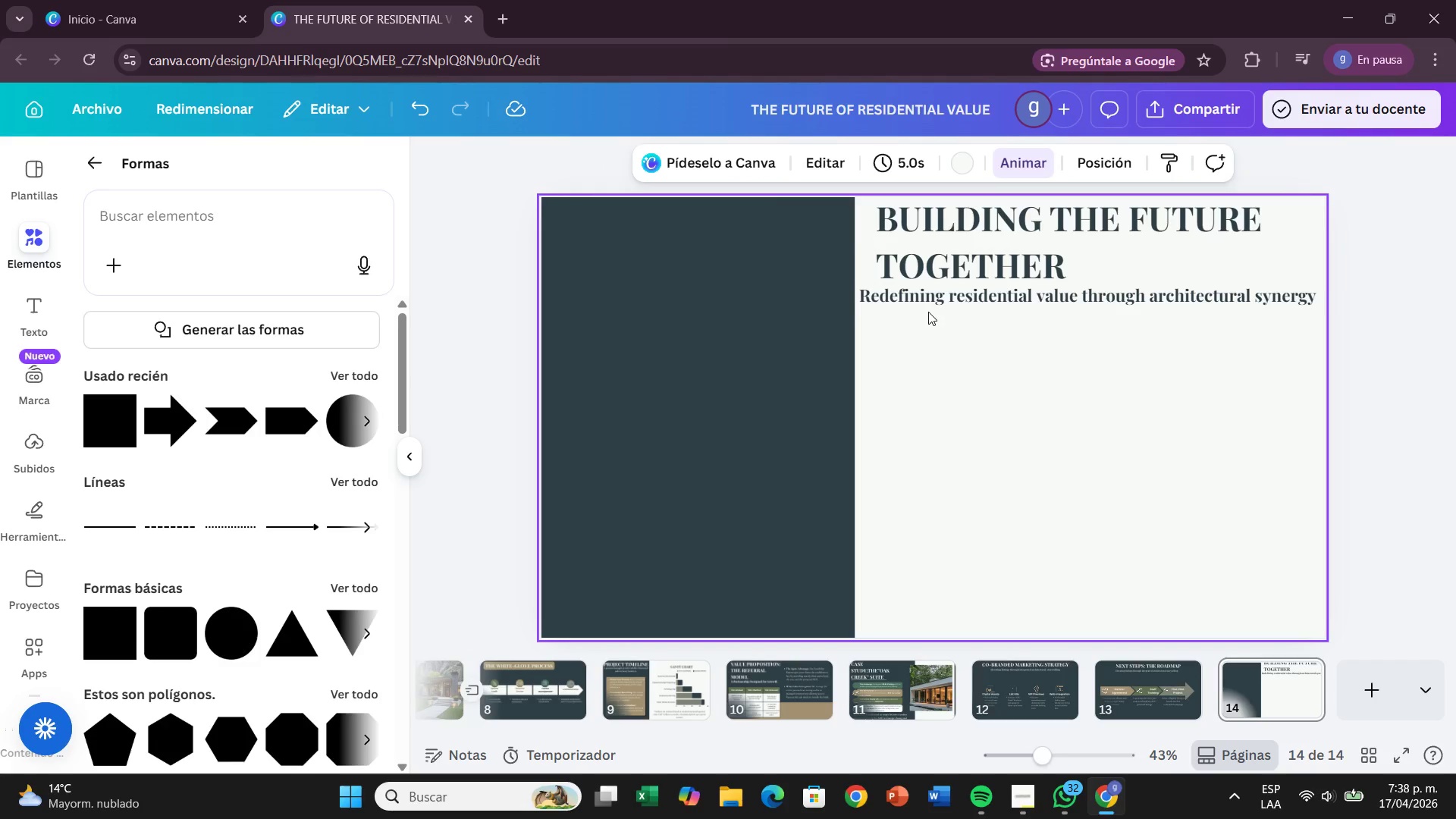 
left_click([918, 299])
 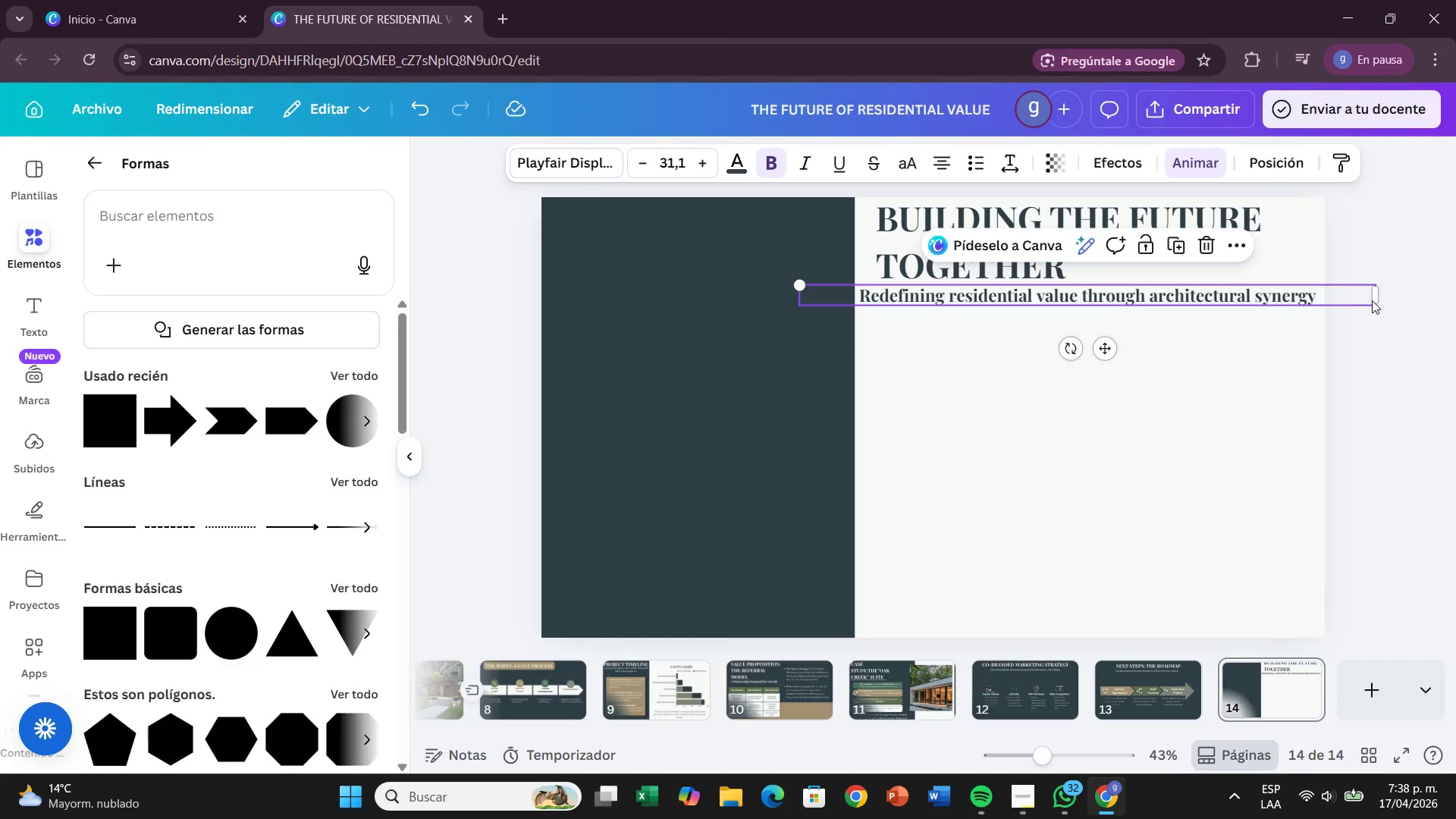 
left_click_drag(start_coordinate=[1379, 299], to_coordinate=[1281, 320])
 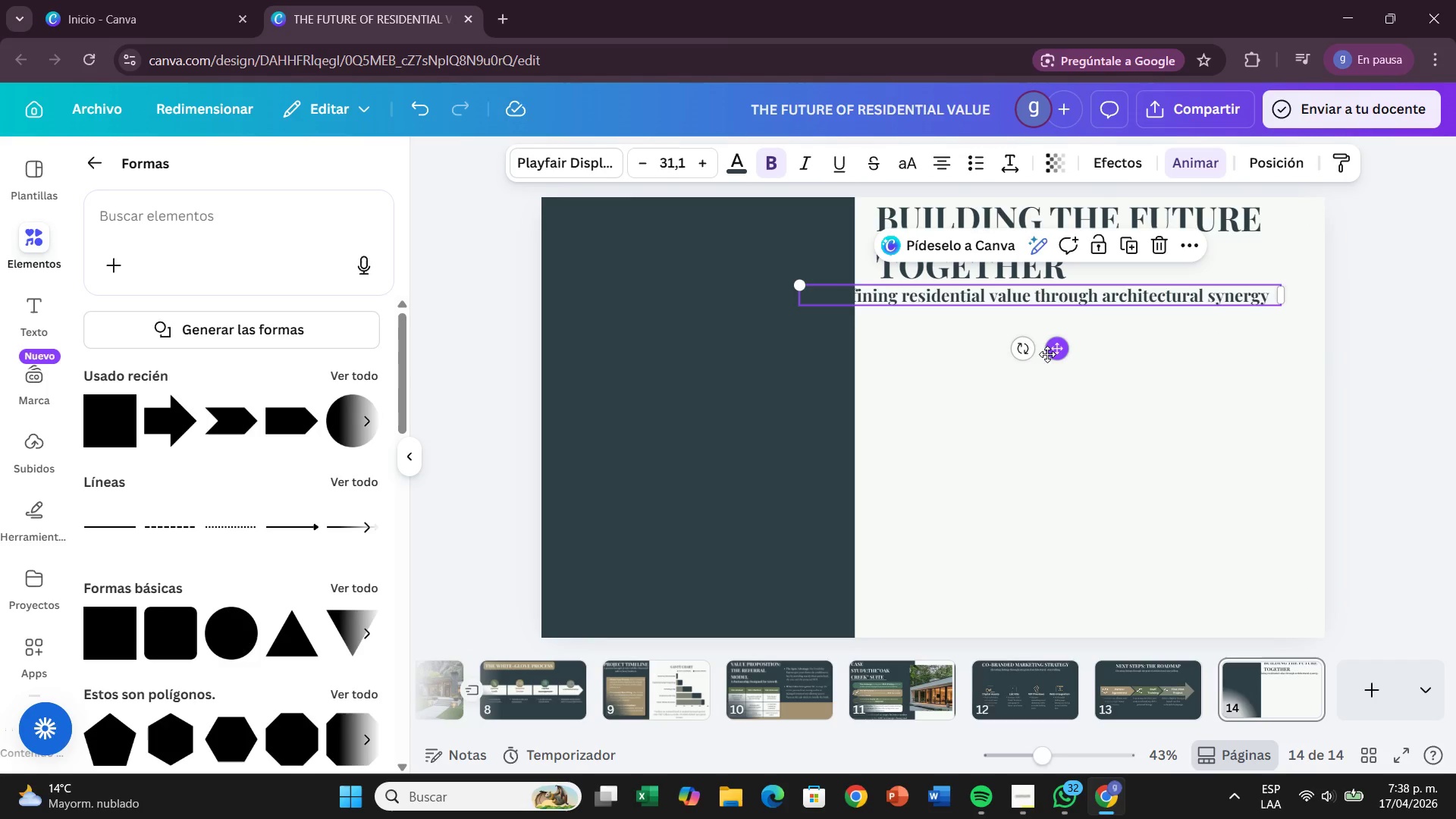 
left_click_drag(start_coordinate=[1053, 354], to_coordinate=[1108, 353])
 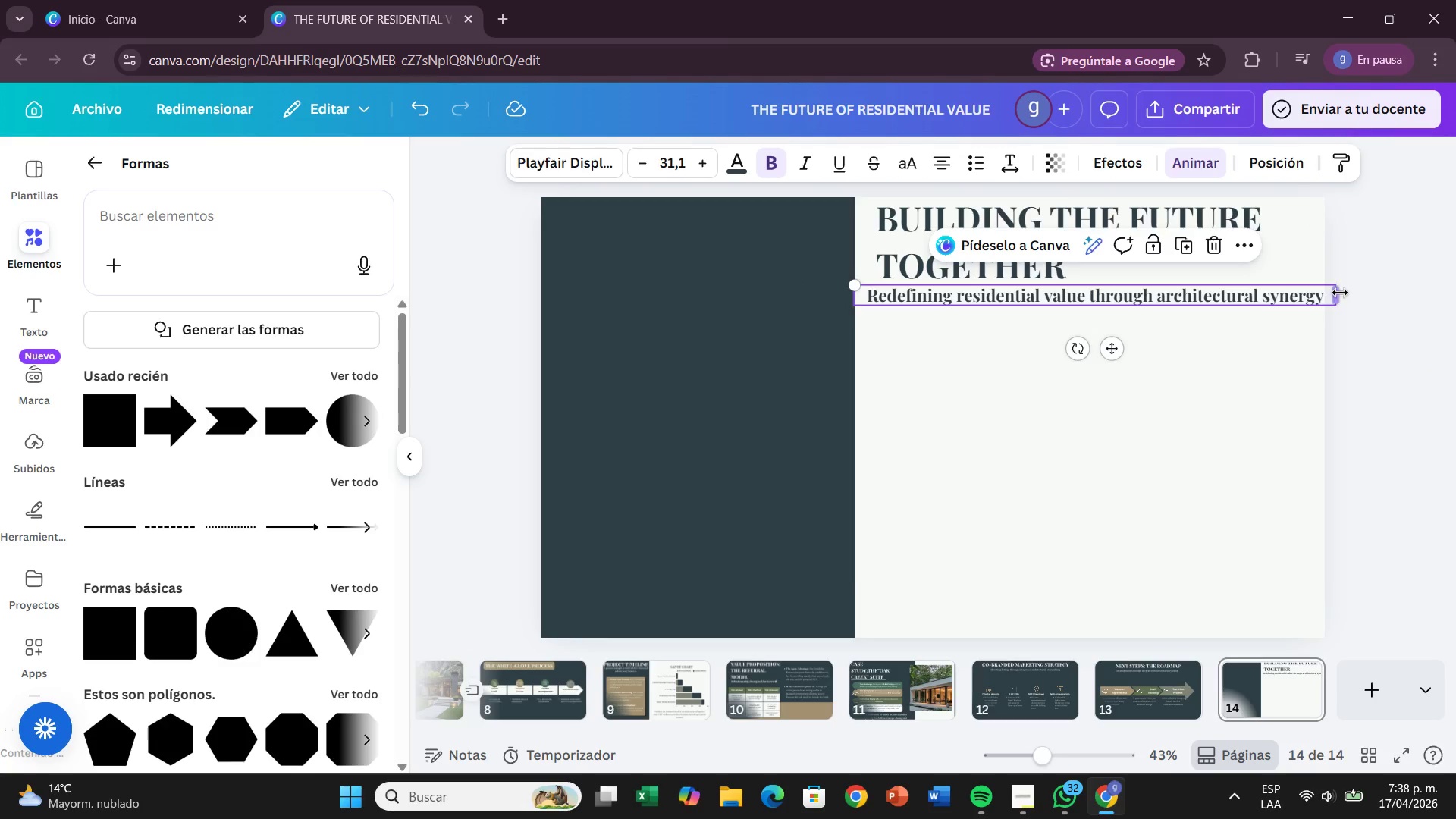 
left_click([1334, 293])
 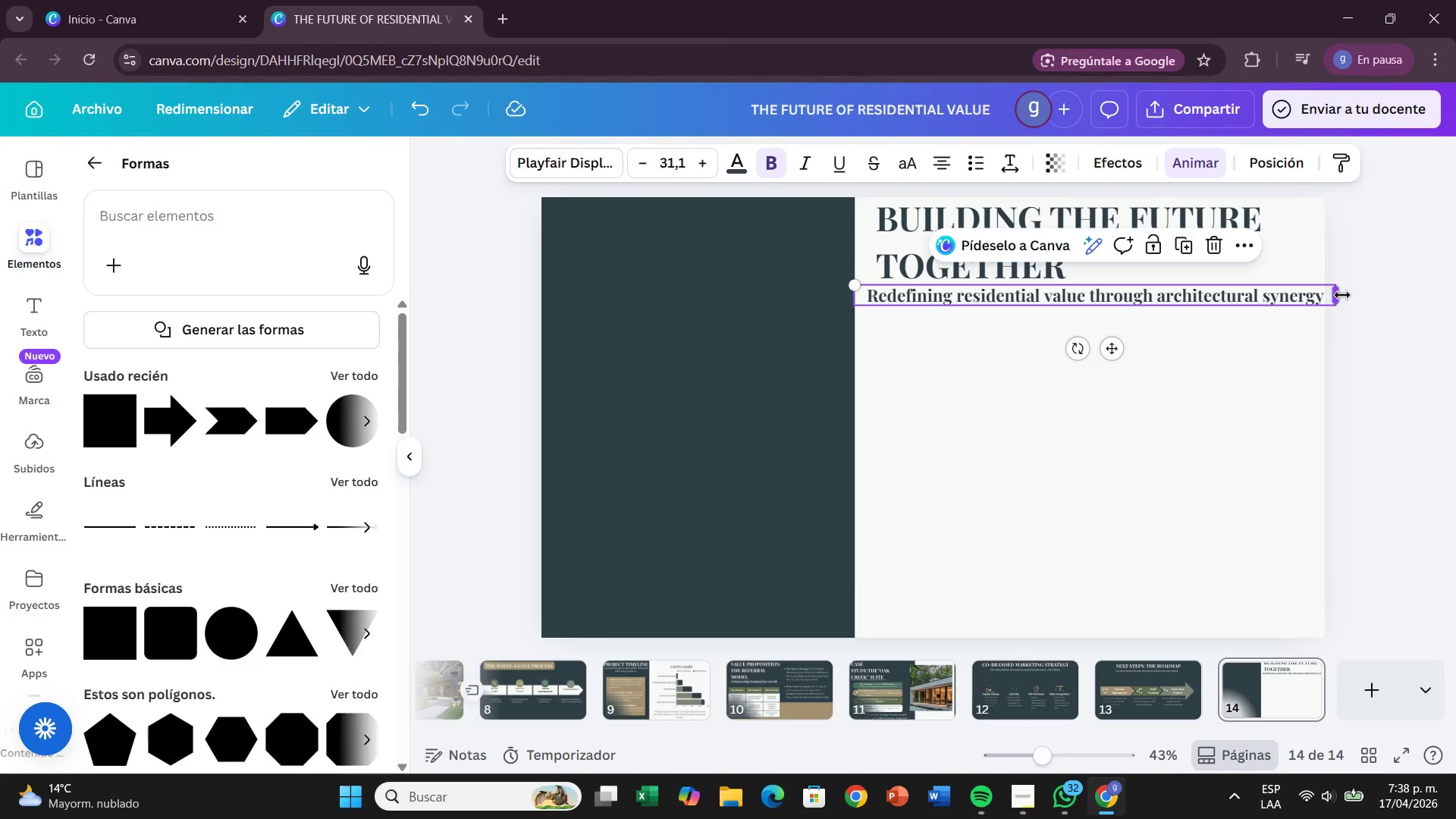 
left_click_drag(start_coordinate=[1342, 295], to_coordinate=[1312, 296])
 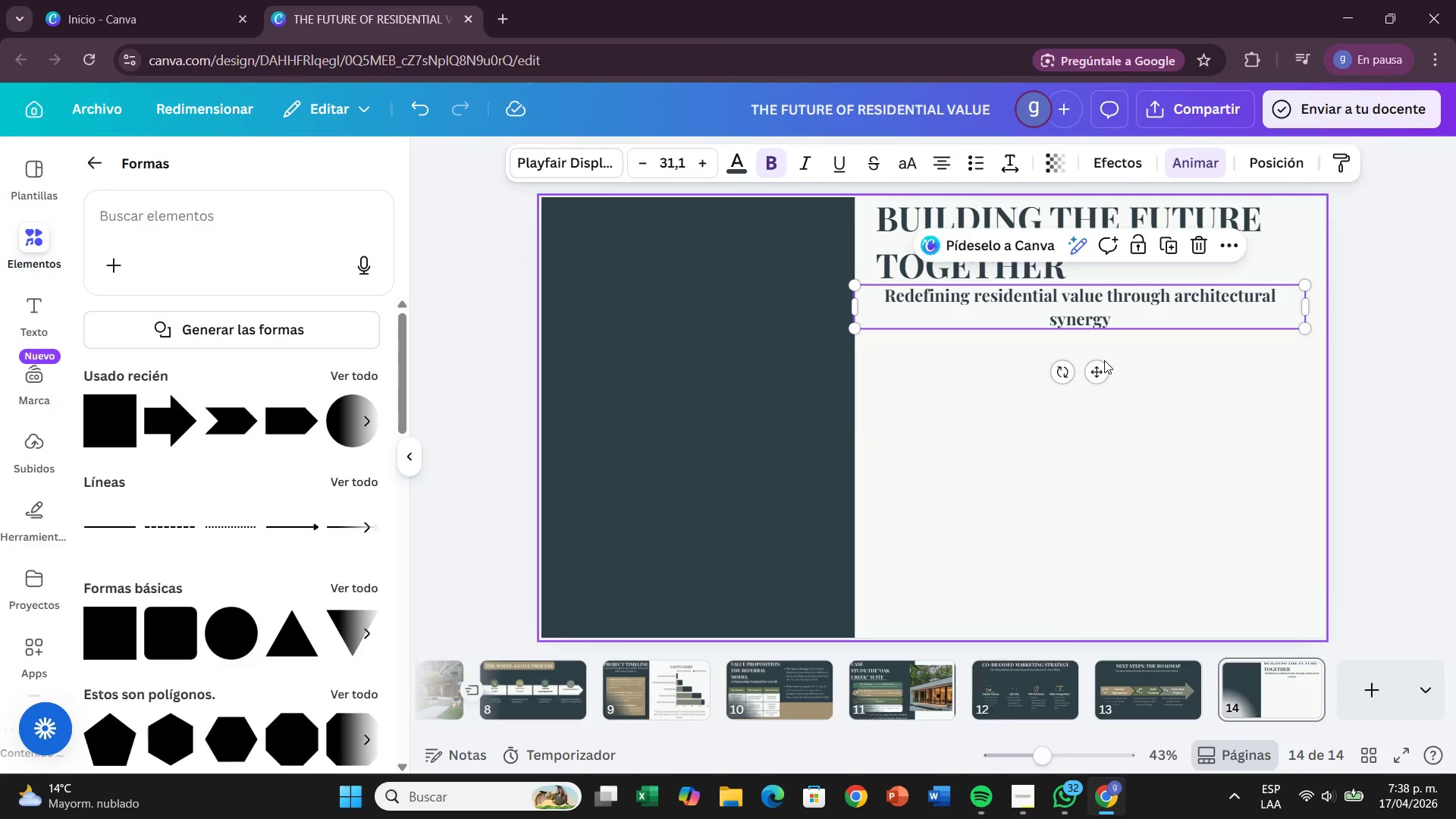 
left_click_drag(start_coordinate=[1103, 375], to_coordinate=[1113, 378])
 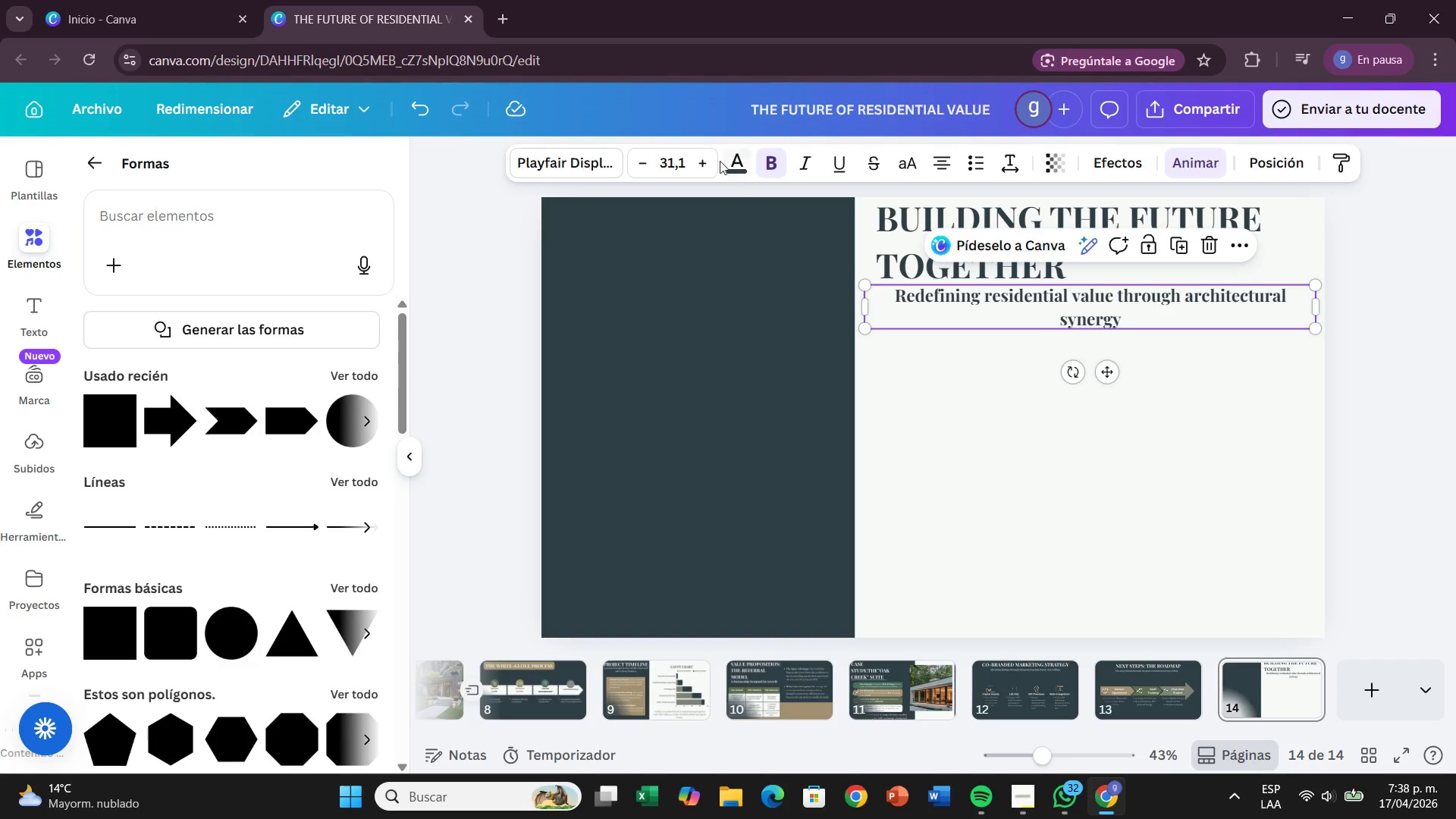 
left_click([712, 156])
 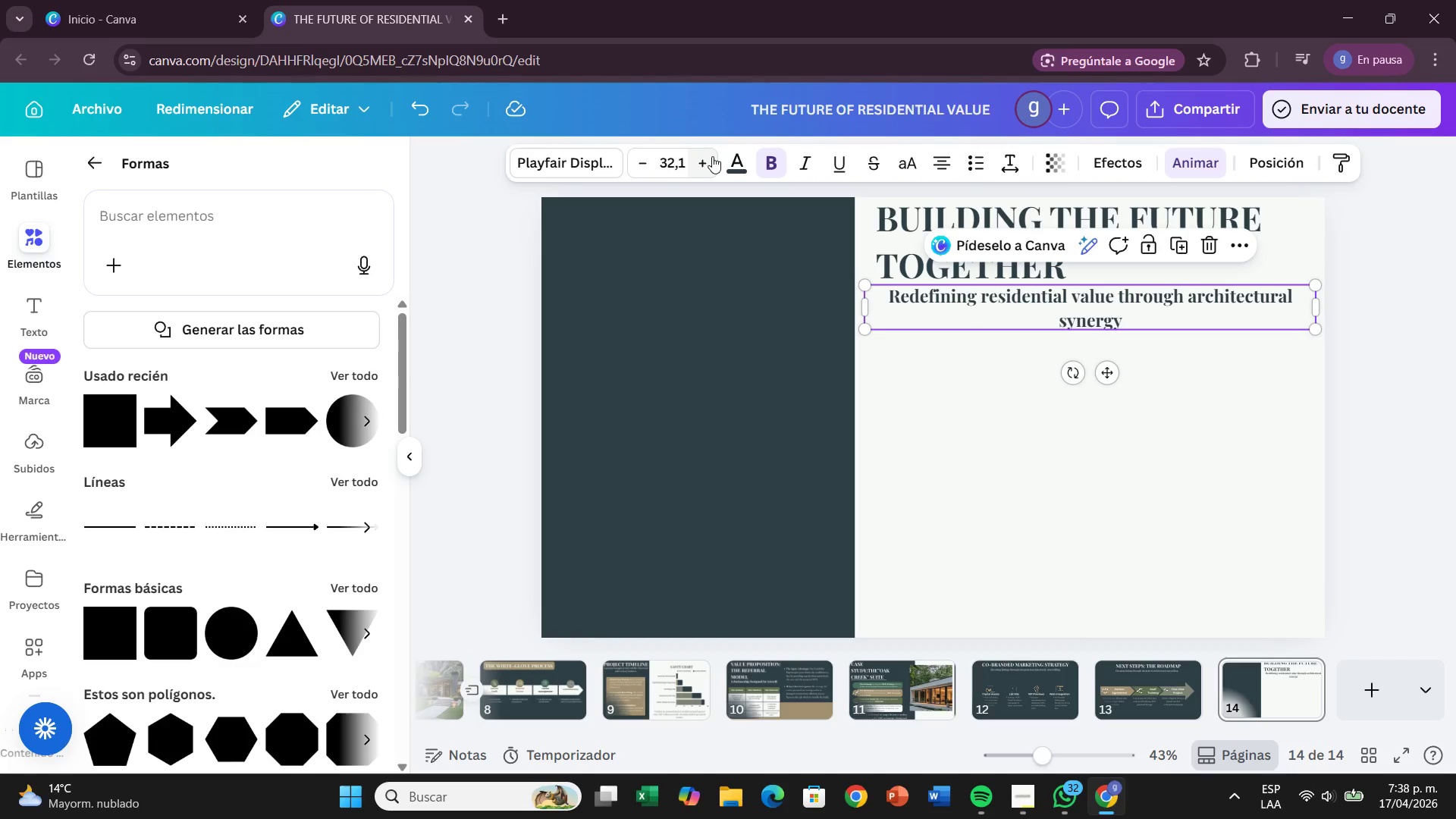 
left_click([712, 156])
 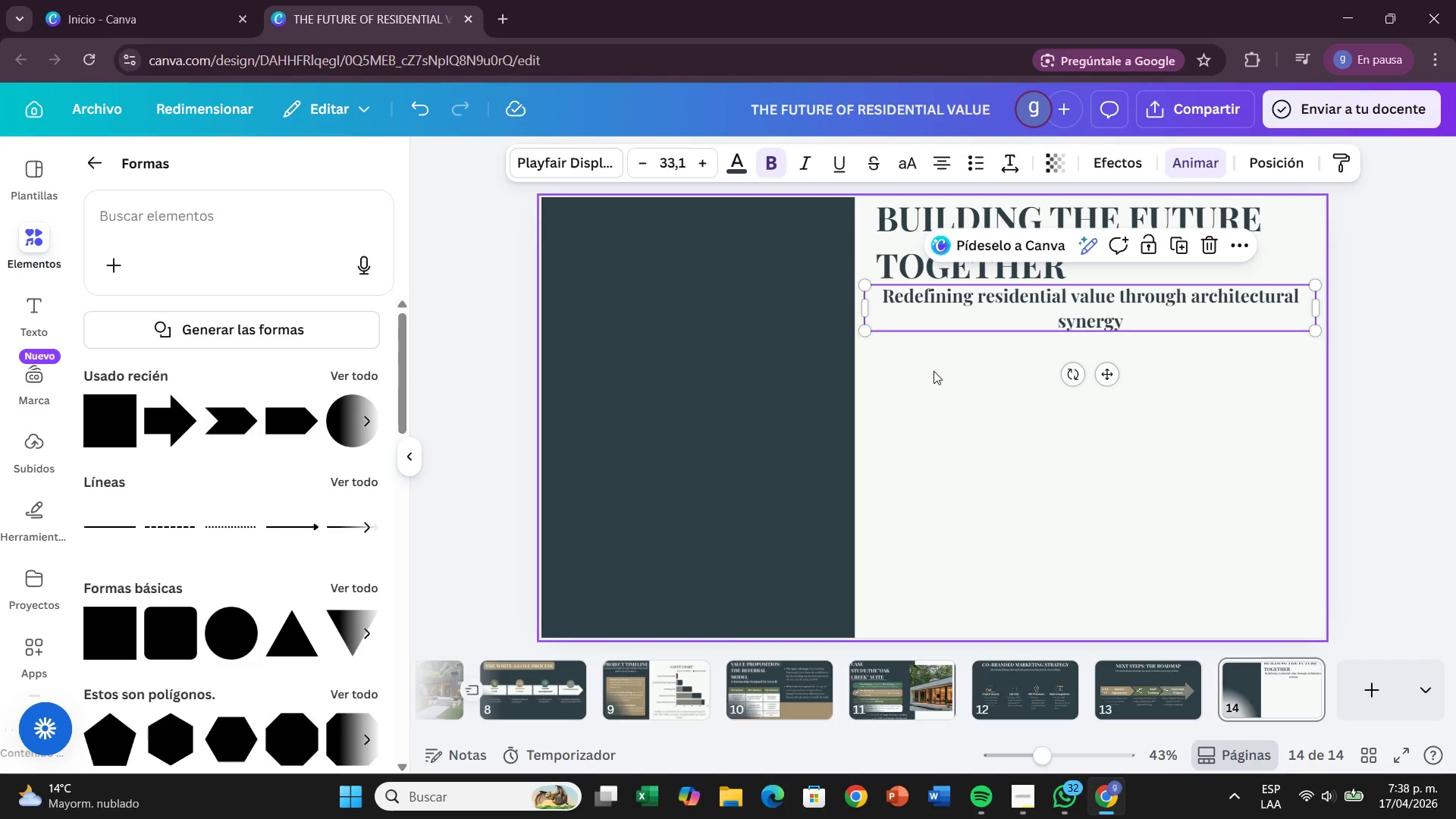 
left_click([970, 419])
 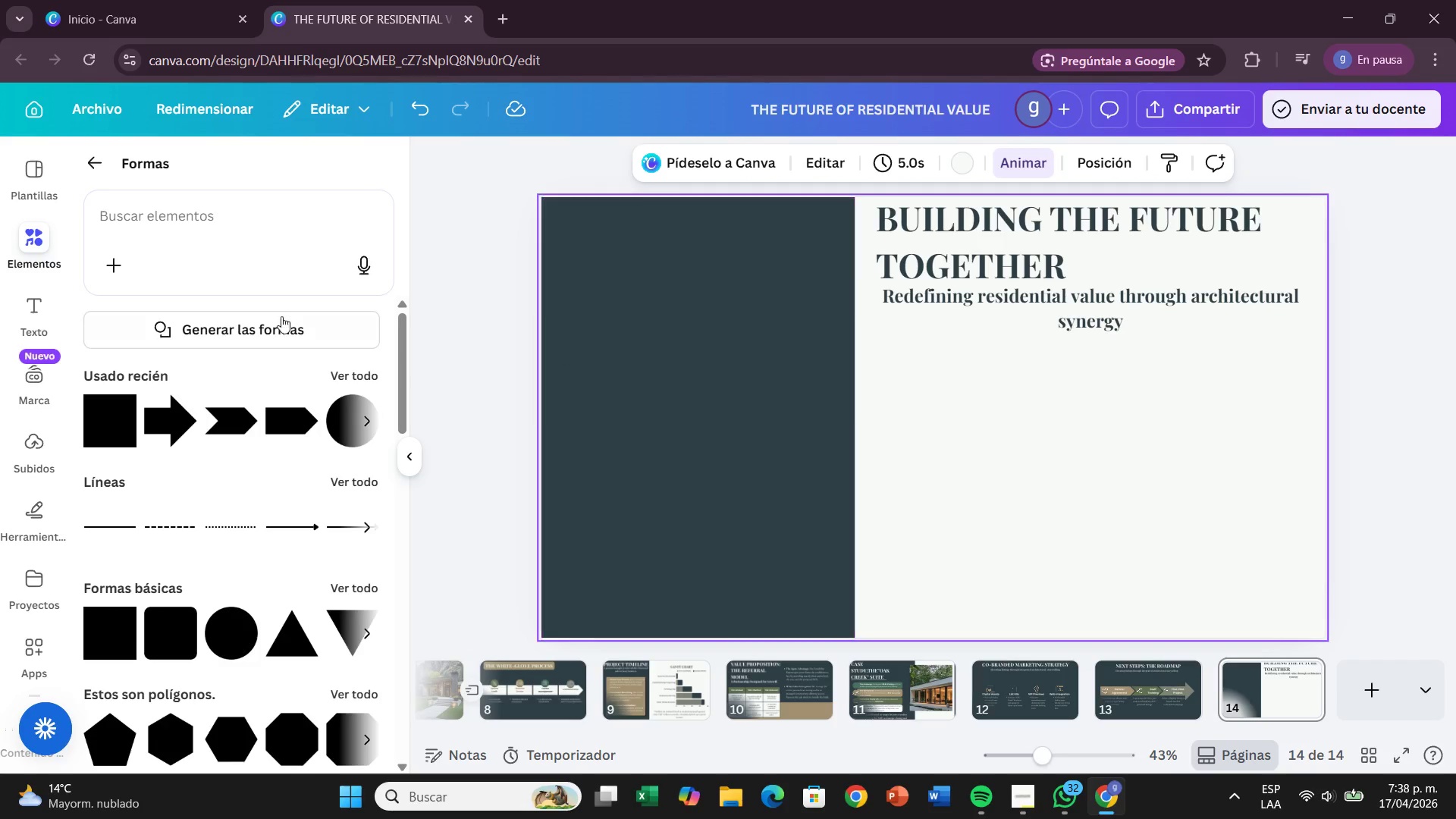 
left_click([24, 305])
 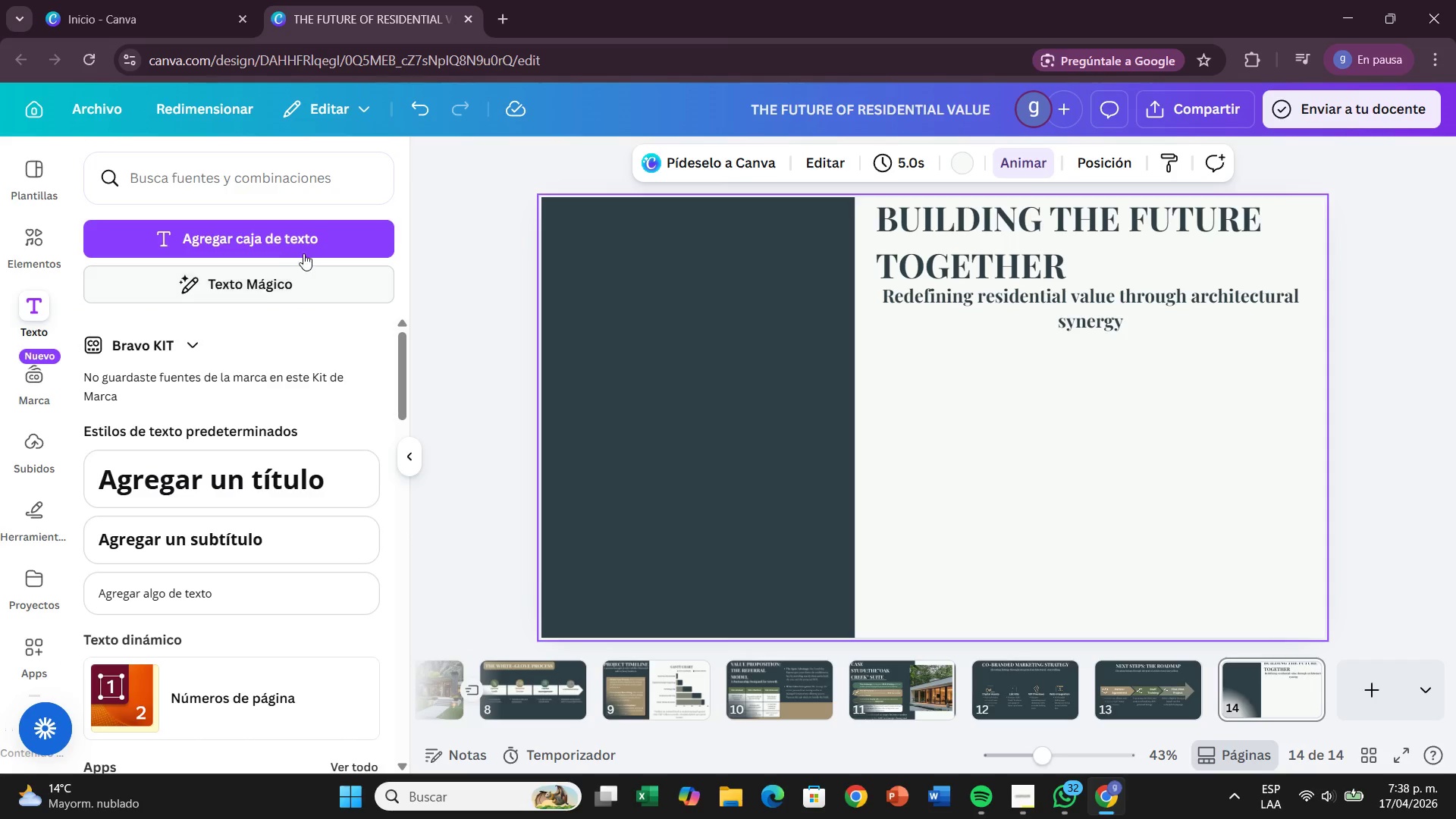 
left_click_drag(start_coordinate=[303, 253], to_coordinate=[586, 283])
 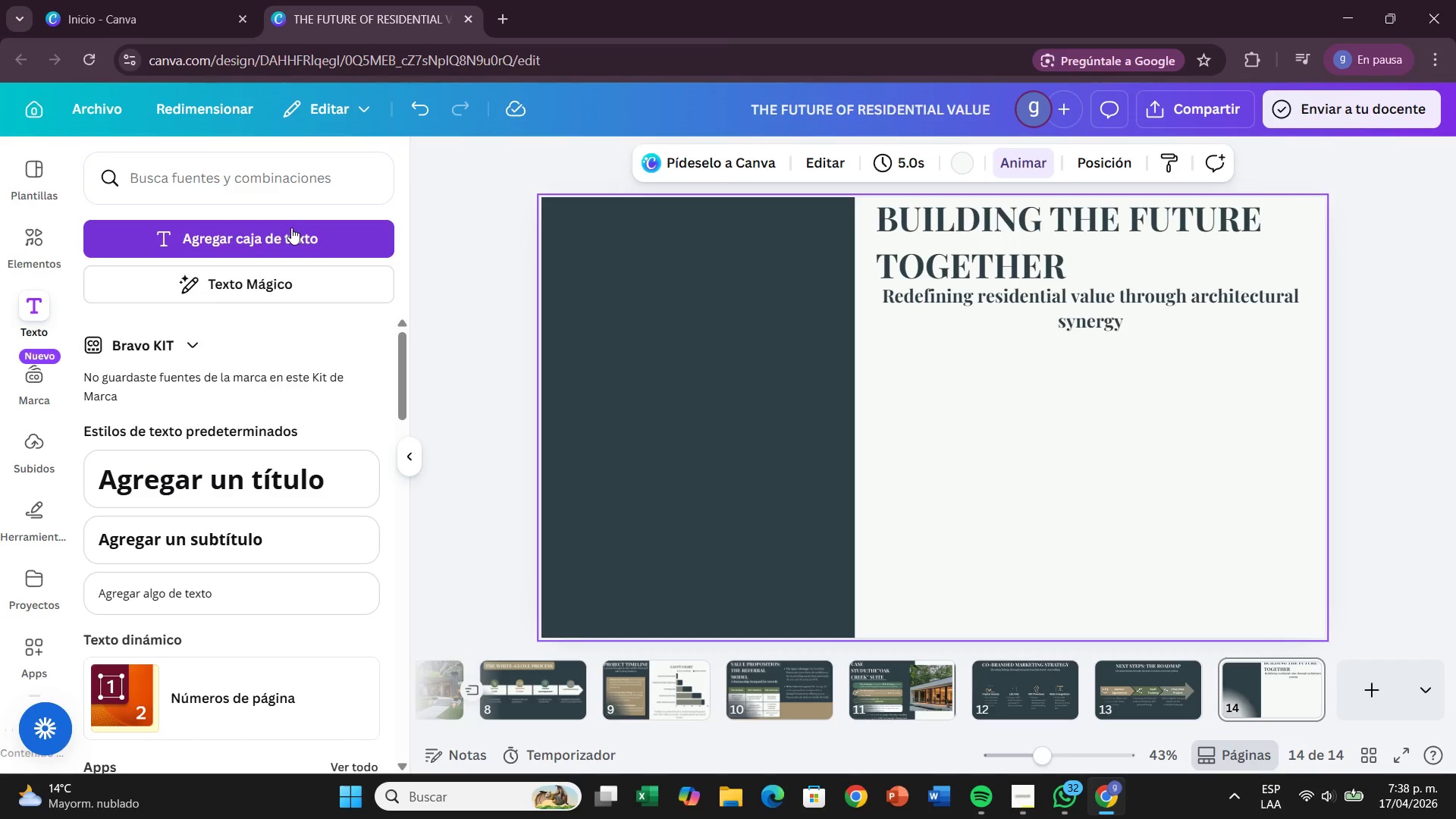 
left_click_drag(start_coordinate=[291, 228], to_coordinate=[639, 240])
 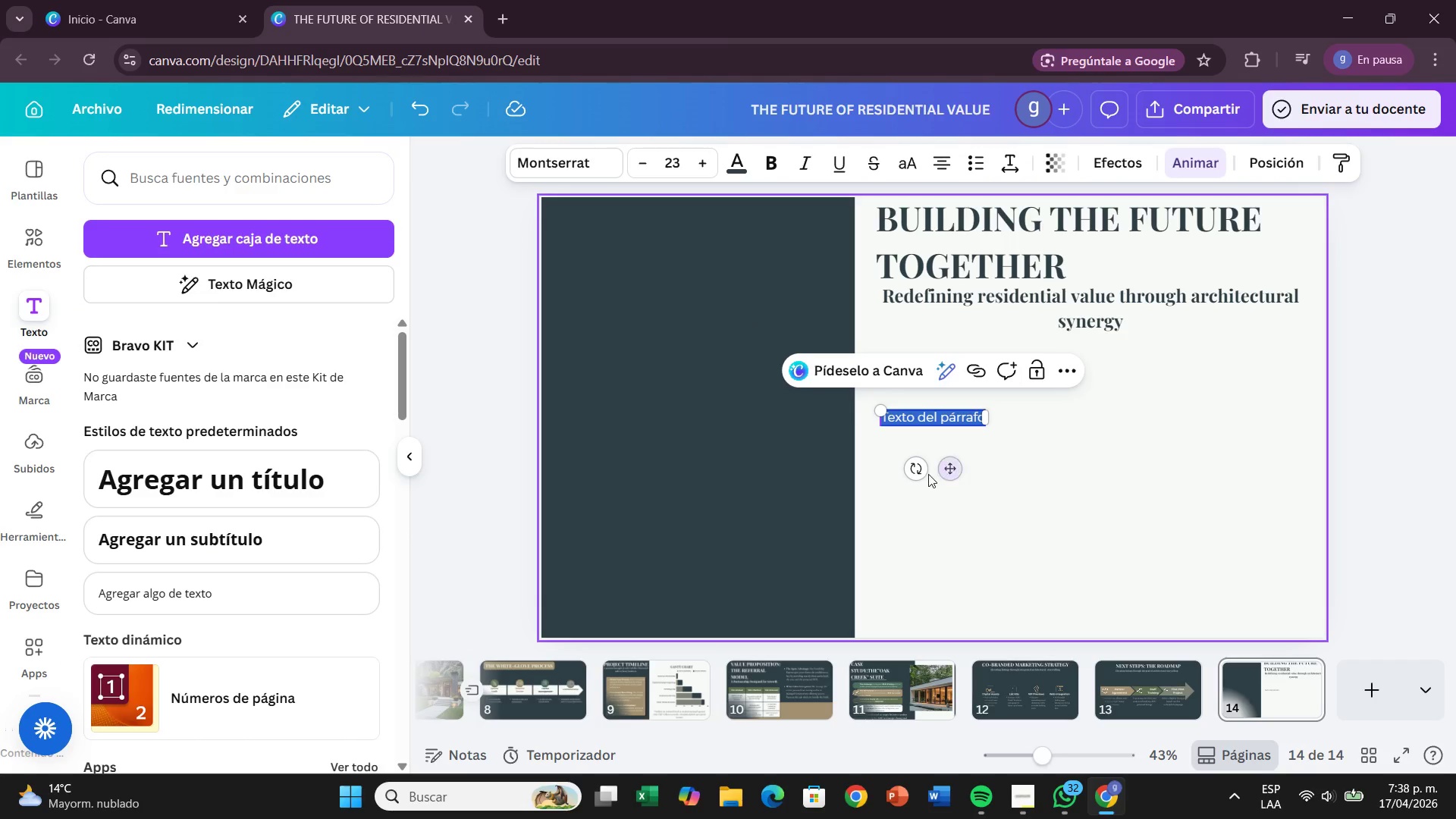 
left_click_drag(start_coordinate=[941, 466], to_coordinate=[689, 296])
 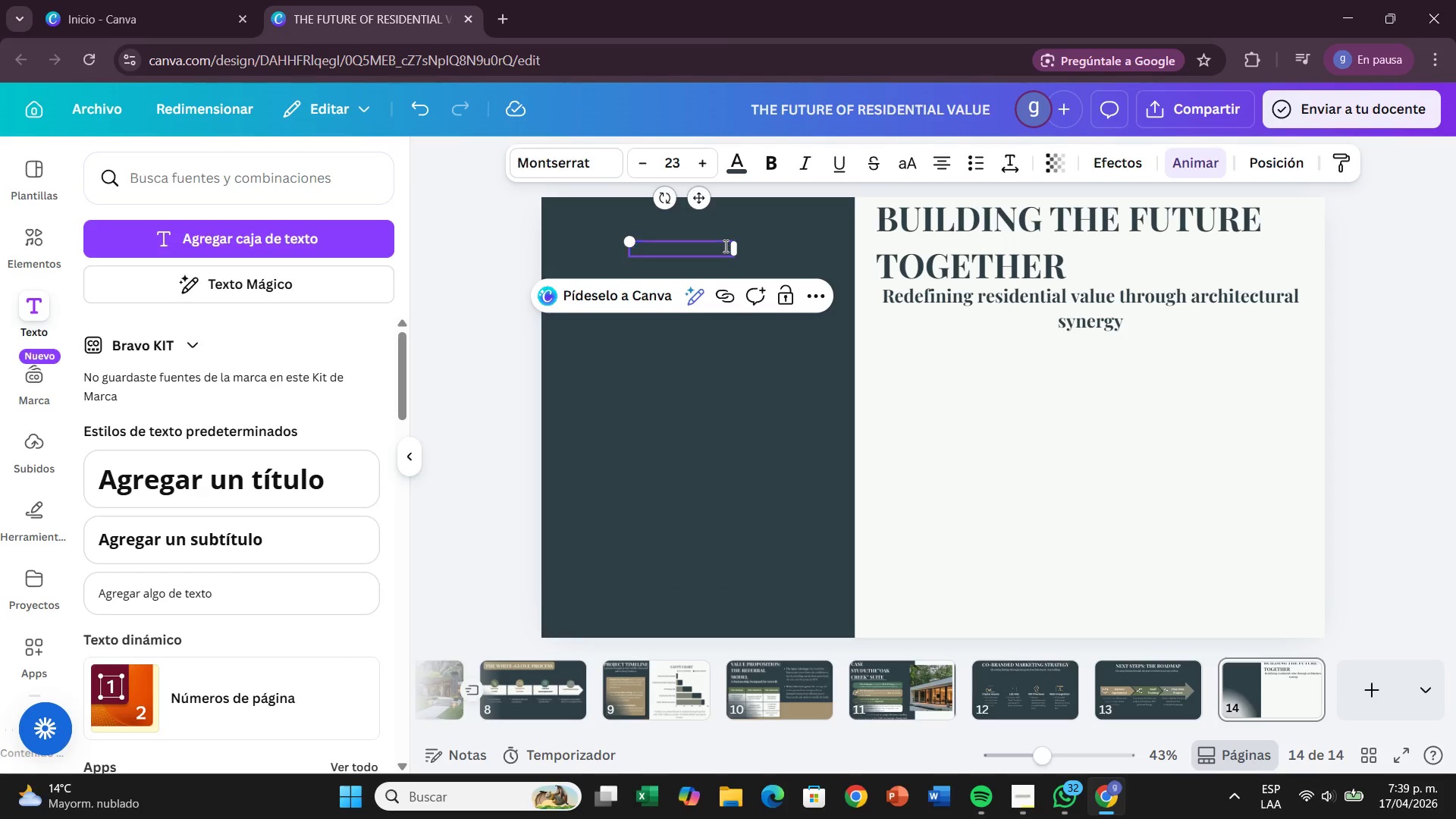 
double_click([724, 246])
 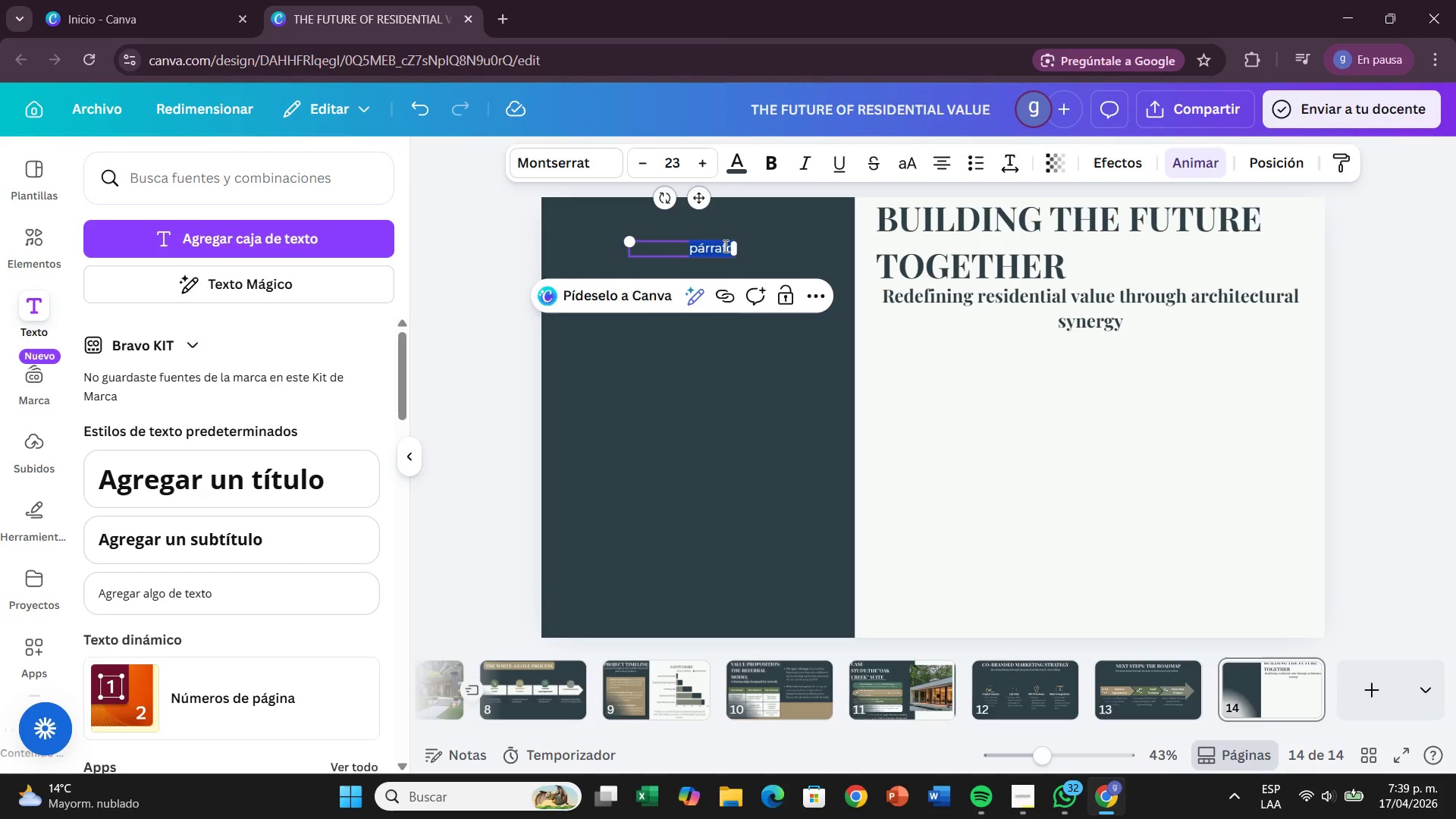 
key(Backspace)
key(Backspace)
key(Backspace)
key(Backspace)
key(Backspace)
key(Backspace)
type(T)
key(Backspace)
type(Conclusion)
 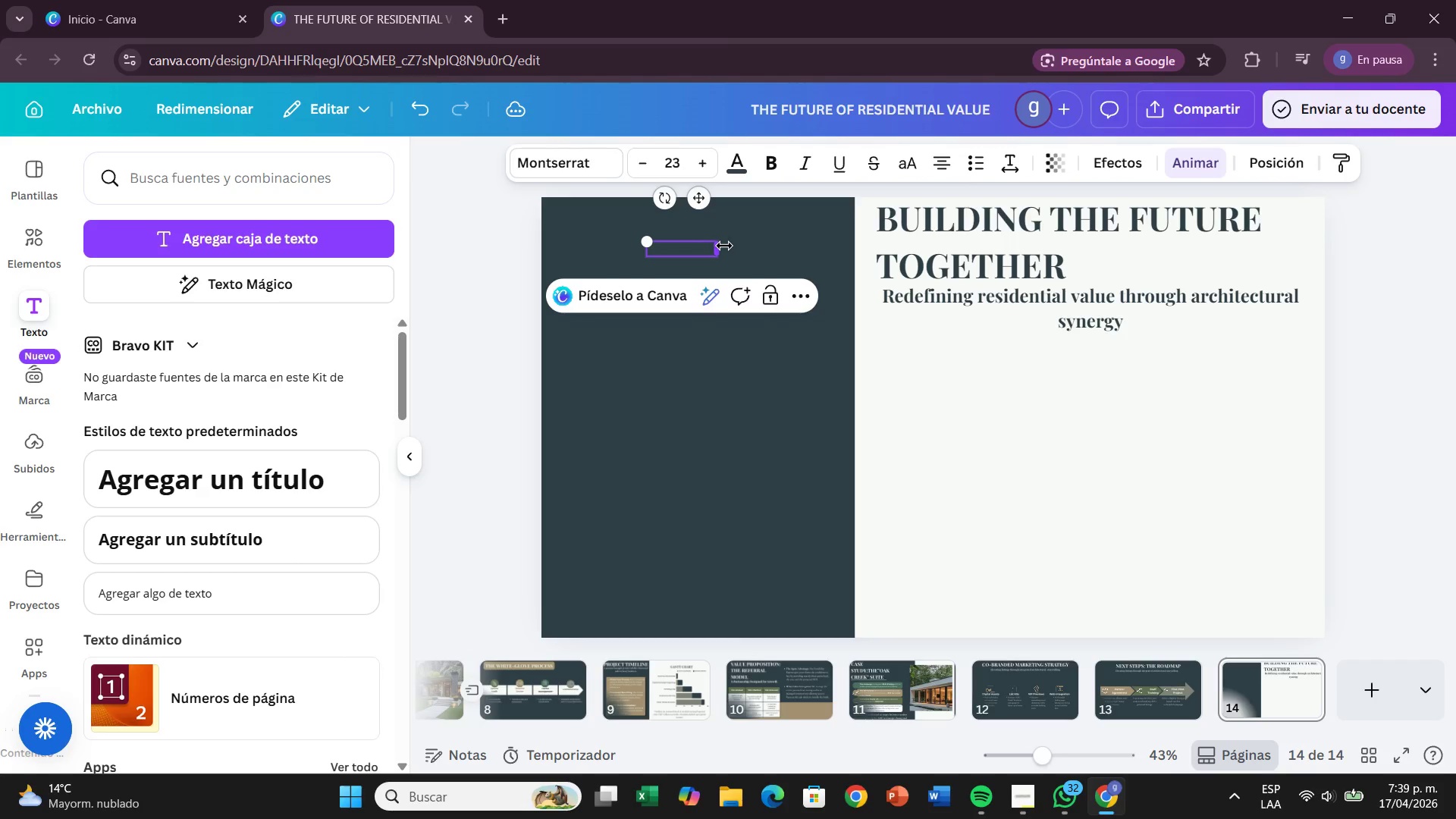 
left_click([735, 156])
 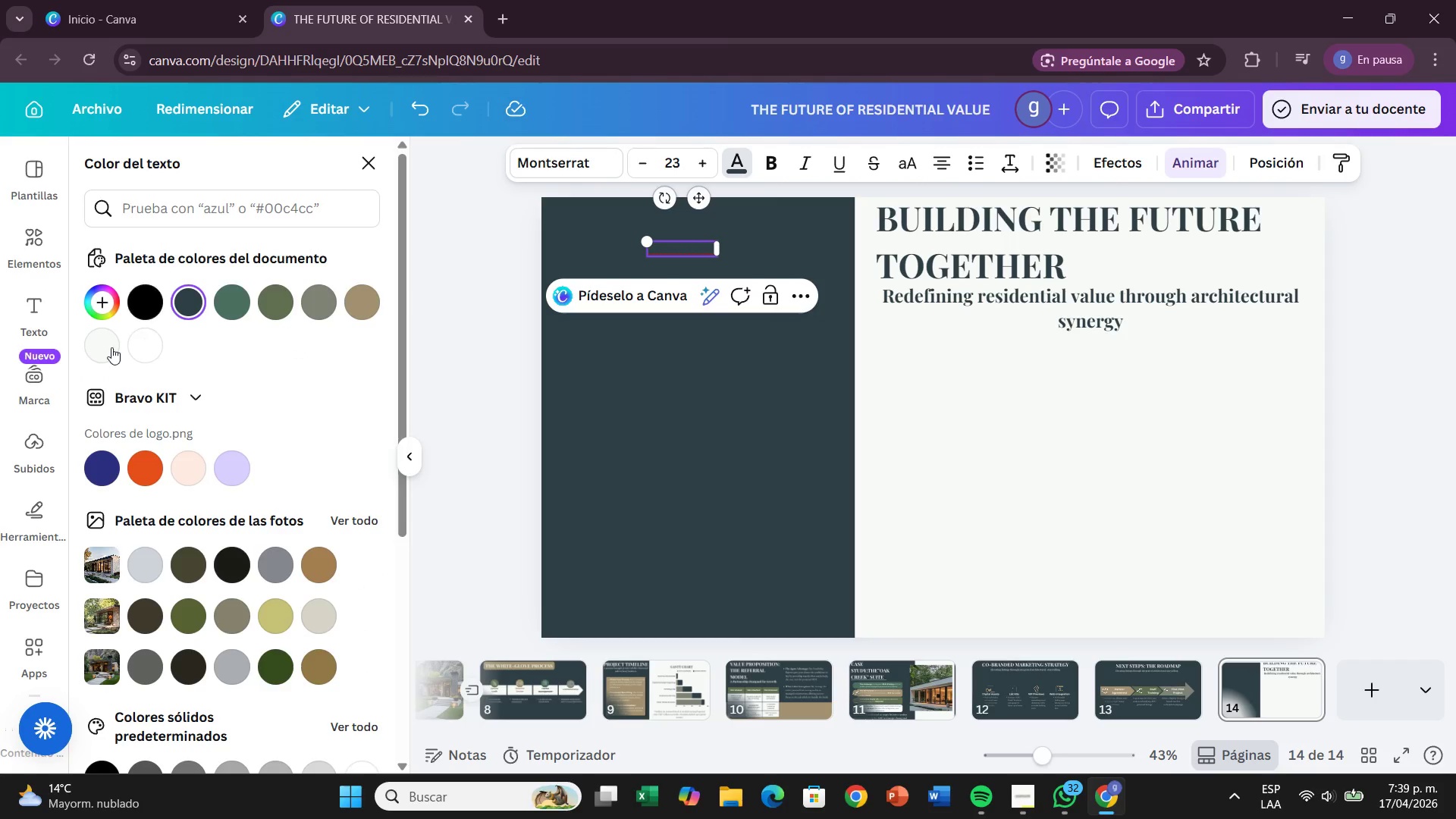 
left_click([106, 350])
 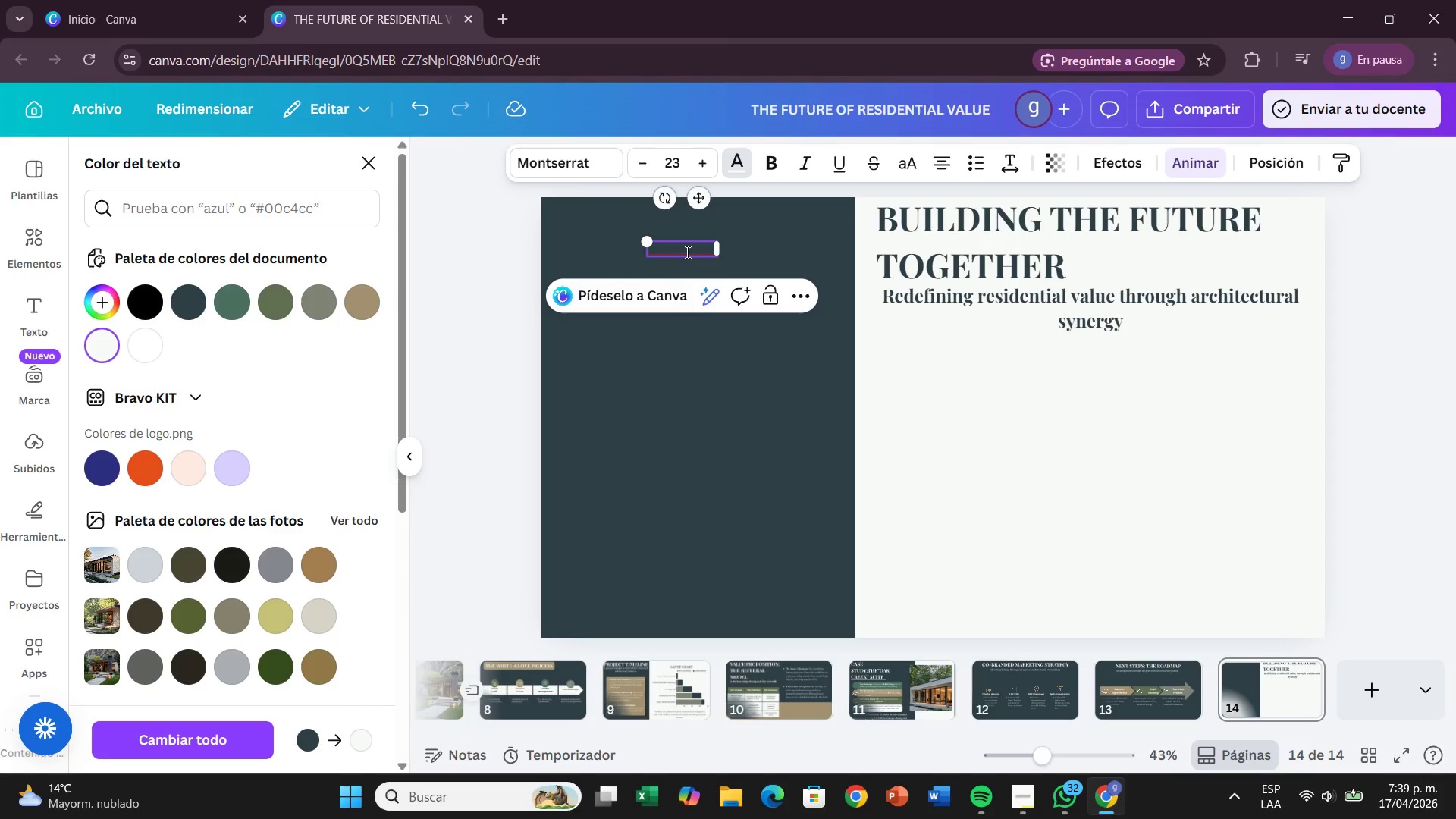 
left_click([686, 251])
 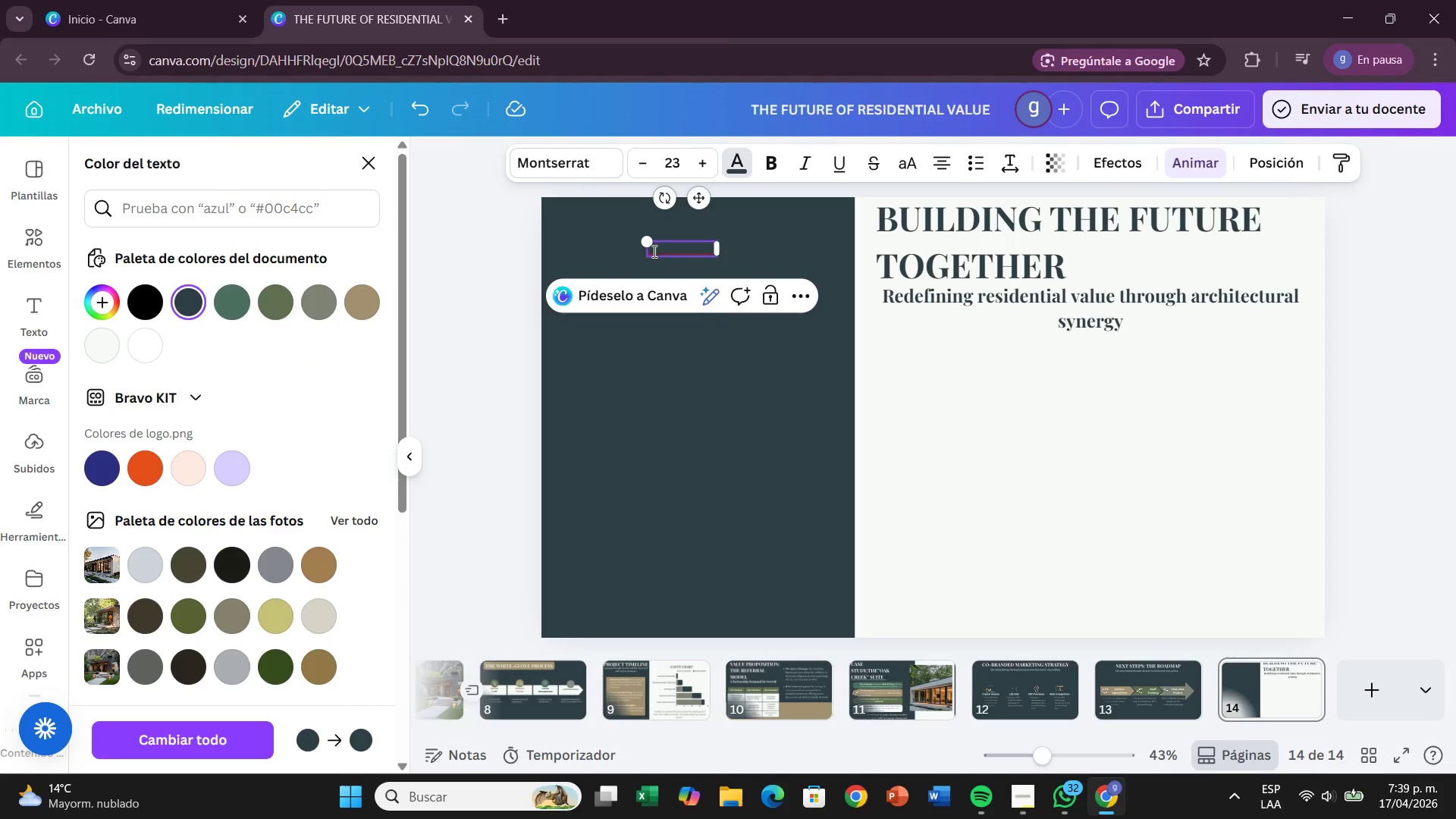 
left_click_drag(start_coordinate=[653, 251], to_coordinate=[734, 260])
 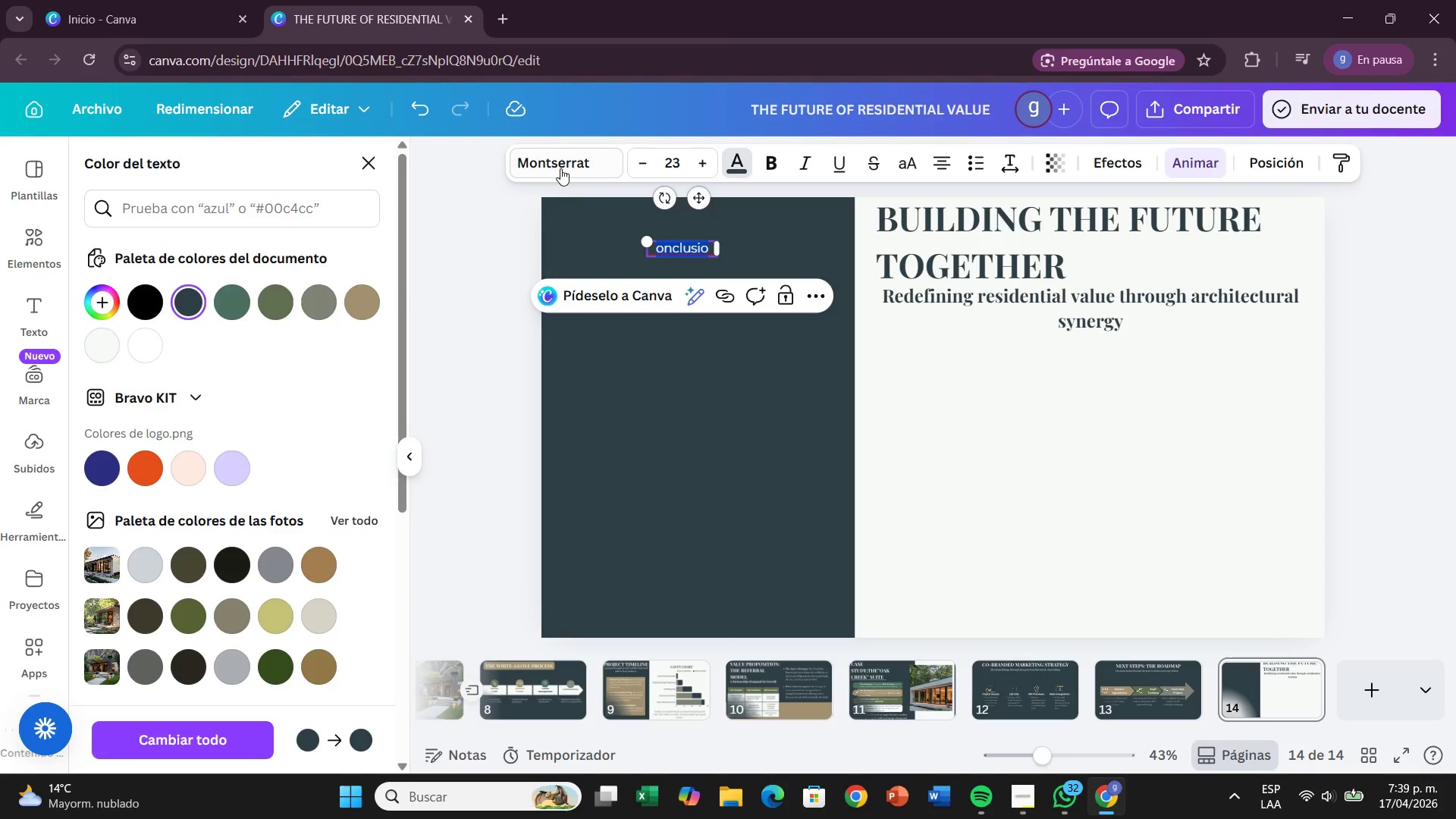 
left_click([560, 166])
 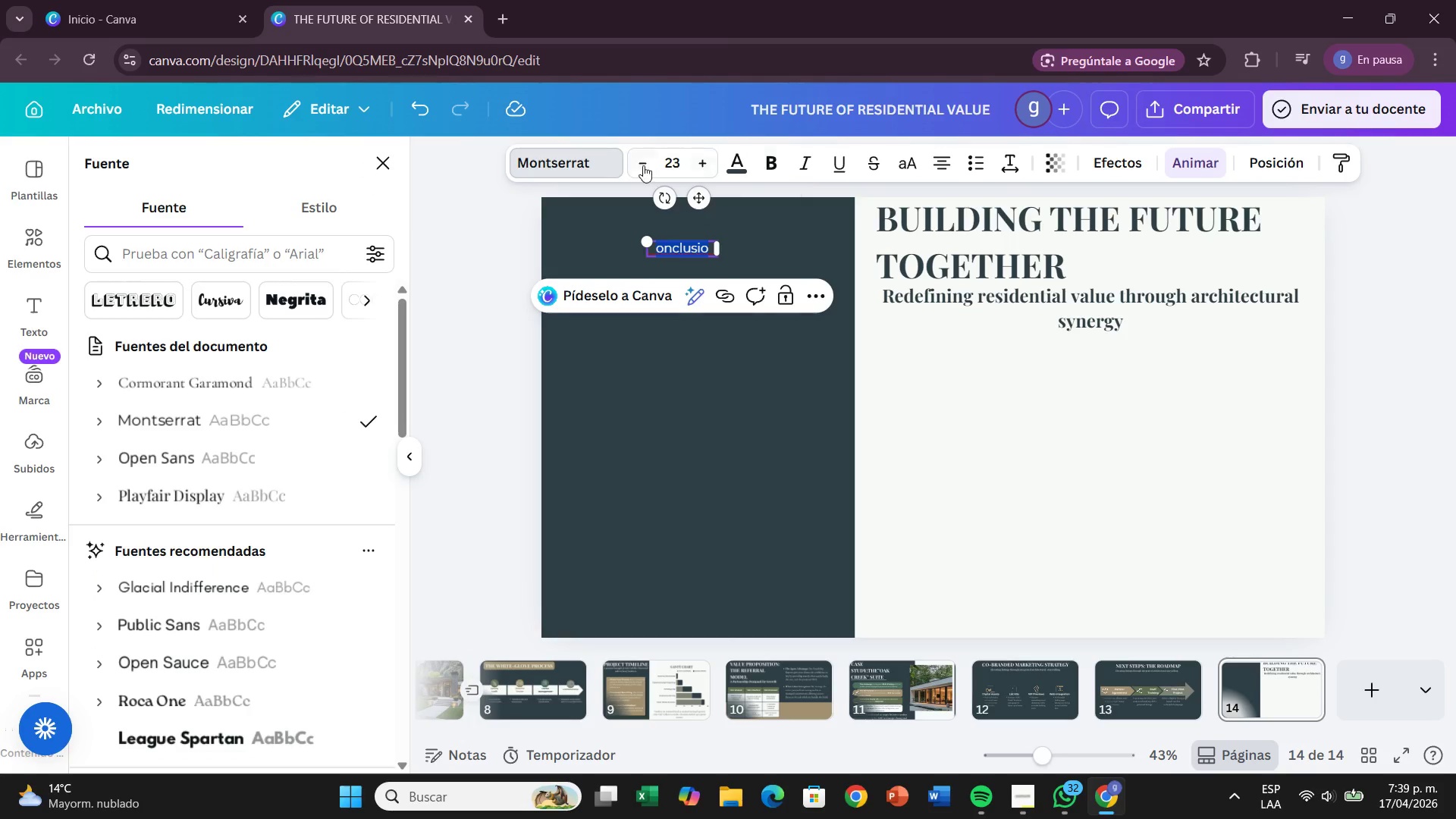 
left_click([748, 165])
 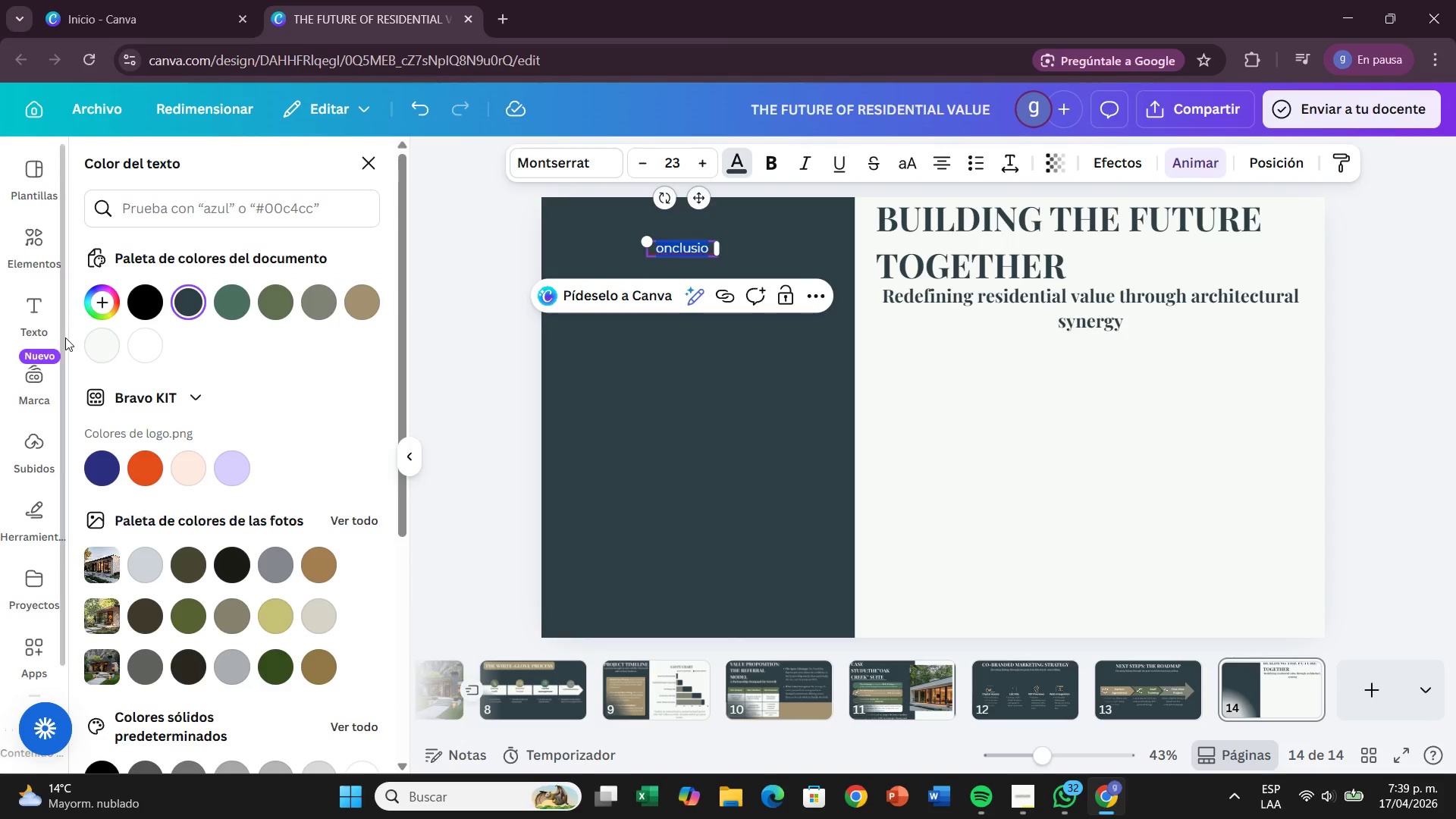 
left_click([84, 345])
 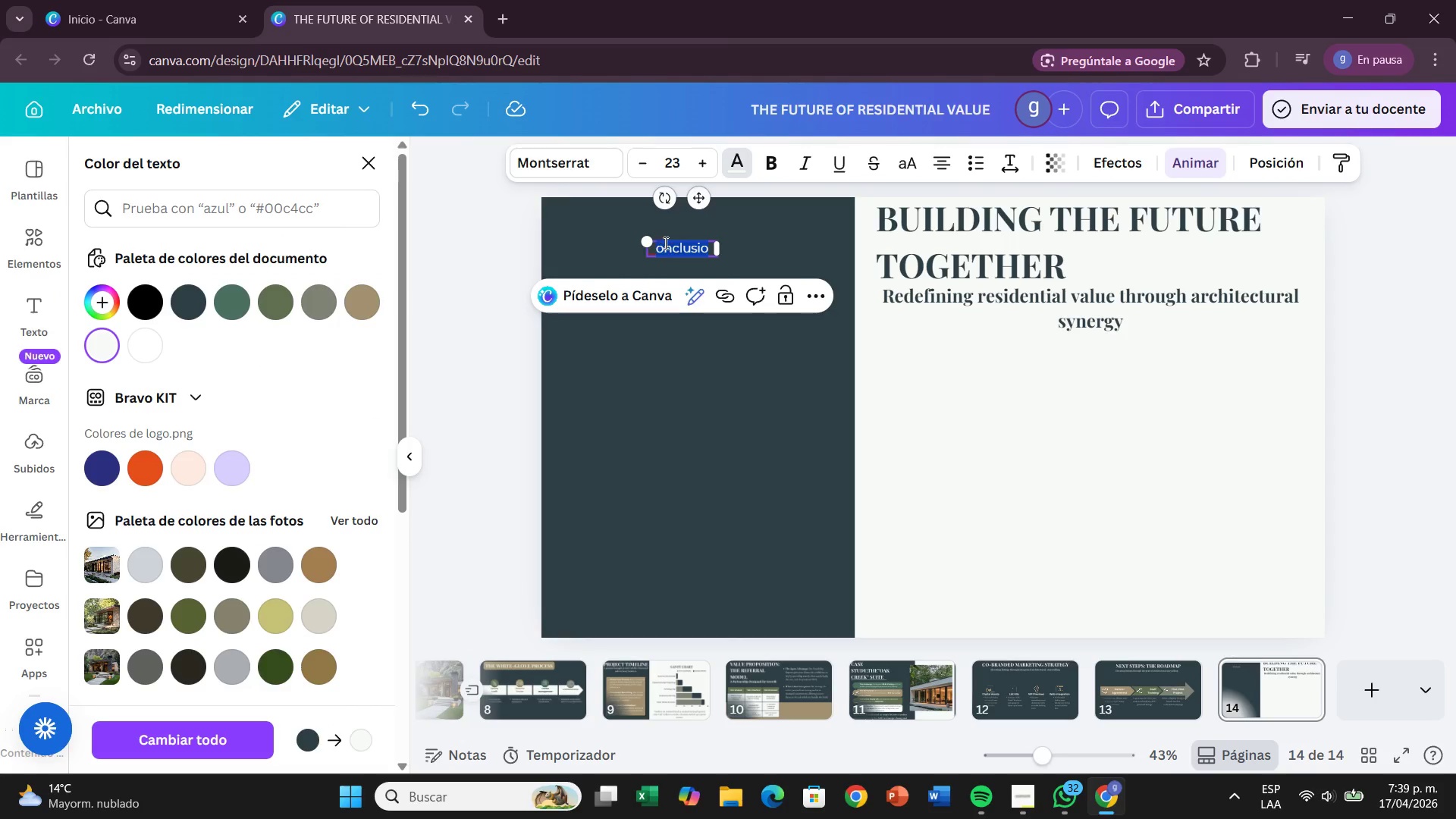 
left_click([654, 253])
 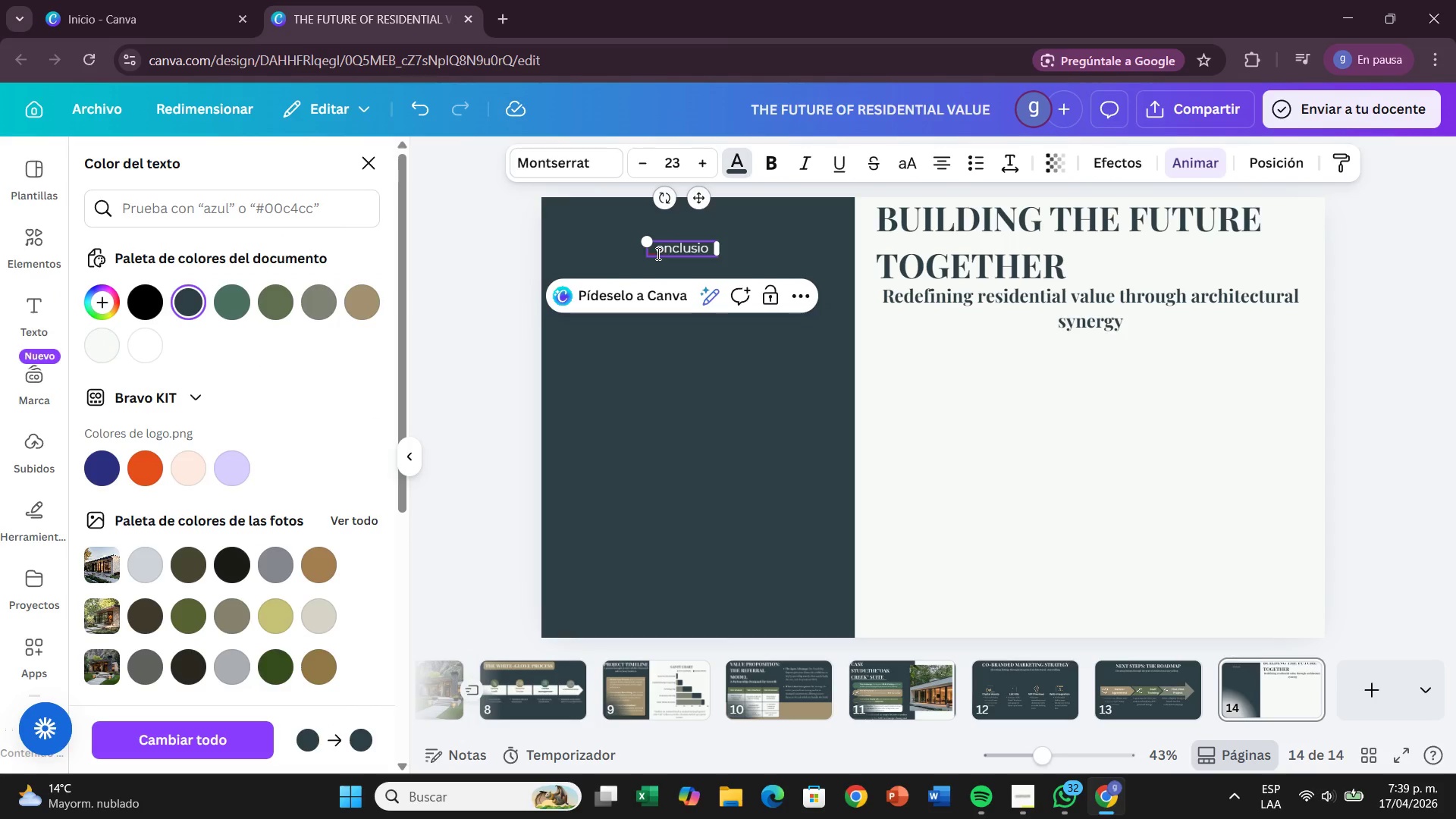 
left_click([657, 253])
 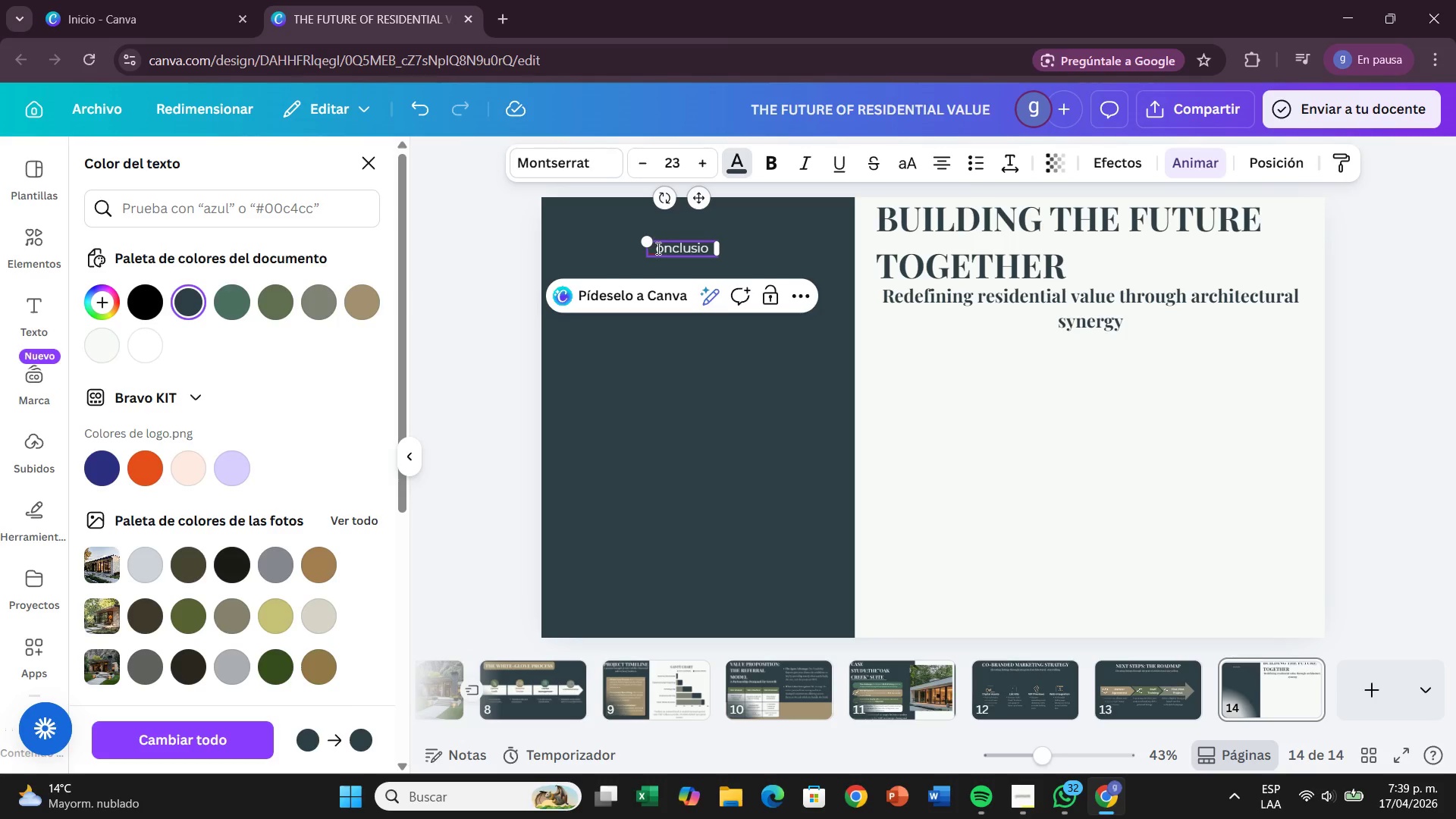 
left_click([657, 248])
 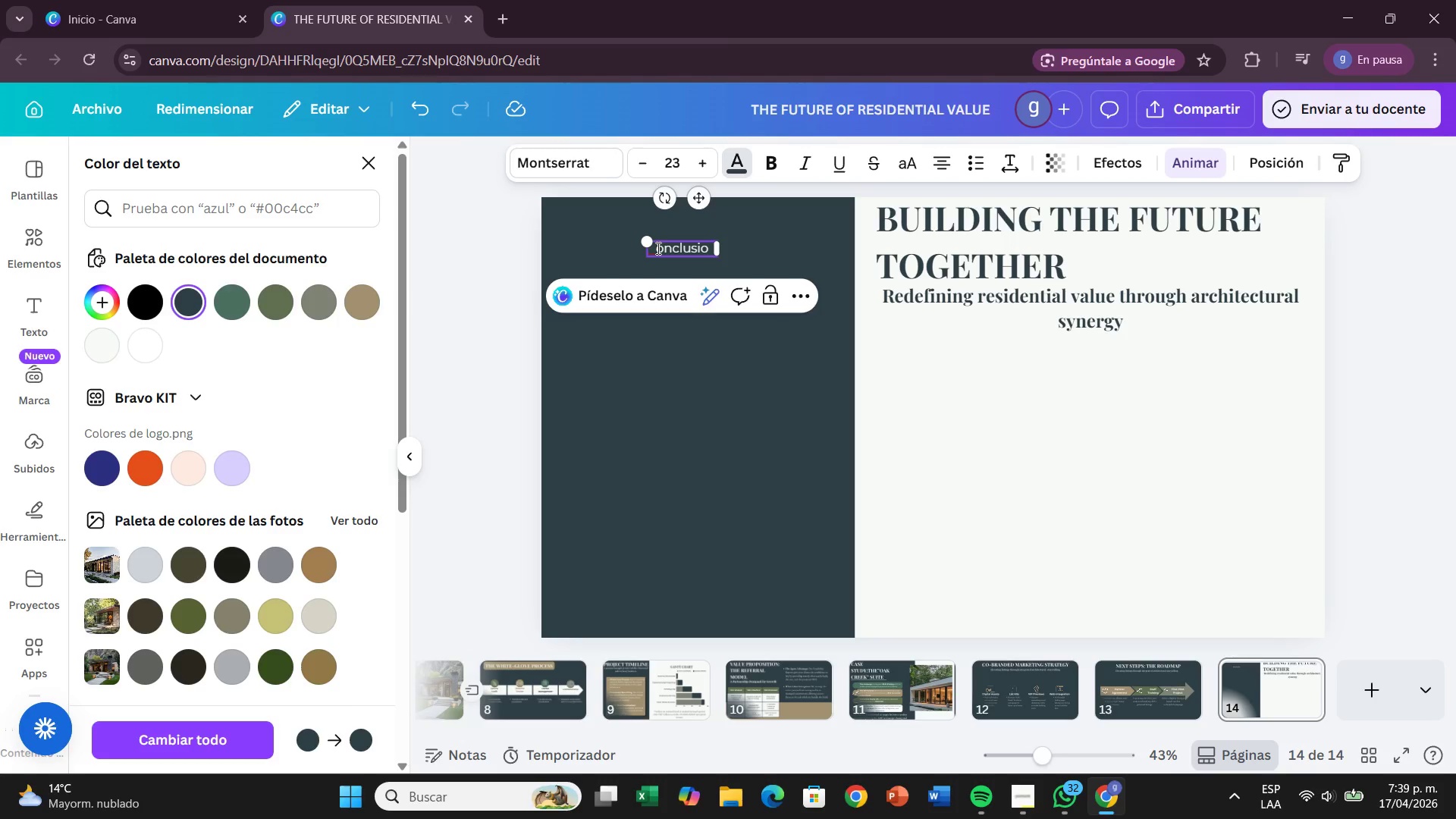 
key(Backspace)
 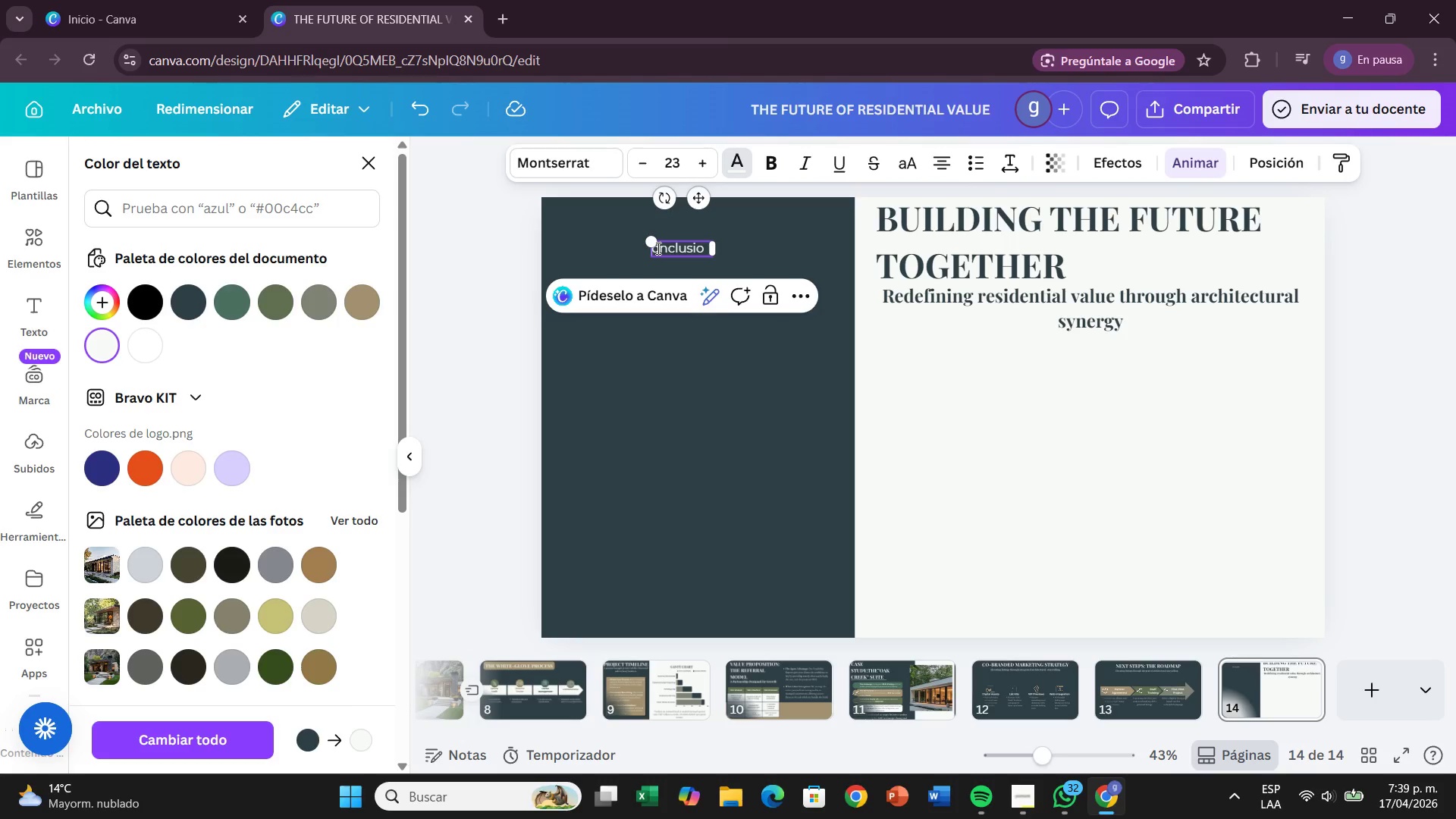 
key(C)
 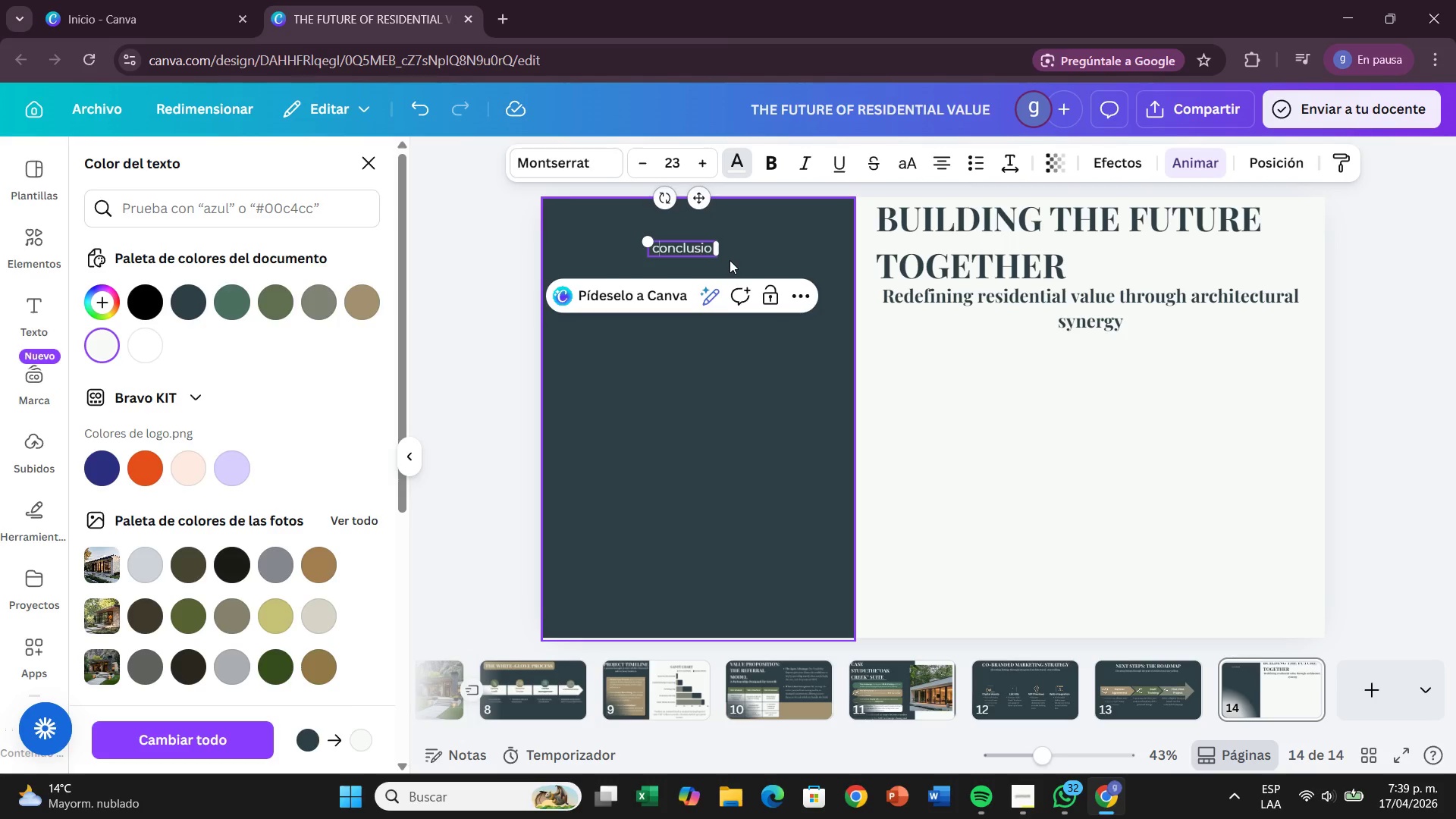 
key(Backspace)
 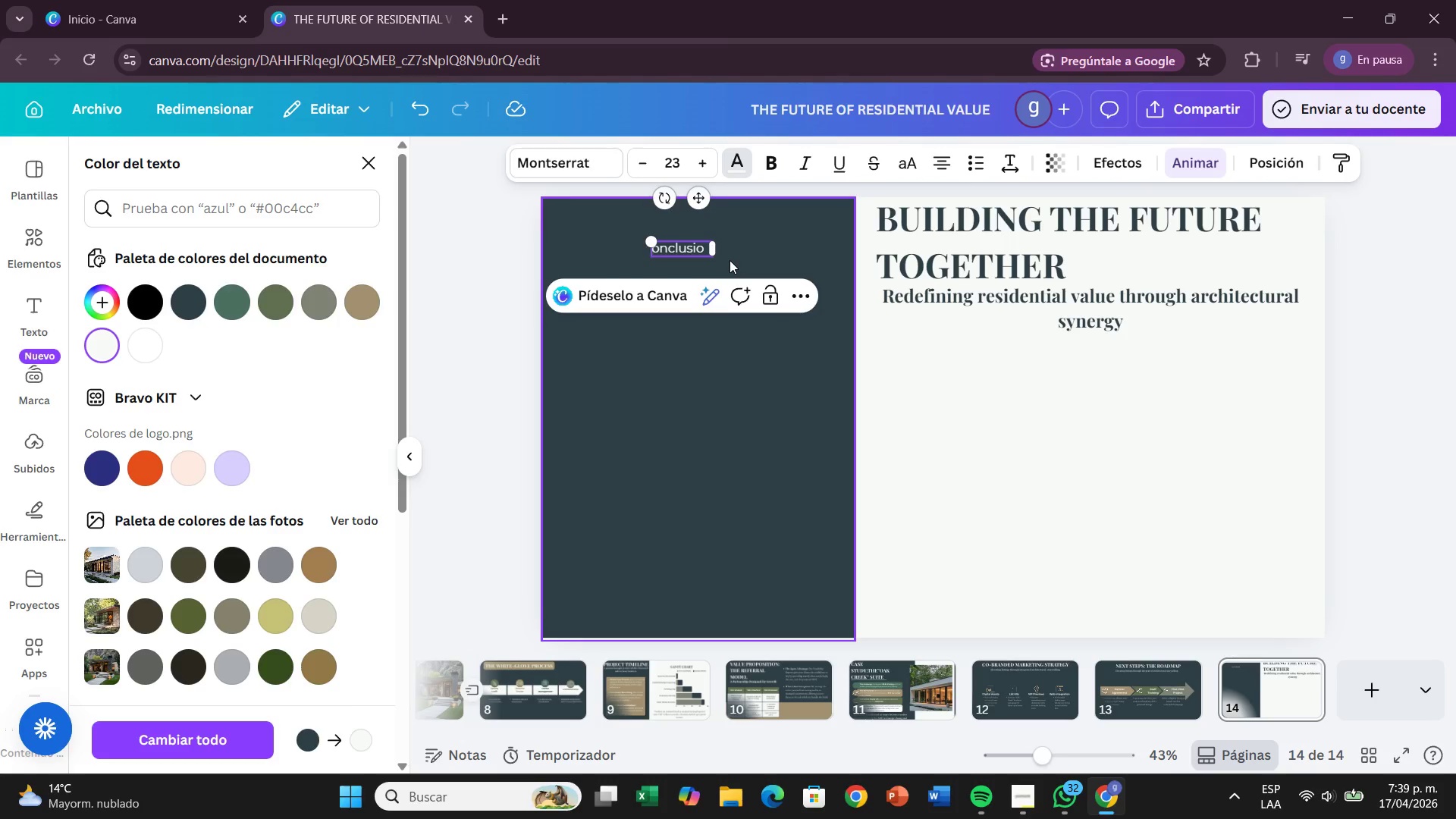 
key(CapsLock)
 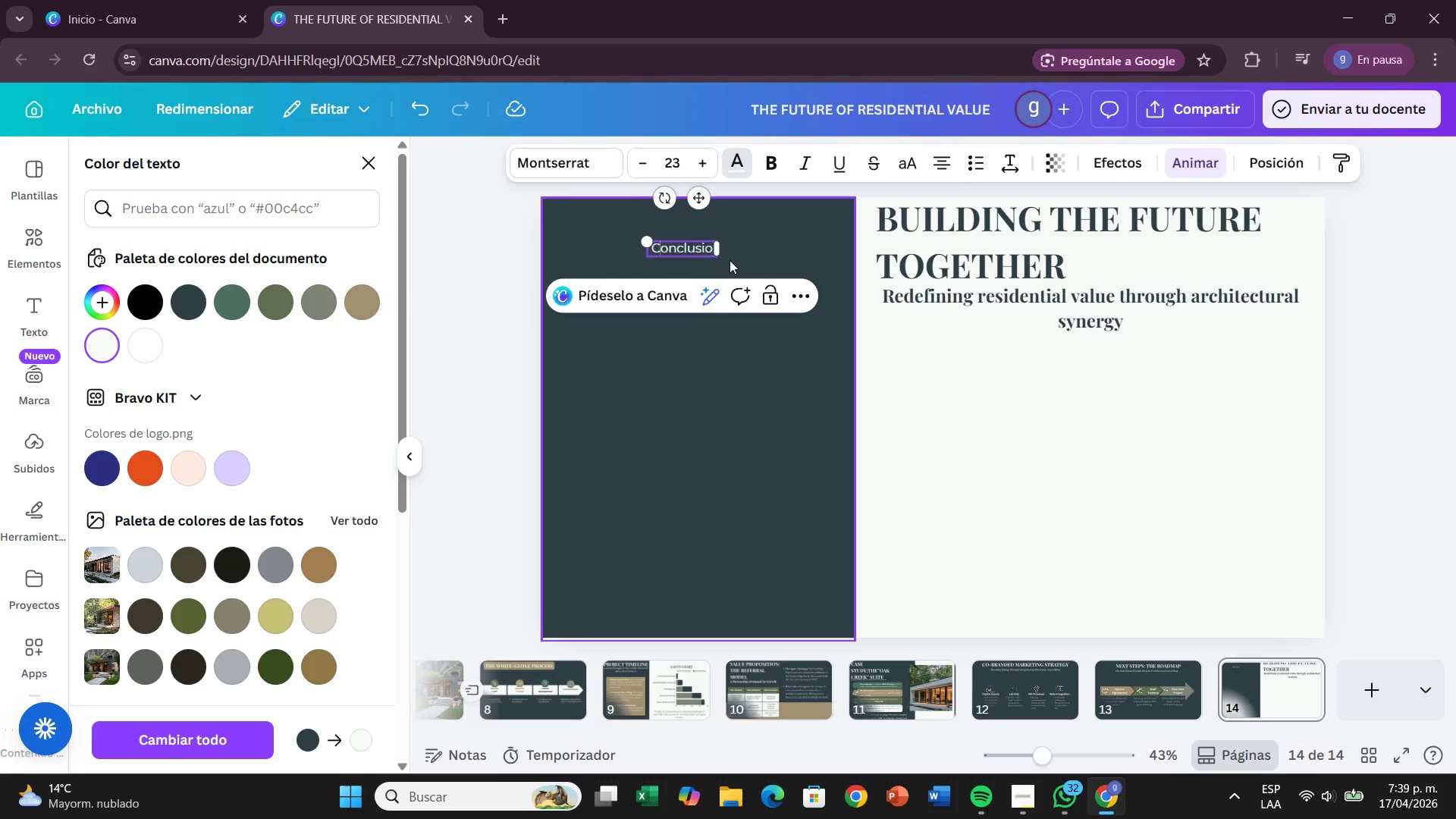 
key(C)
 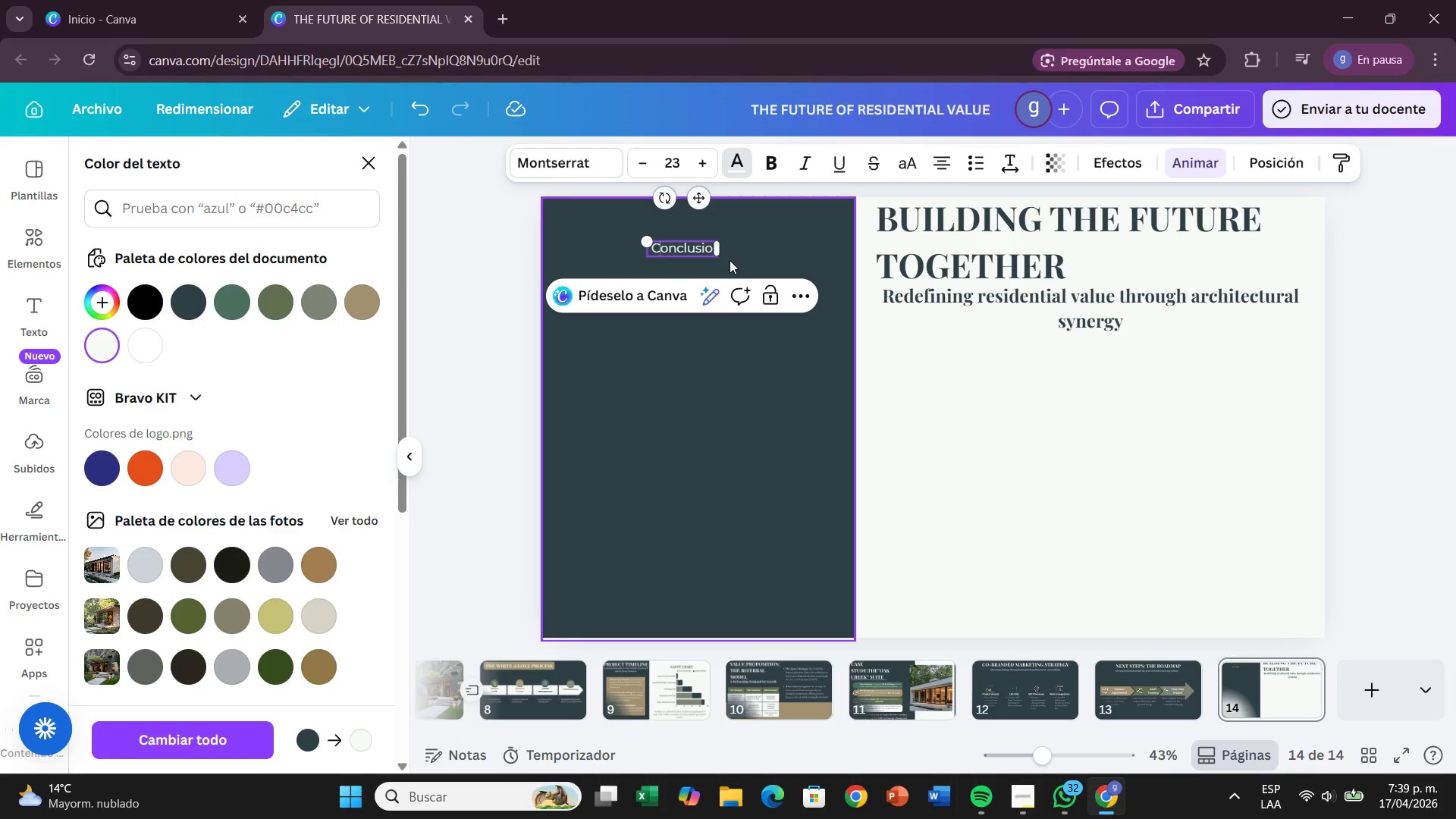 
key(CapsLock)
 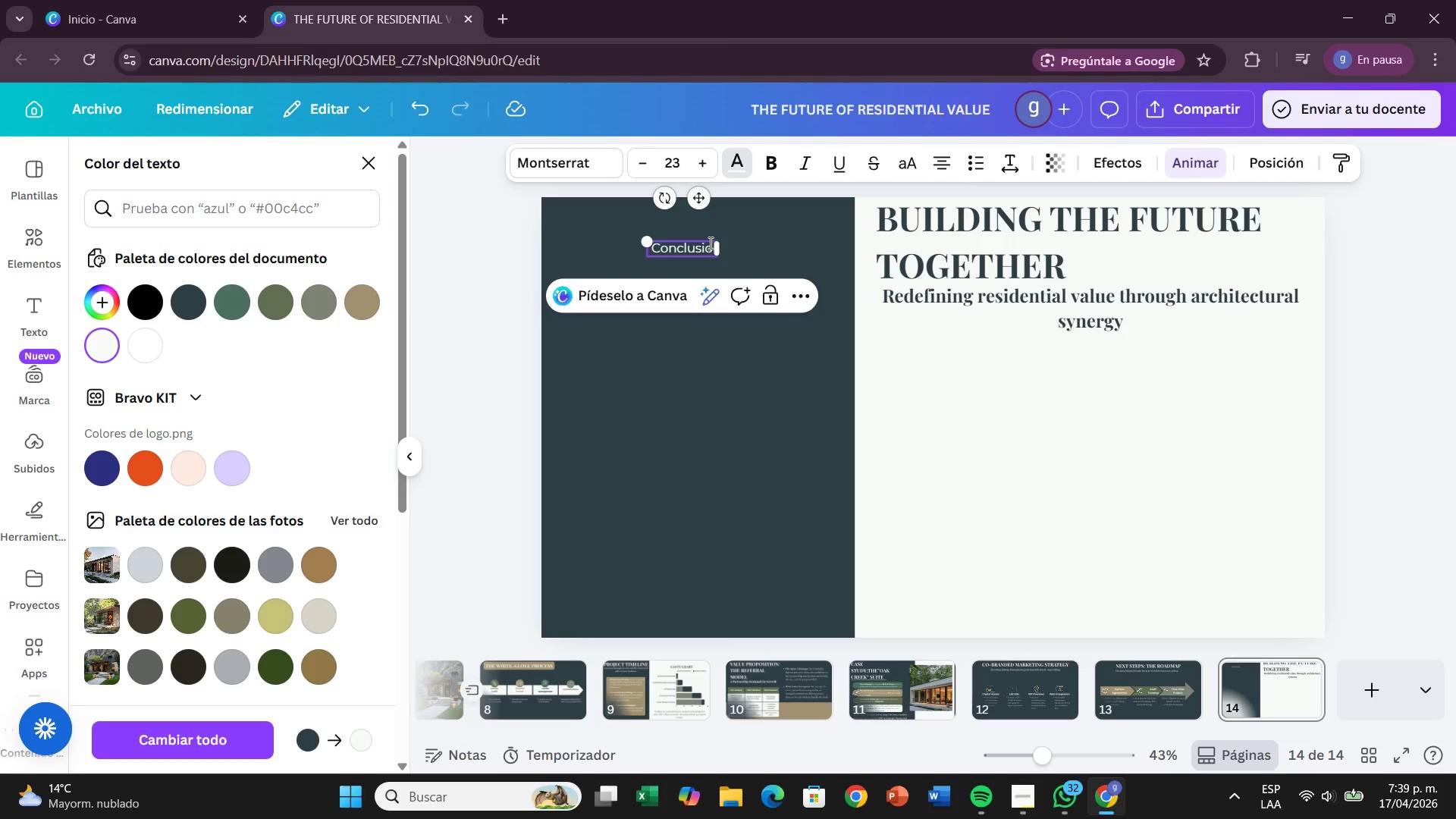 
double_click([712, 246])
 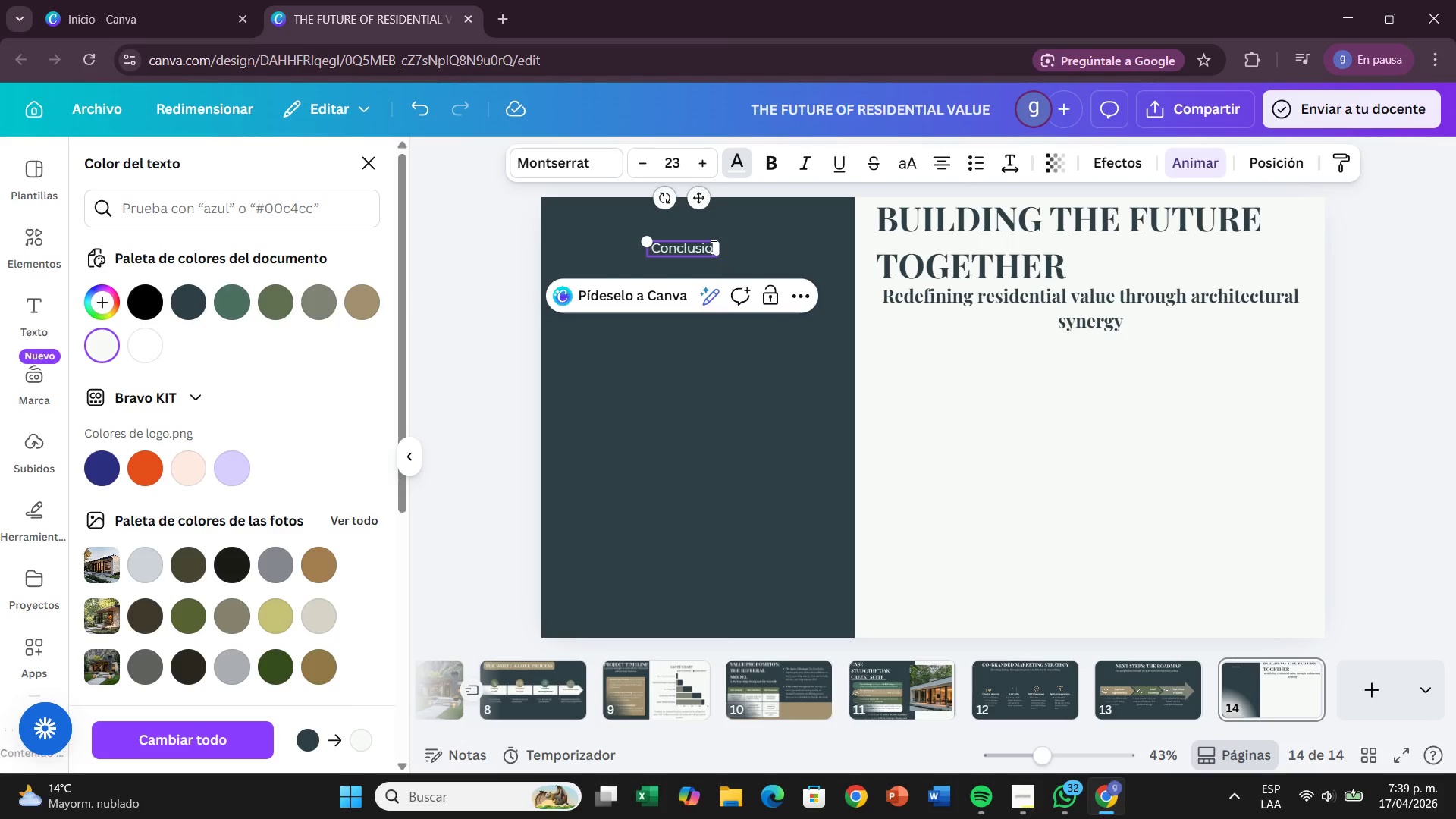 
type(n *Key Takeaways()
 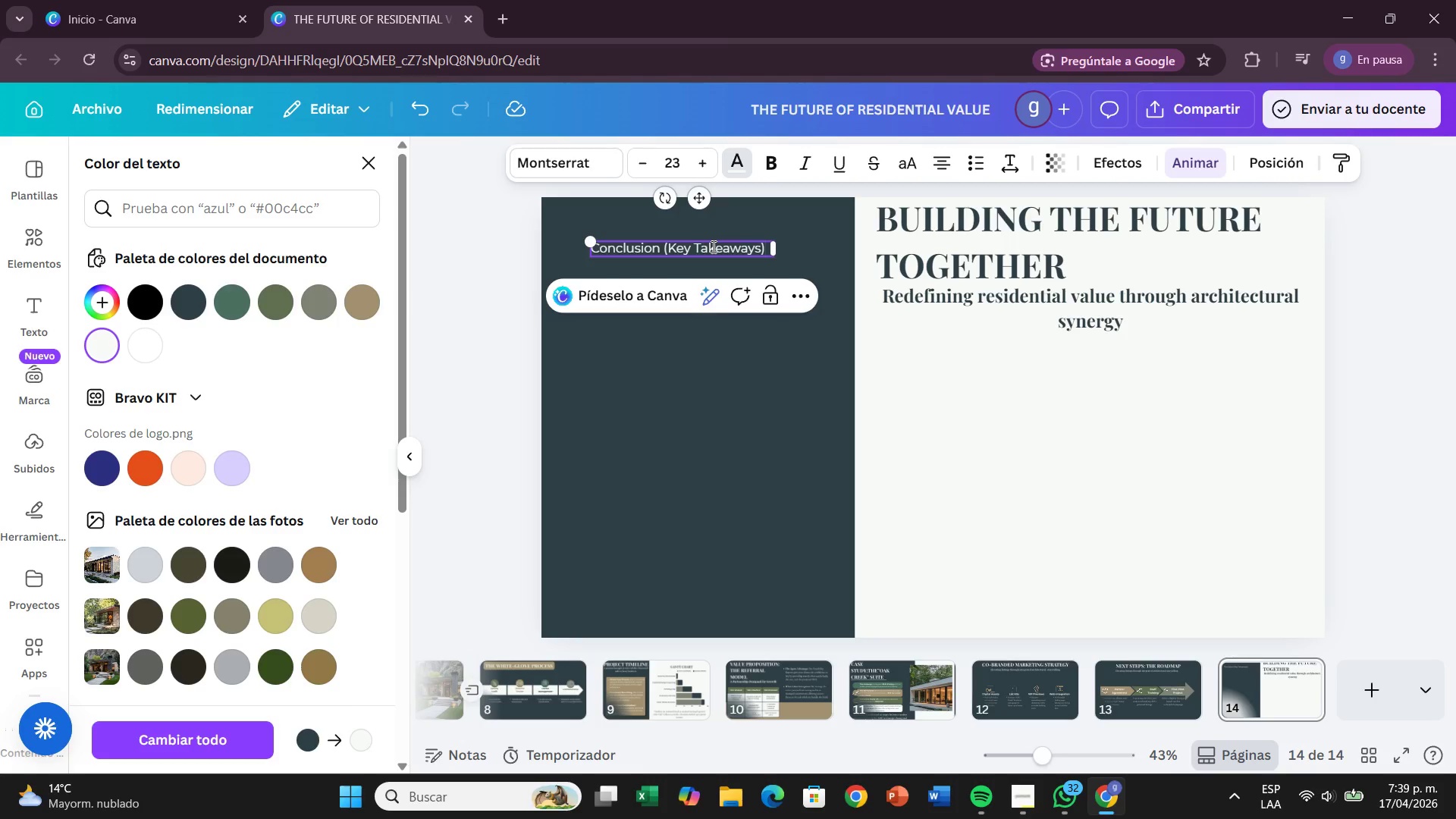 
left_click([763, 372])
 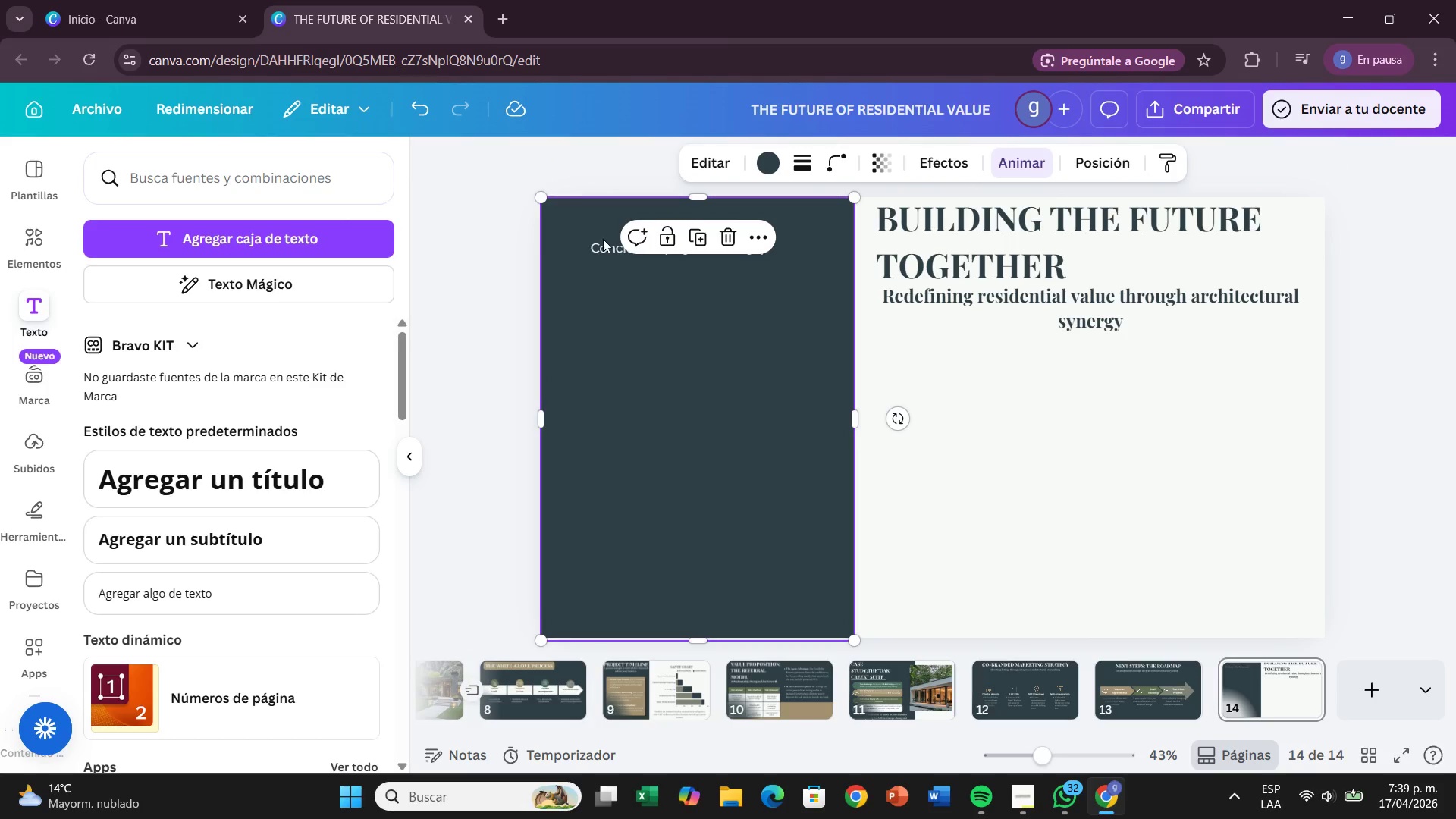 
left_click_drag(start_coordinate=[610, 247], to_coordinate=[630, 231])
 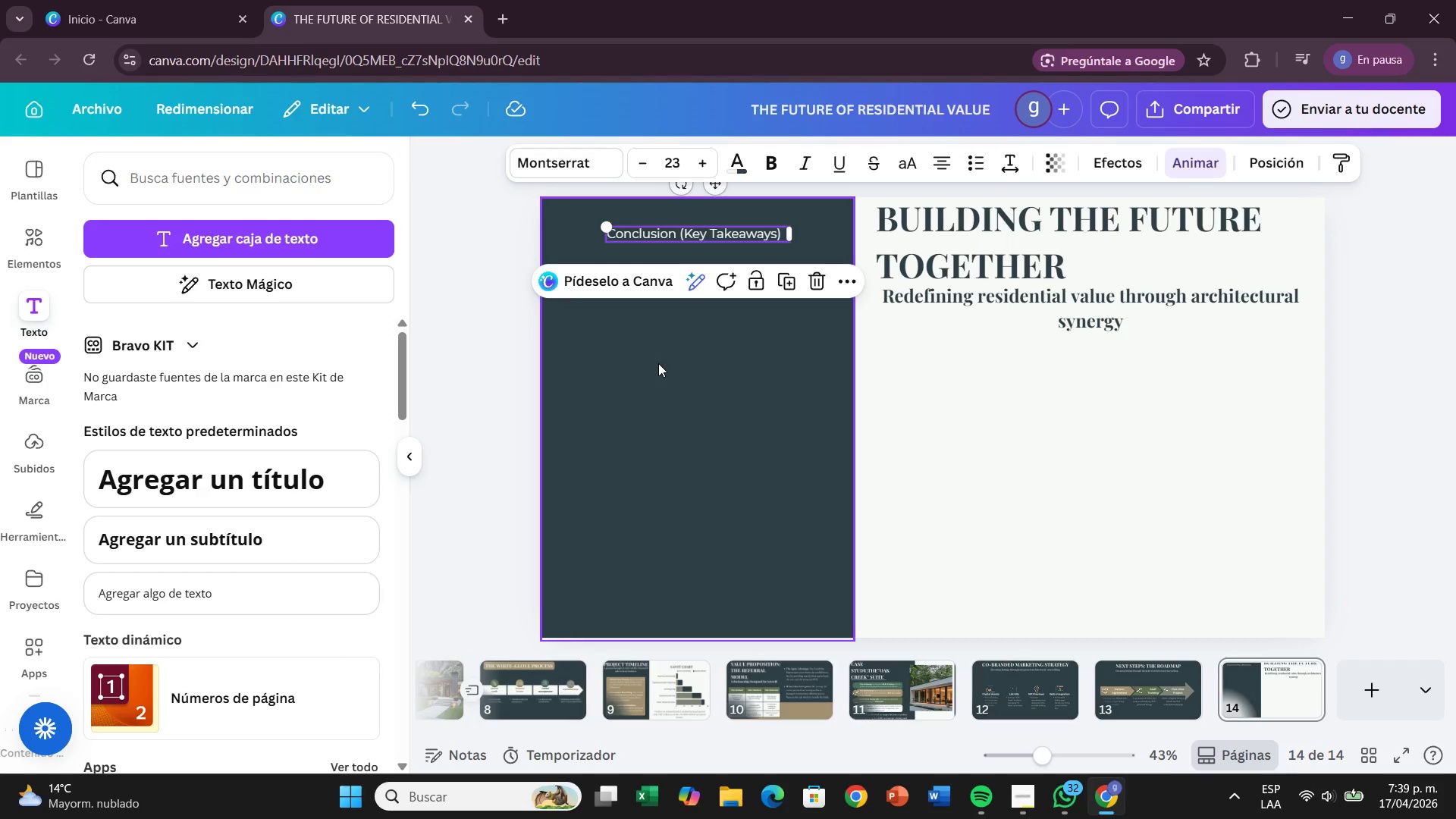 
left_click([658, 363])
 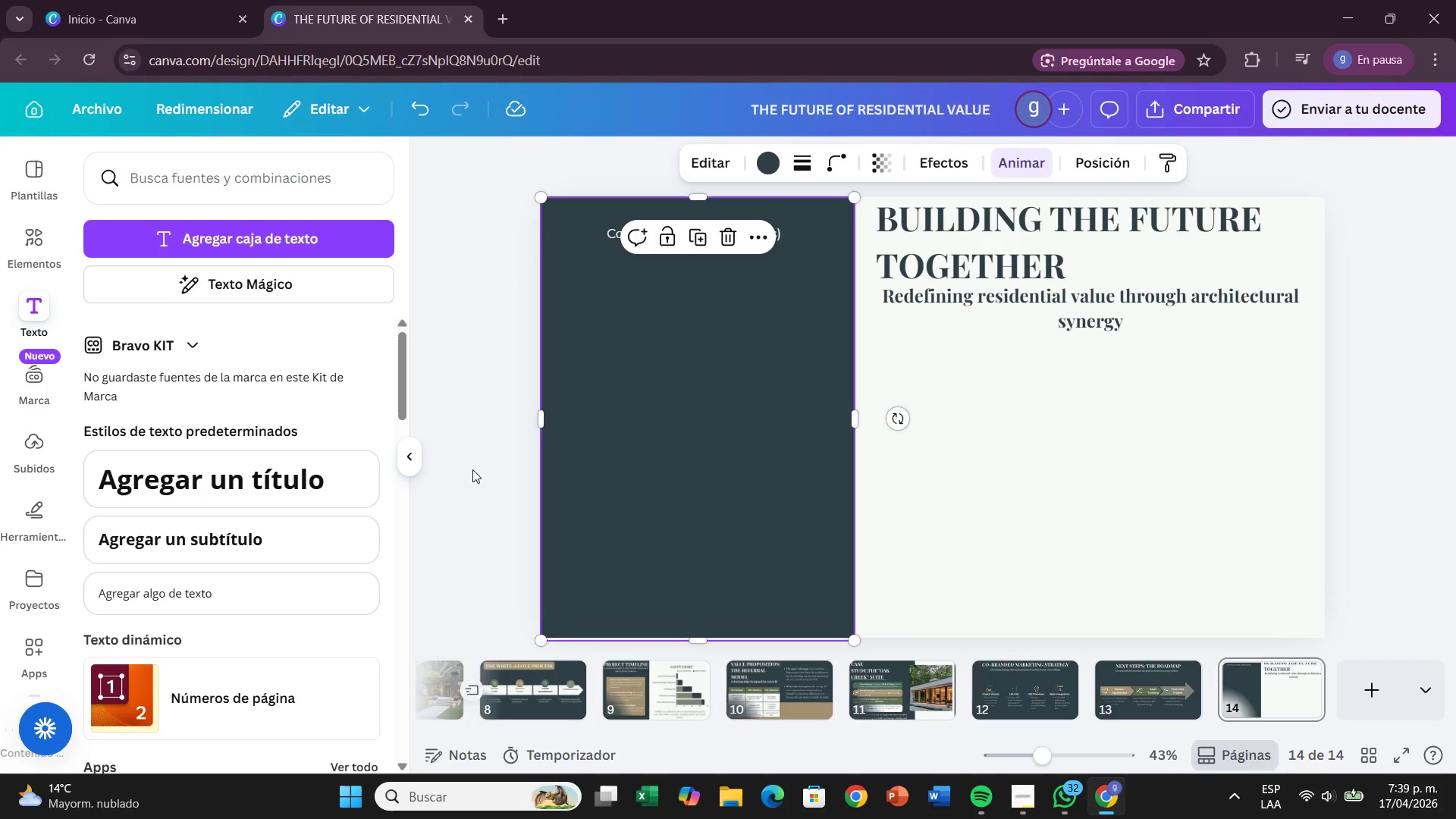 
left_click_drag(start_coordinate=[284, 585], to_coordinate=[760, 273])
 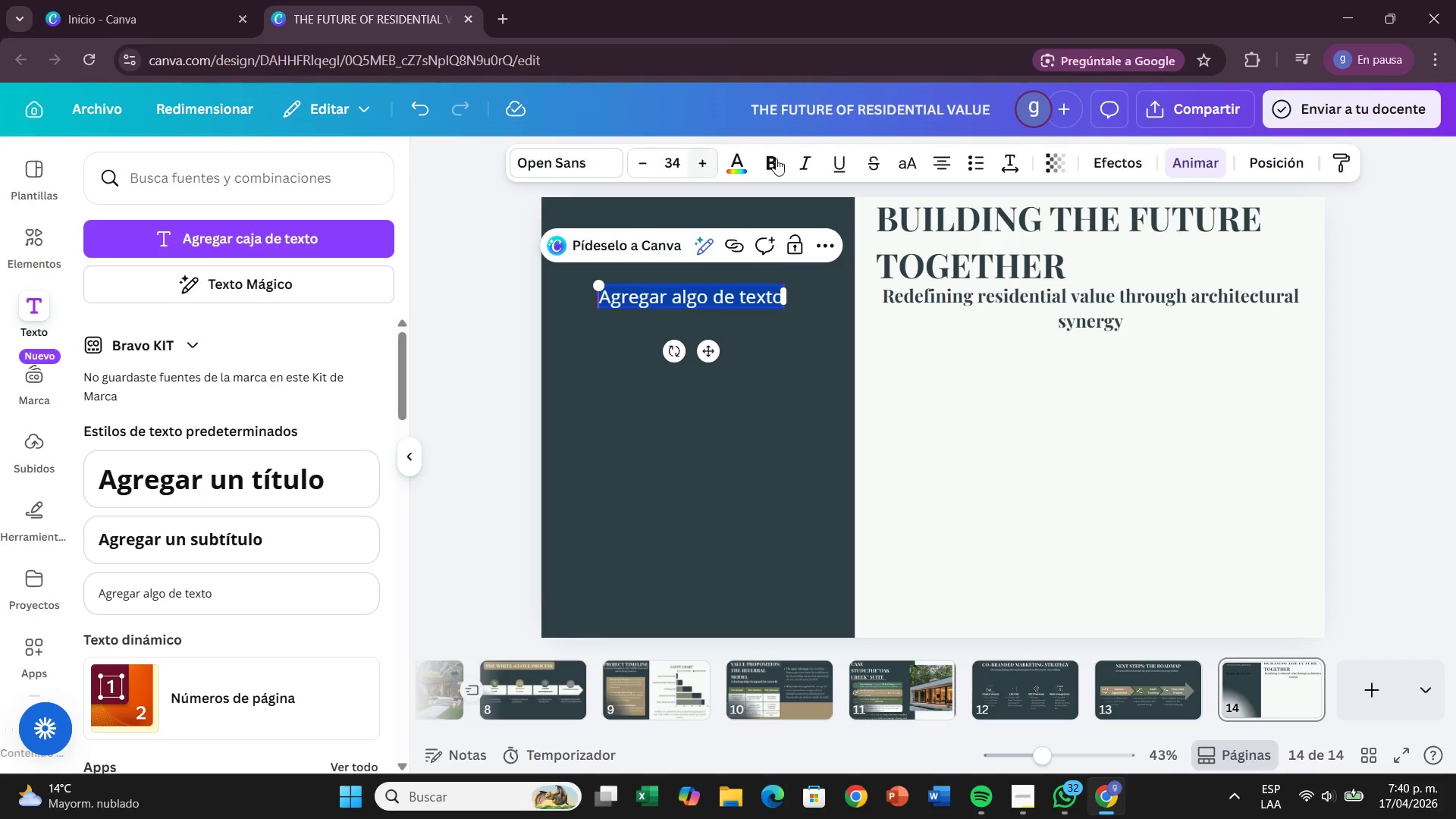 
left_click([726, 160])
 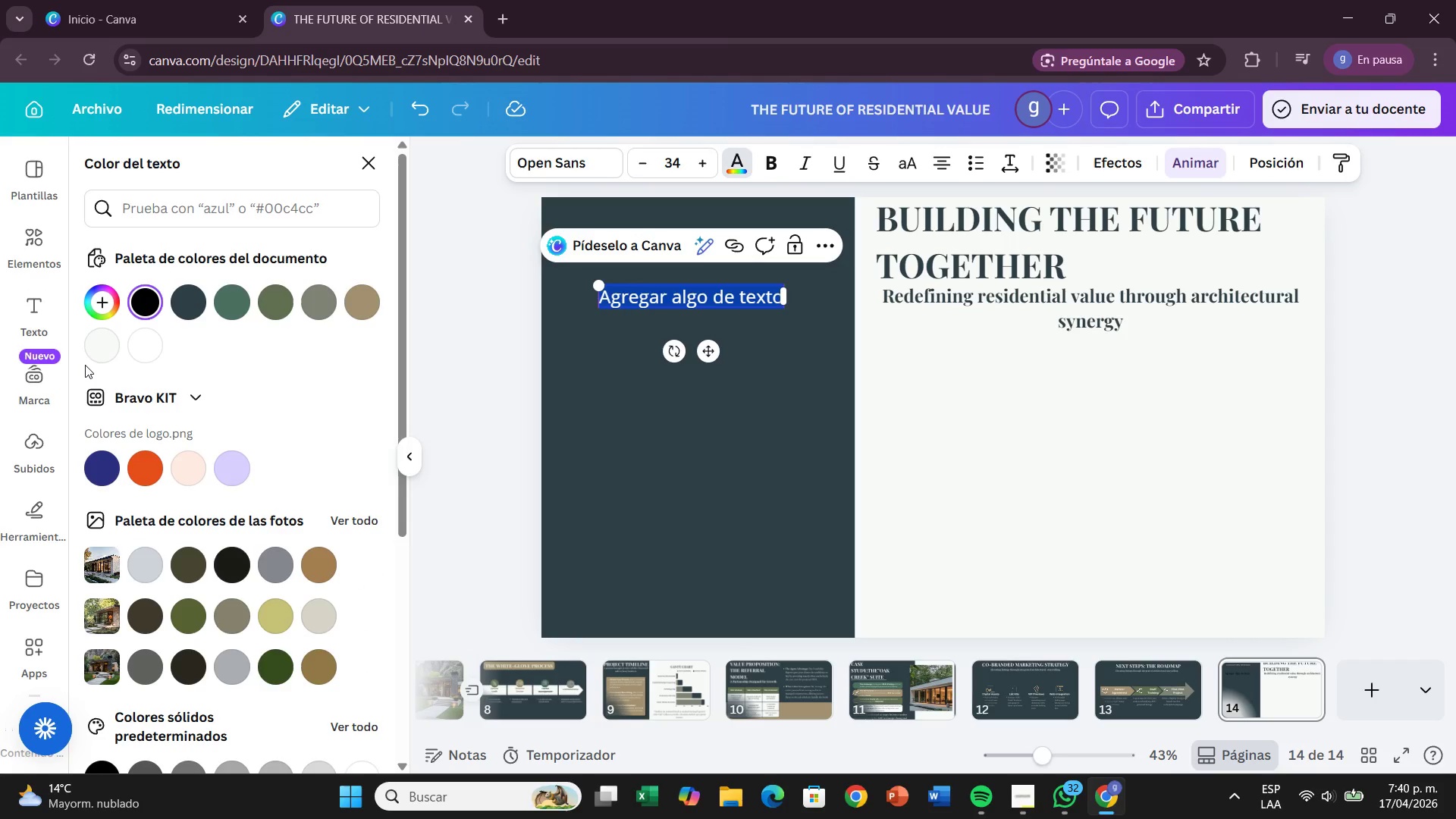 
left_click([99, 350])
 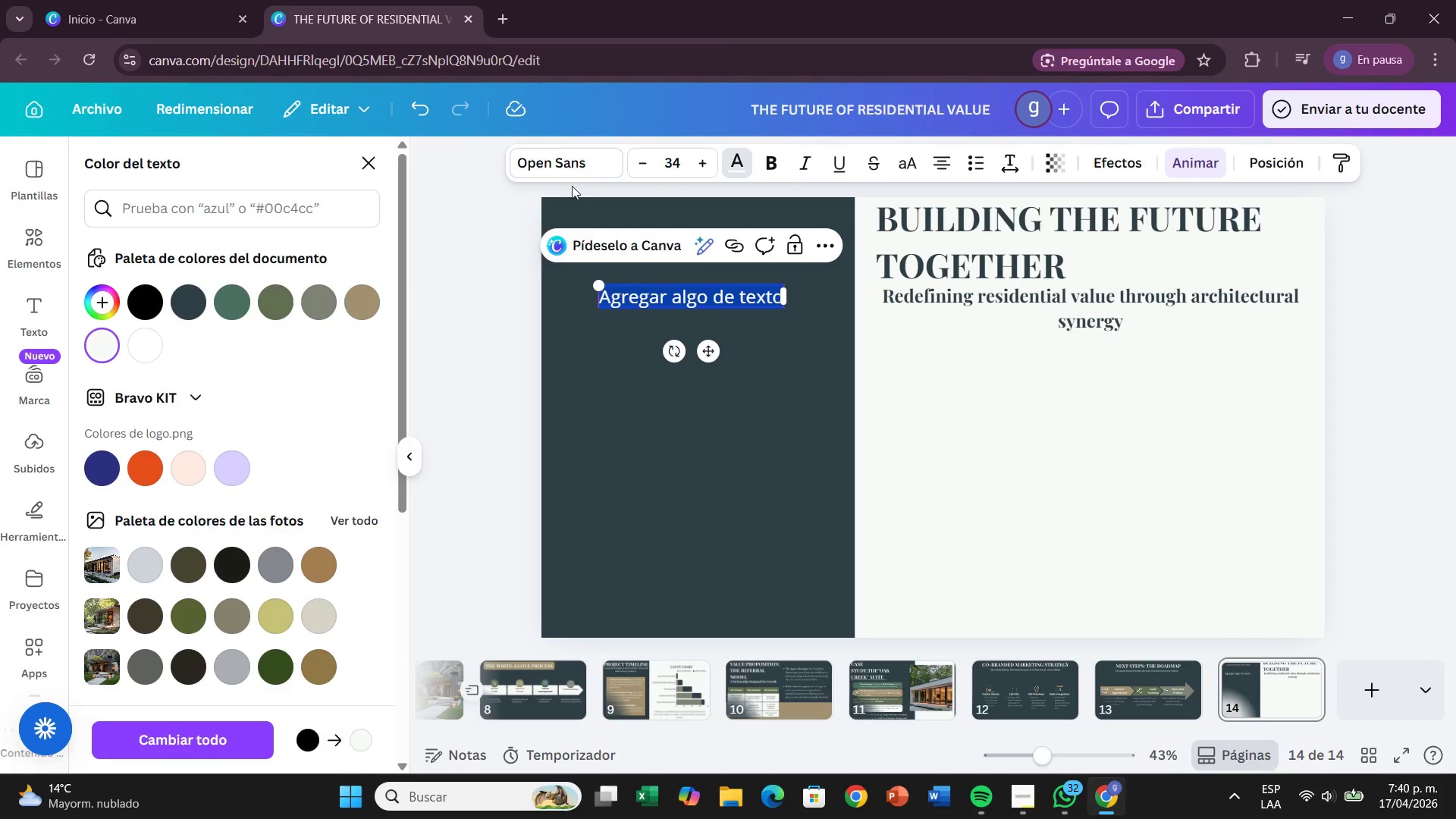 
left_click([598, 156])
 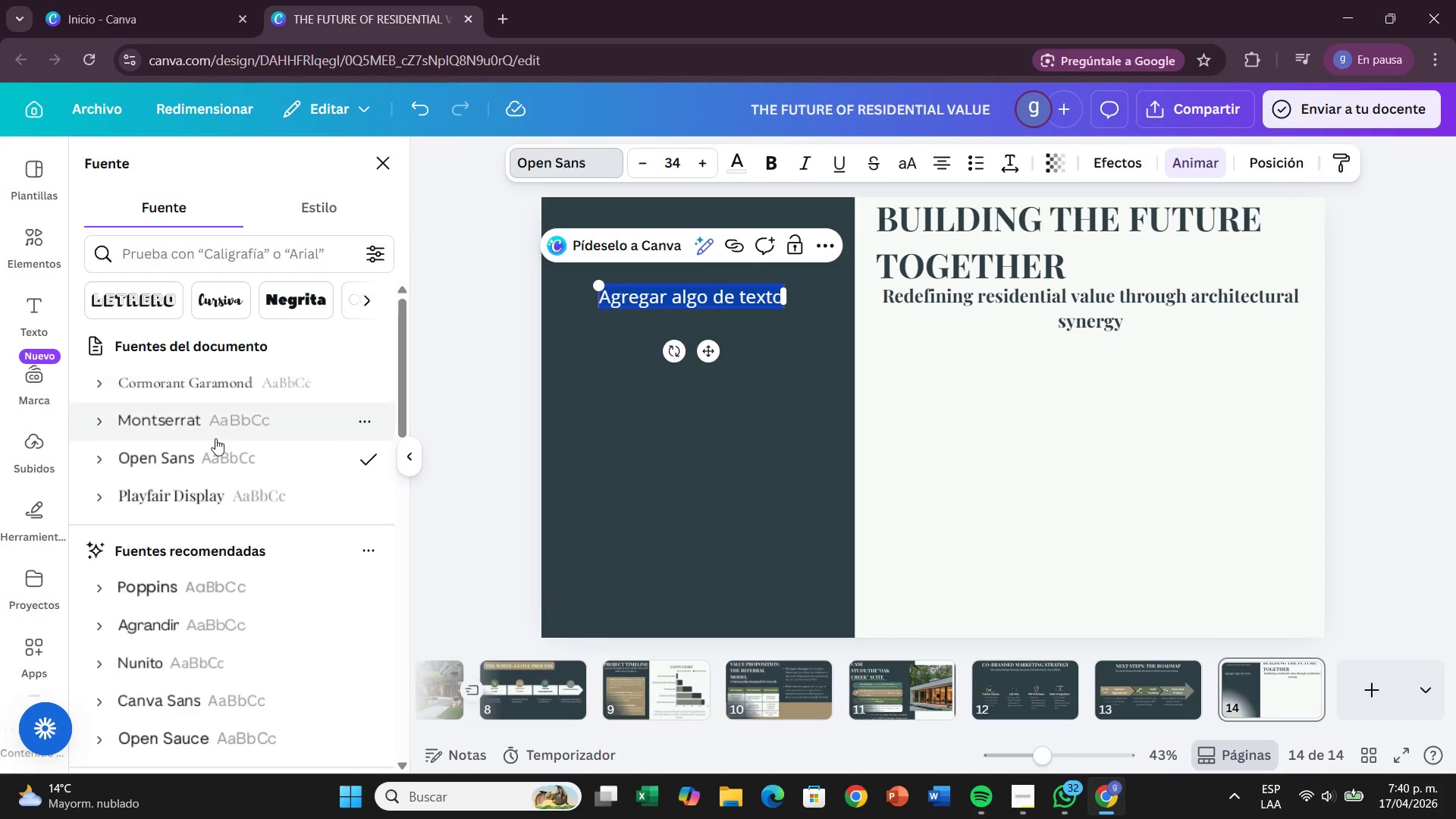 
left_click([230, 405])
 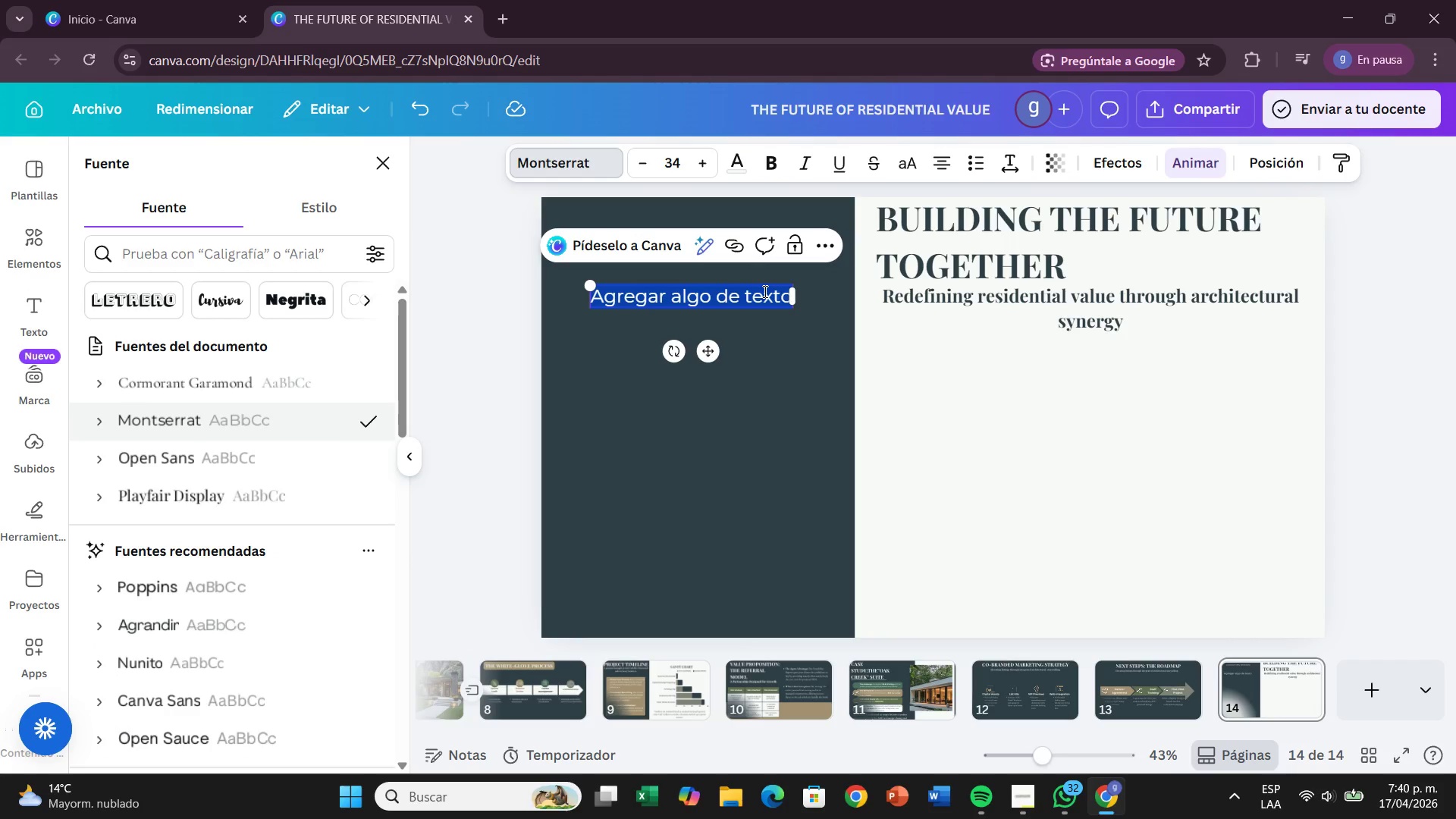 
double_click([764, 291])
 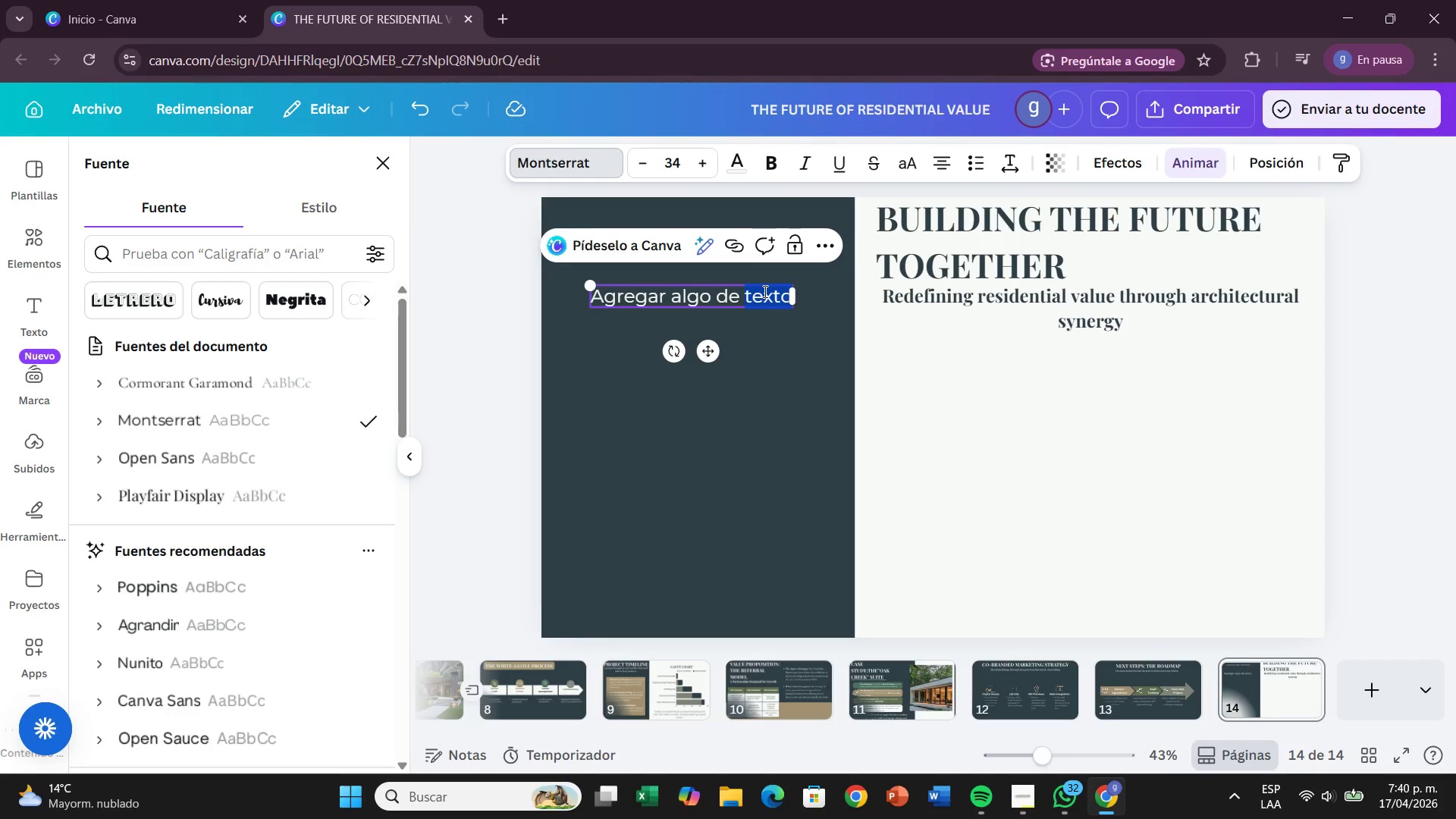 
key(Backspace)
key(Backspace)
key(Backspace)
key(Backspace)
key(Backspace)
key(Backspace)
key(Backspace)
key(Backspace)
type(Inventory Inoo)
key(Backspace)
key(Backspace)
type(novation> Unlocking new luxury )
 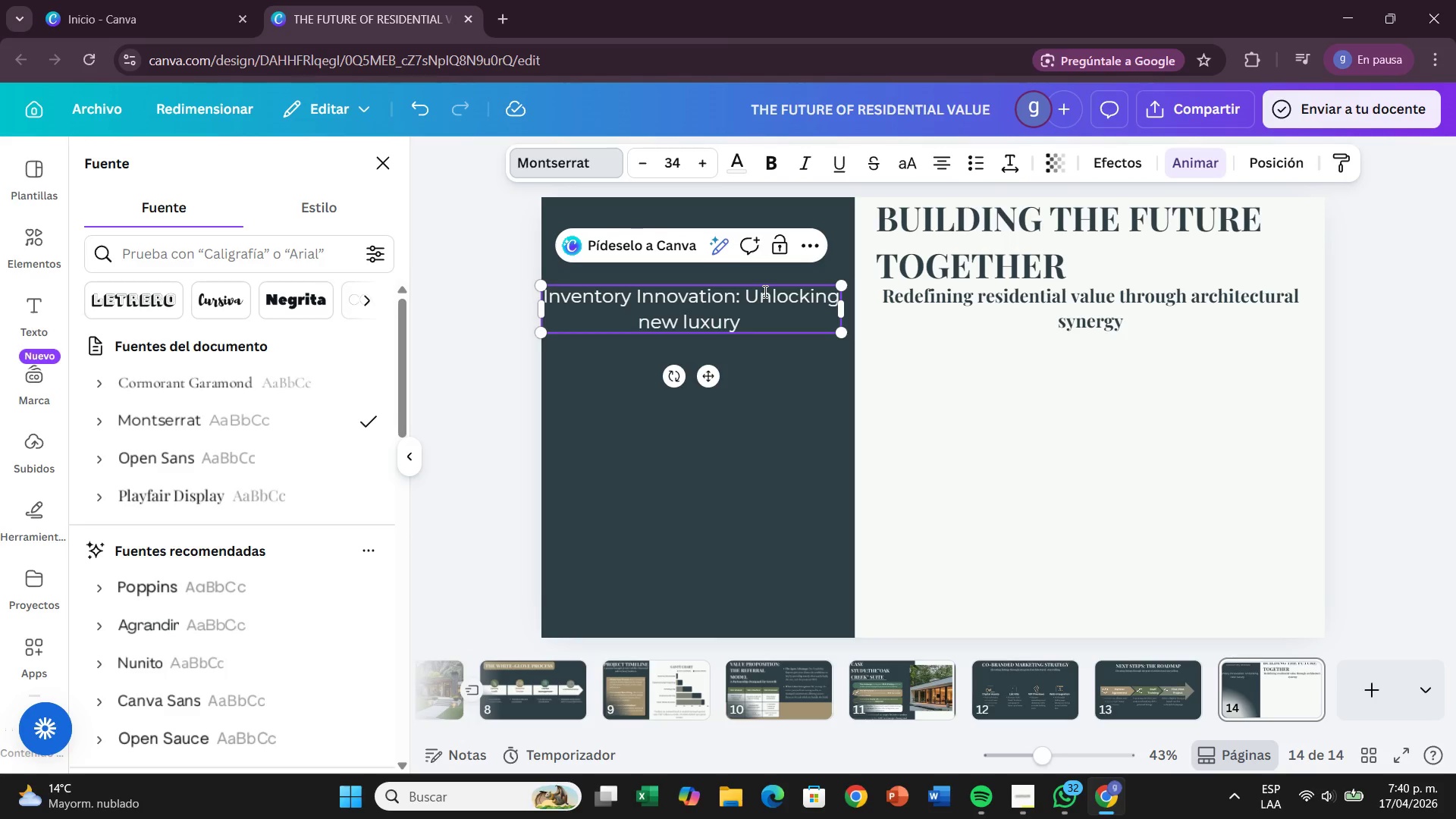 
type(inventory in a restricted )
 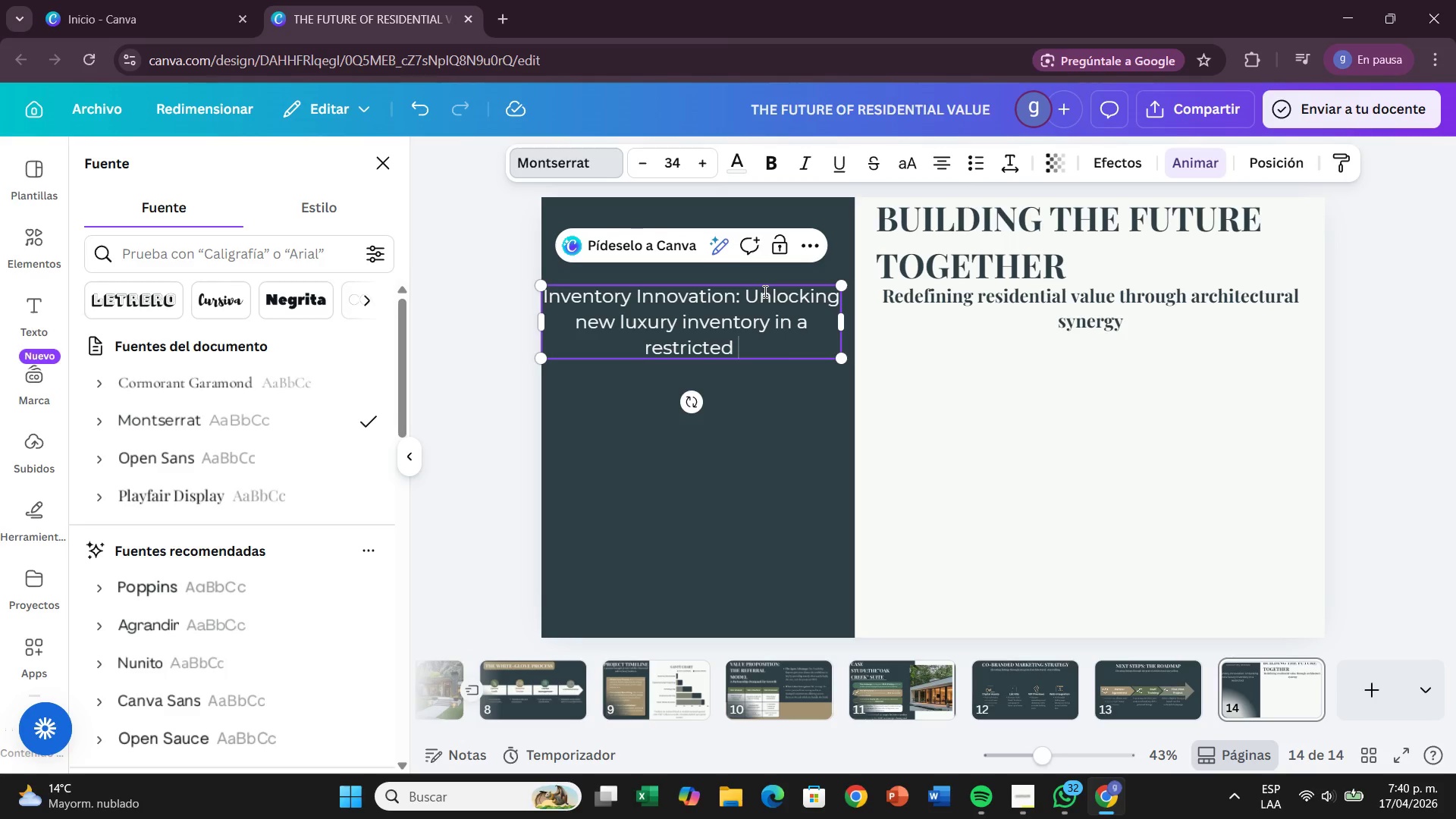 
type(marl)
key(Backspace)
type(ket.)
 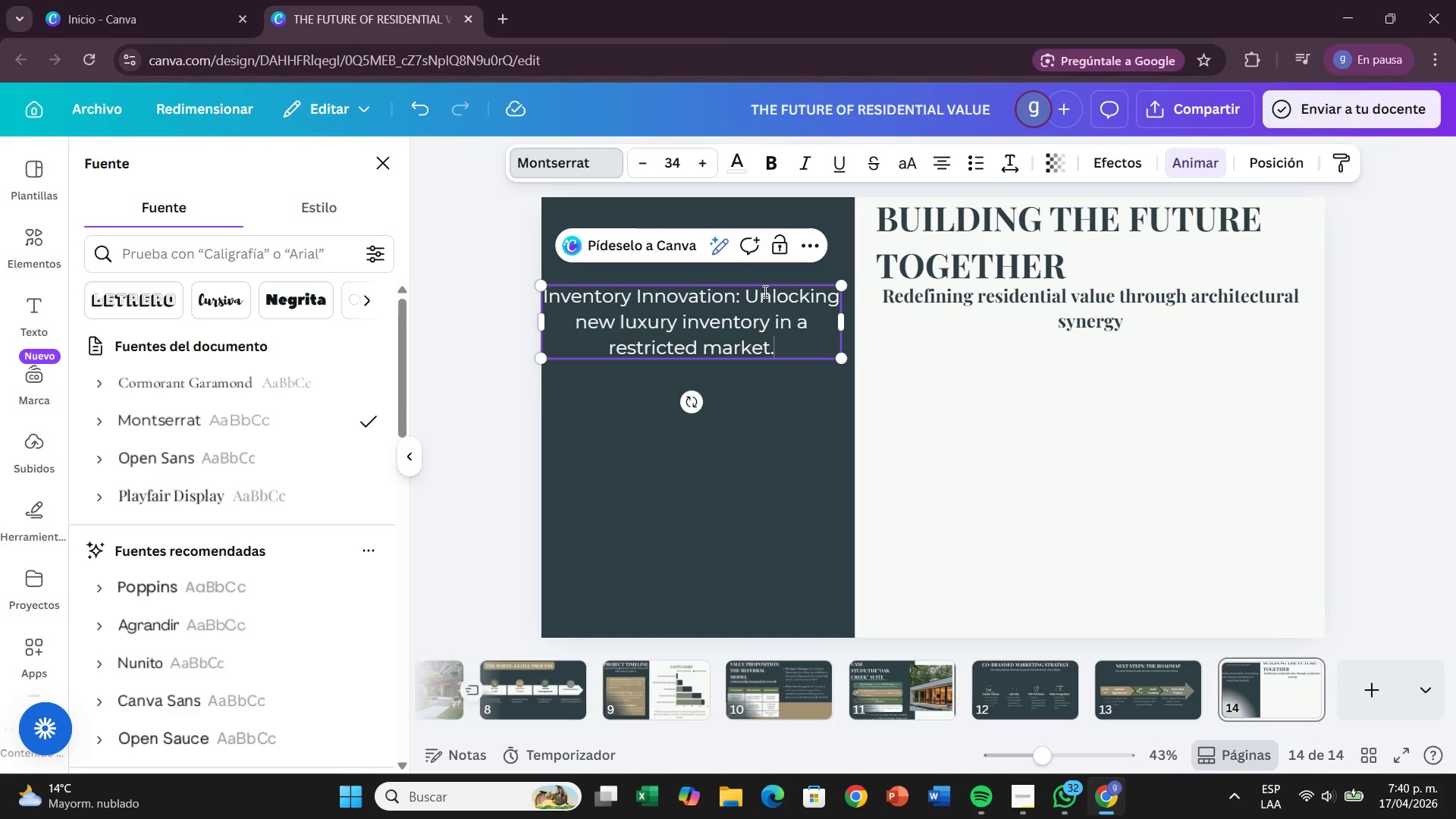 
key(Enter)
 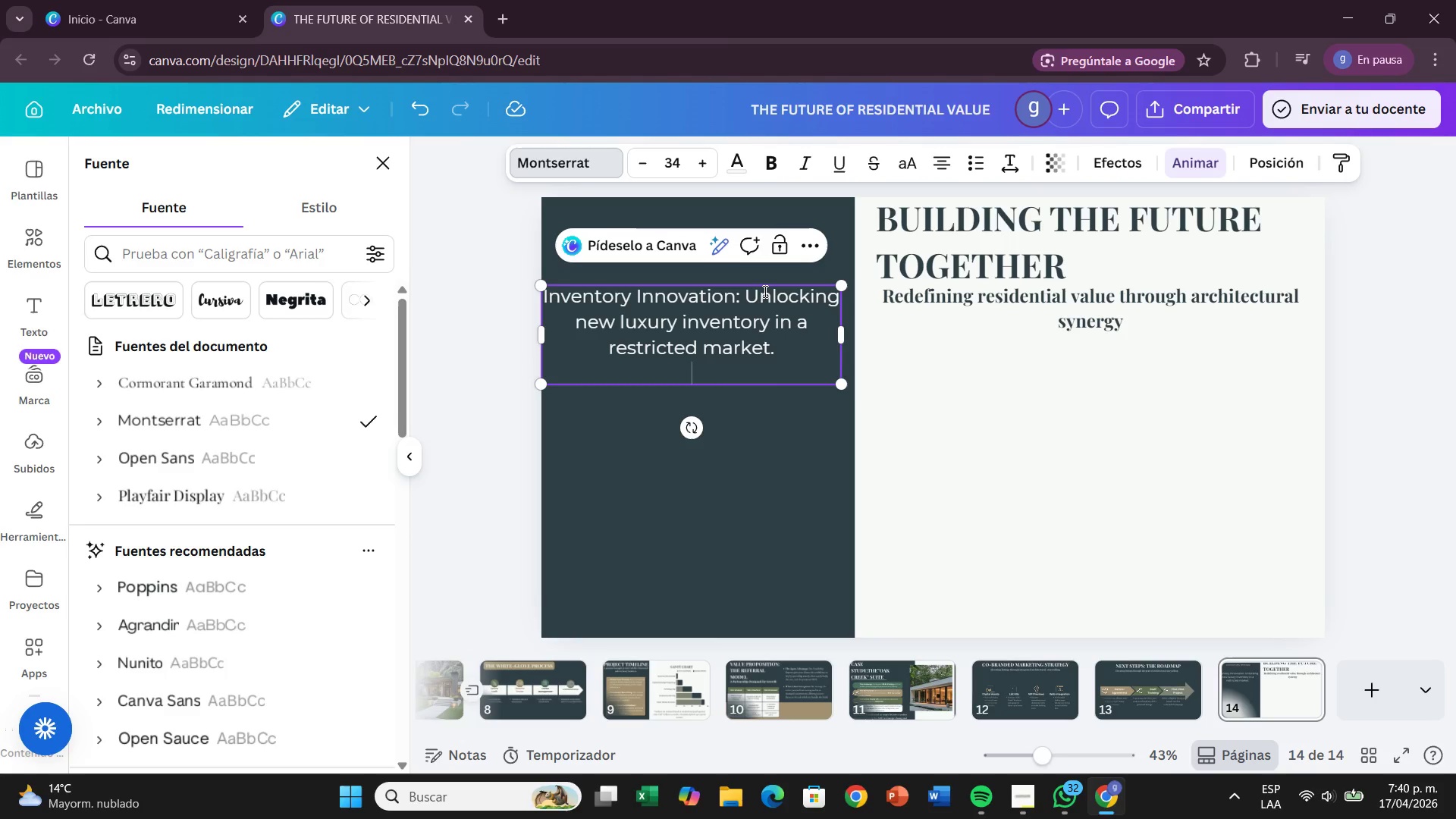 
type(Equity Optimization> Maximizing client assets with turnkey architectural solutions.)
 